 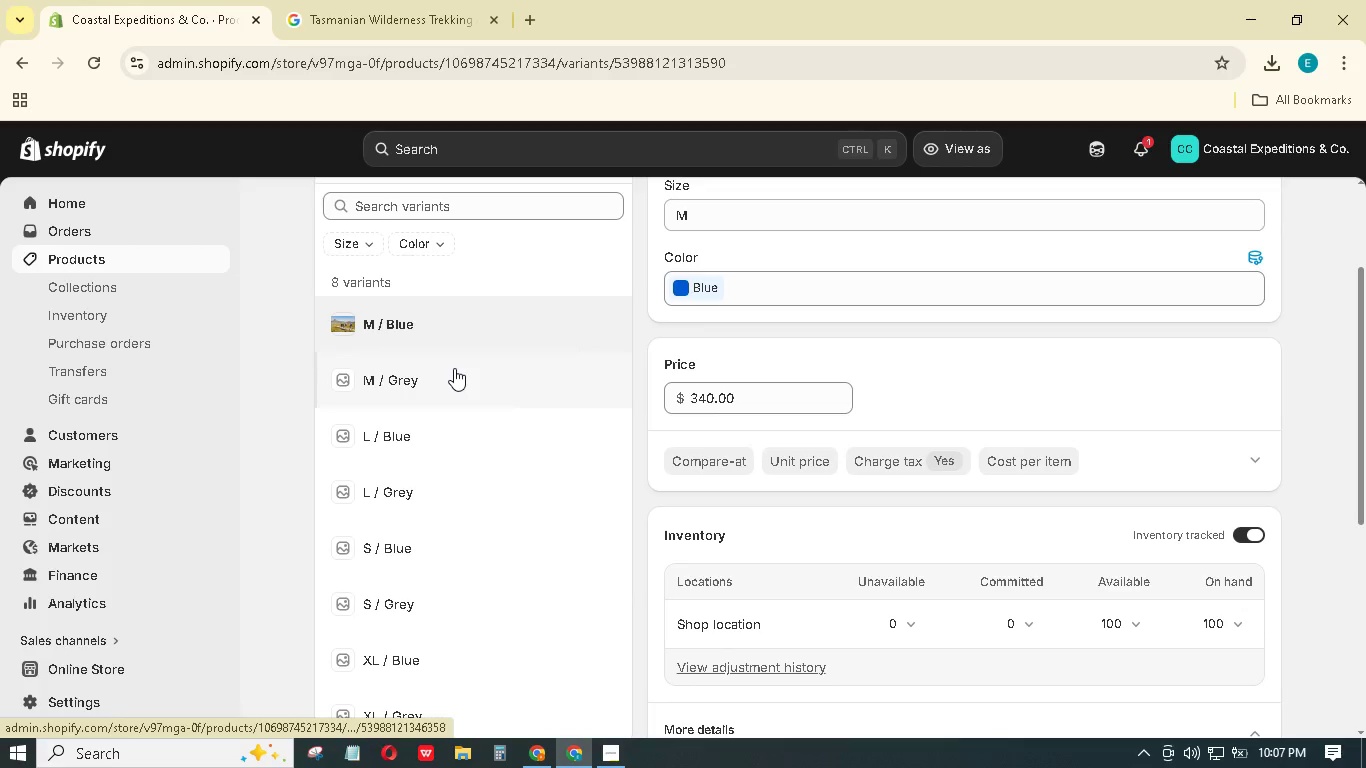 
left_click([718, 303])
 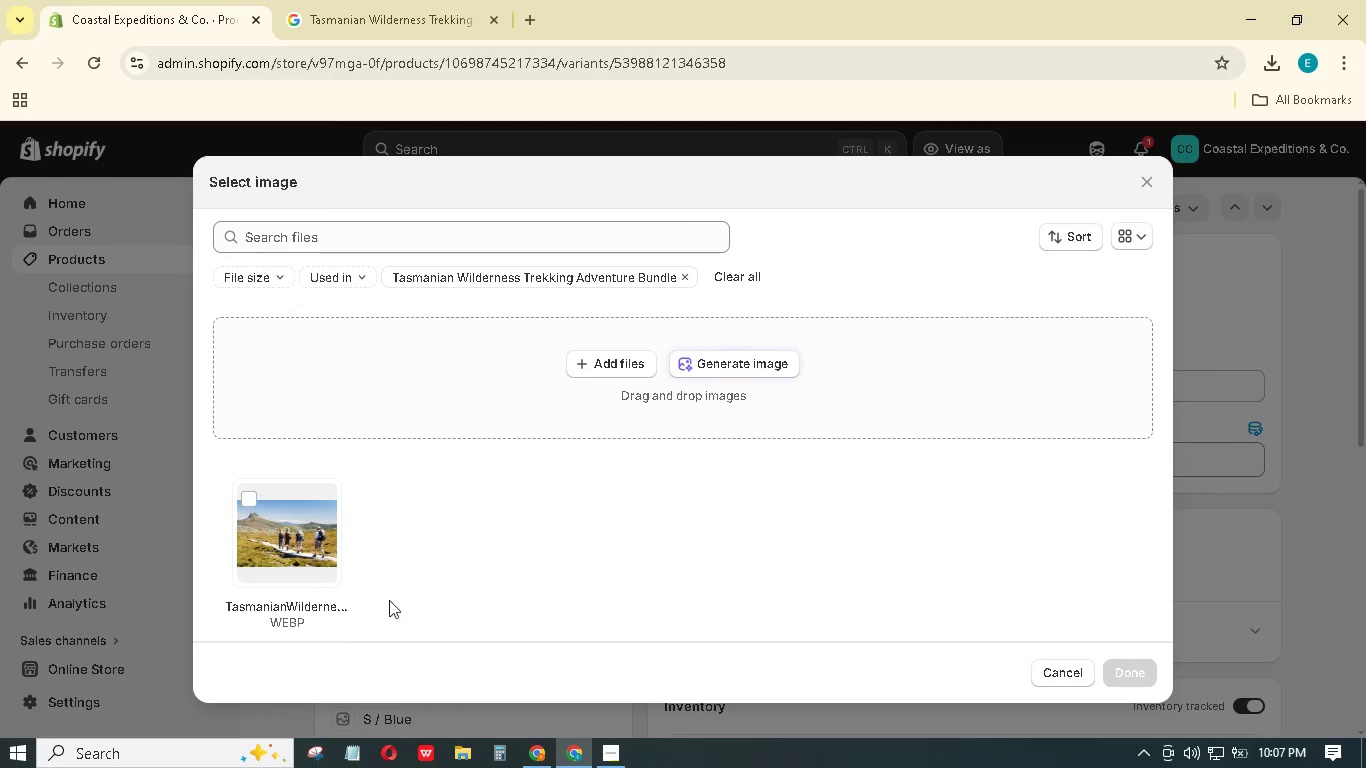 
left_click([301, 535])
 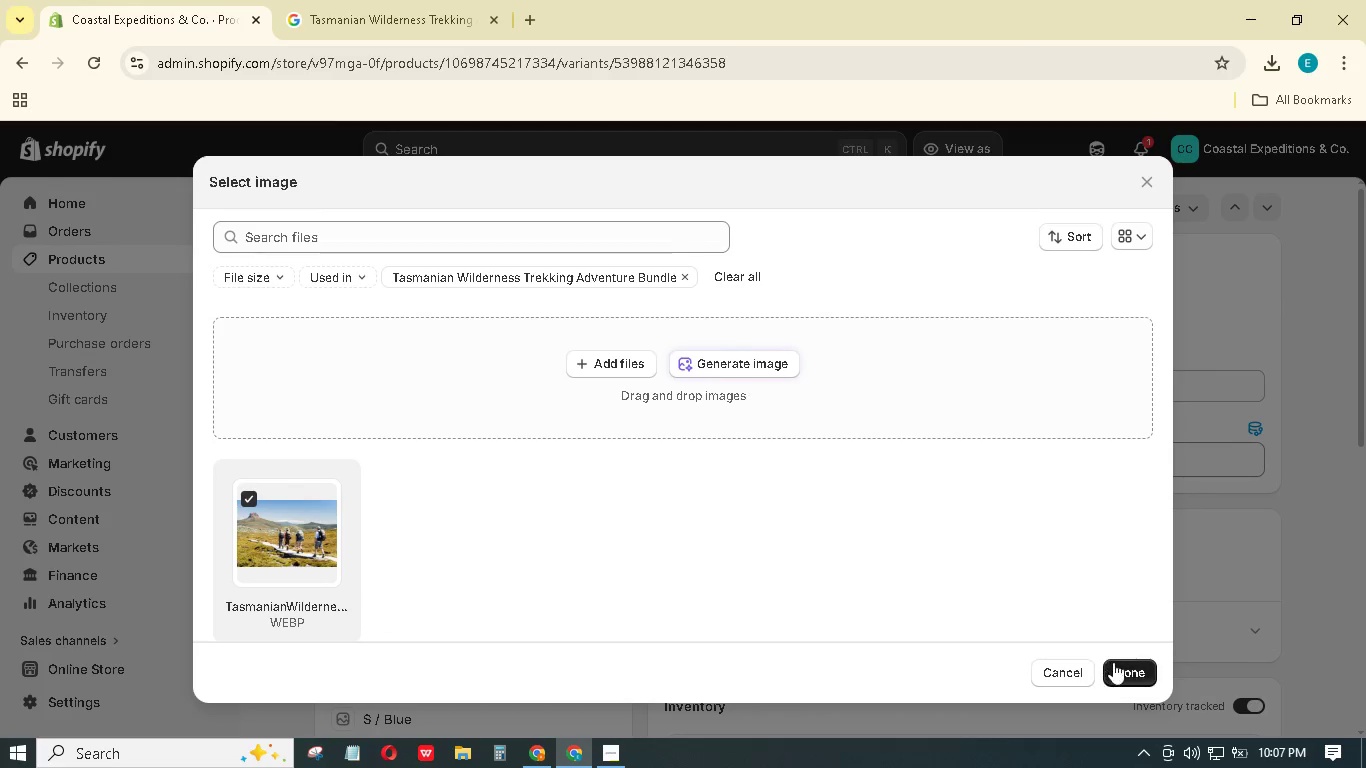 
double_click([1117, 667])
 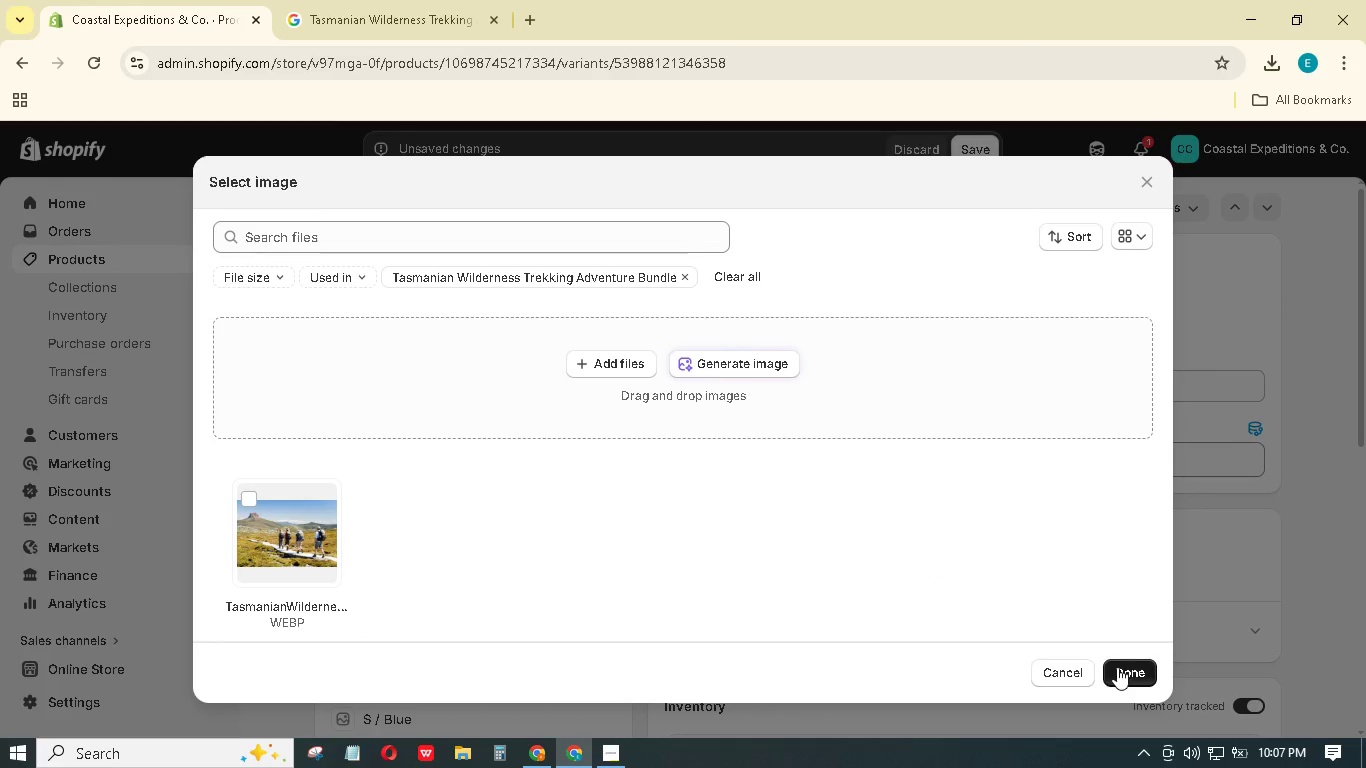 
left_click([299, 546])
 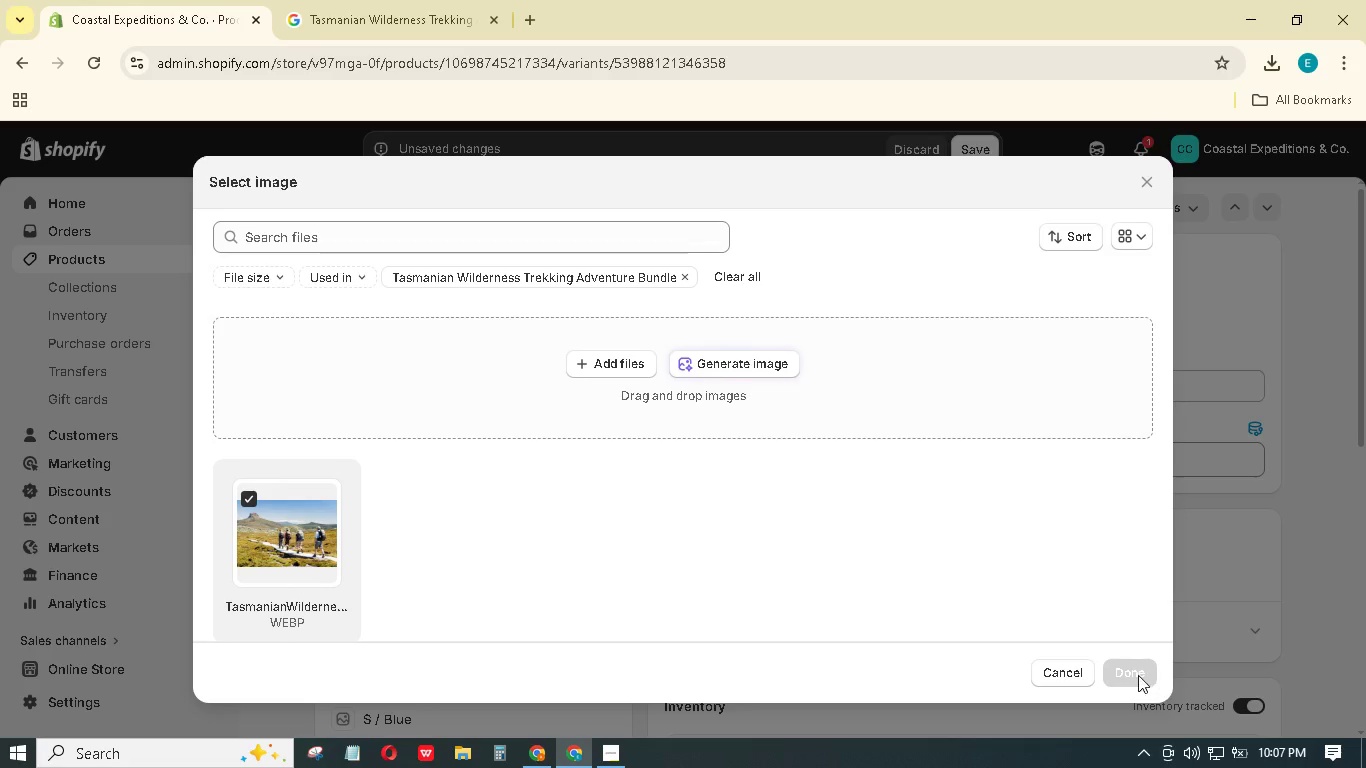 
left_click([1138, 675])
 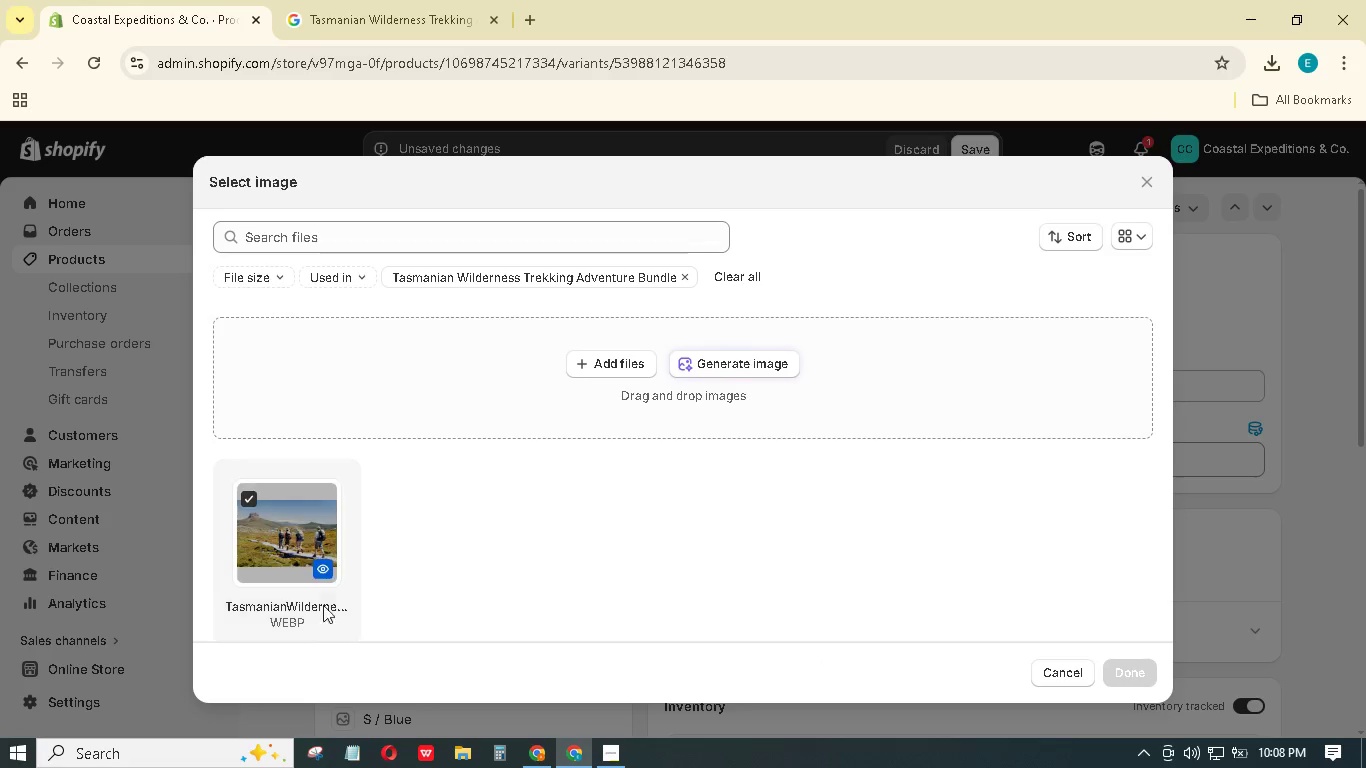 
left_click([316, 550])
 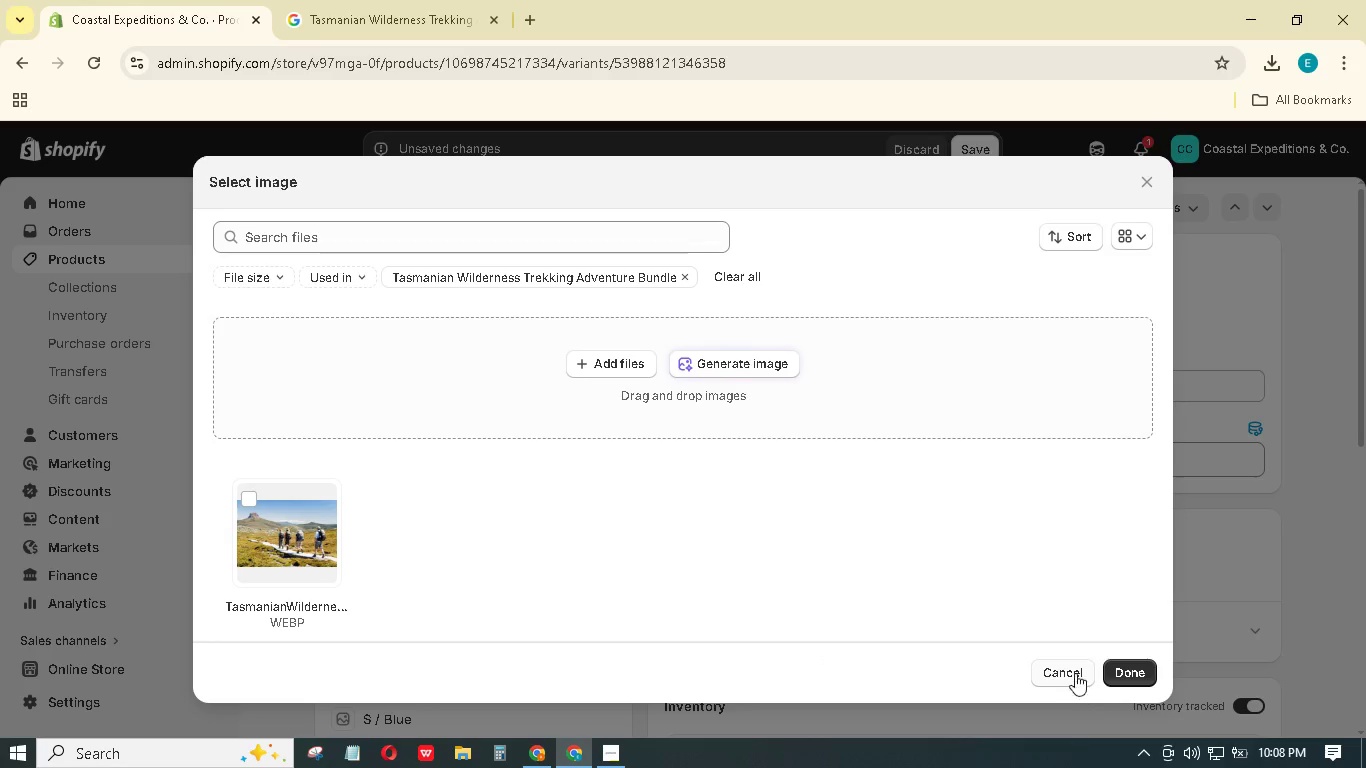 
left_click([1073, 669])
 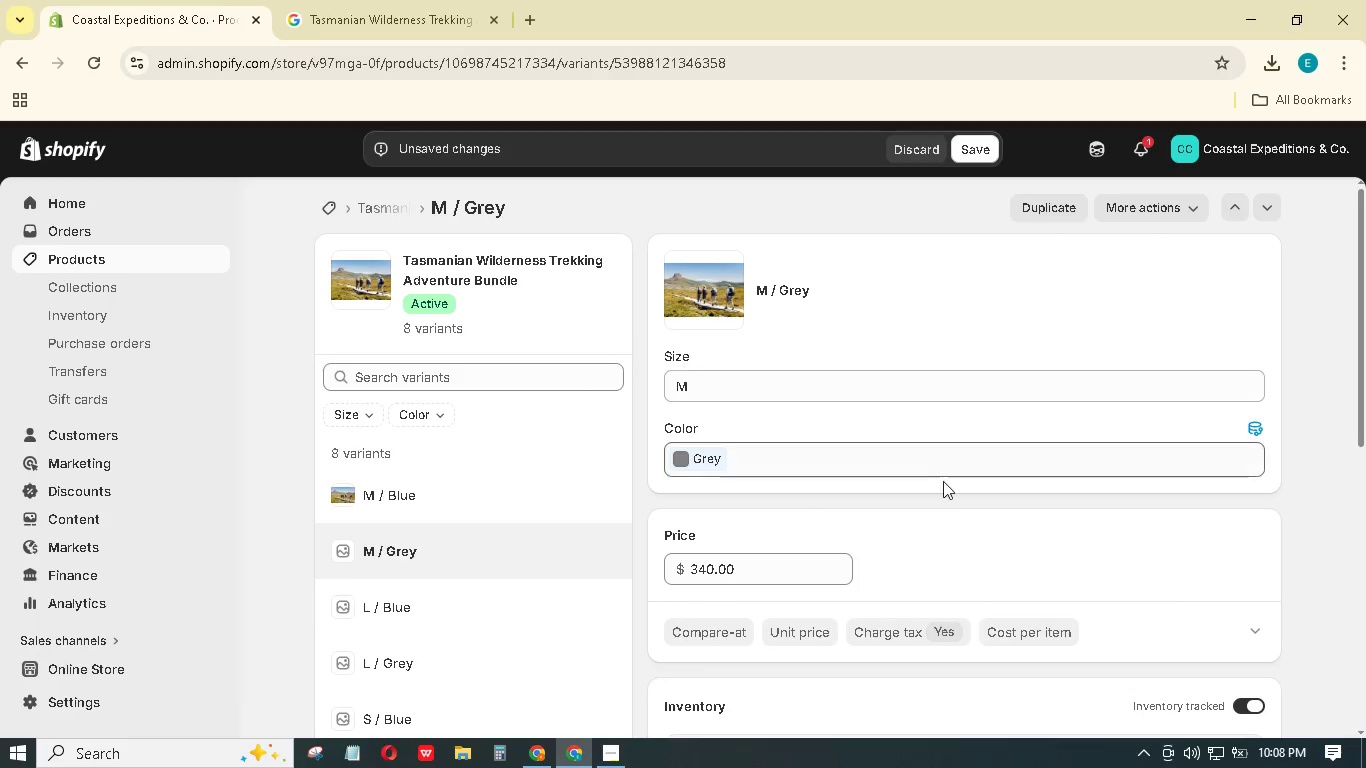 
scroll: coordinate [880, 436], scroll_direction: down, amount: 5.0
 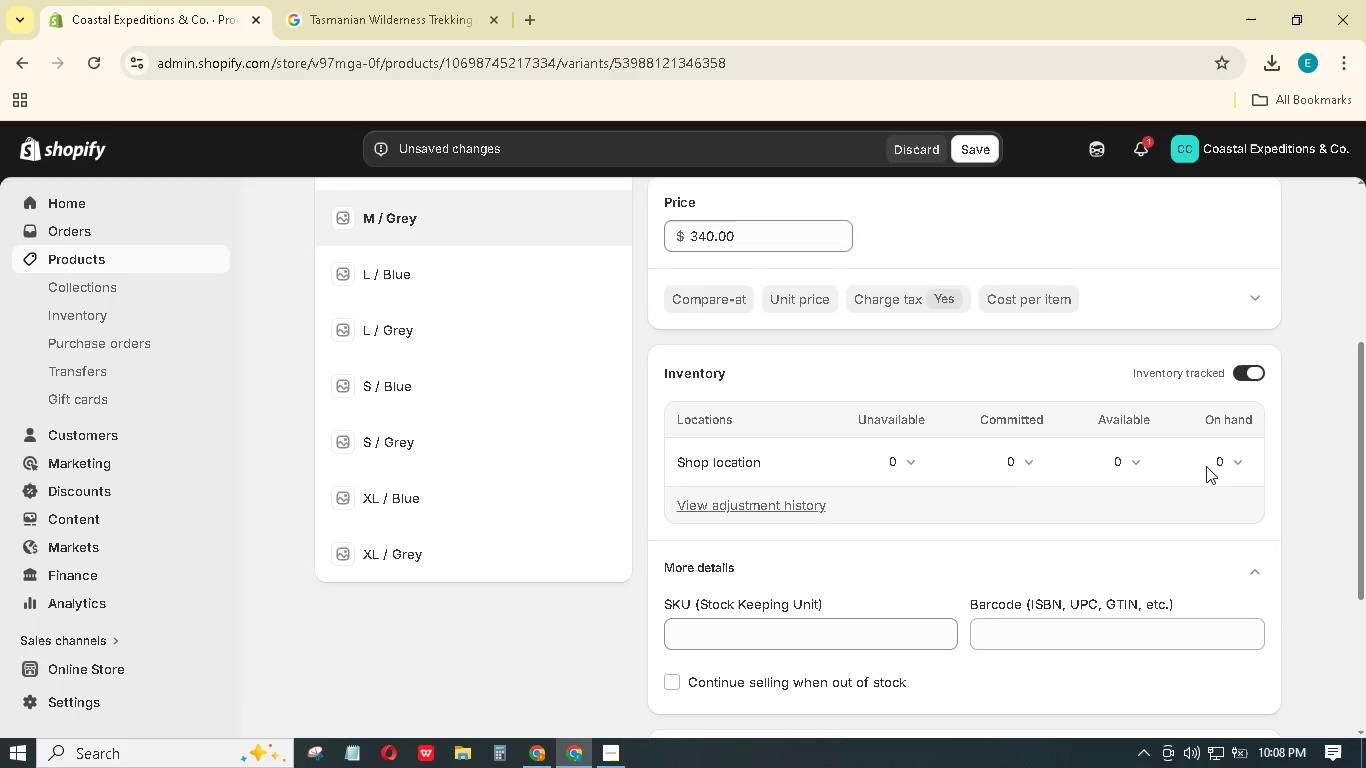 
left_click([1217, 463])
 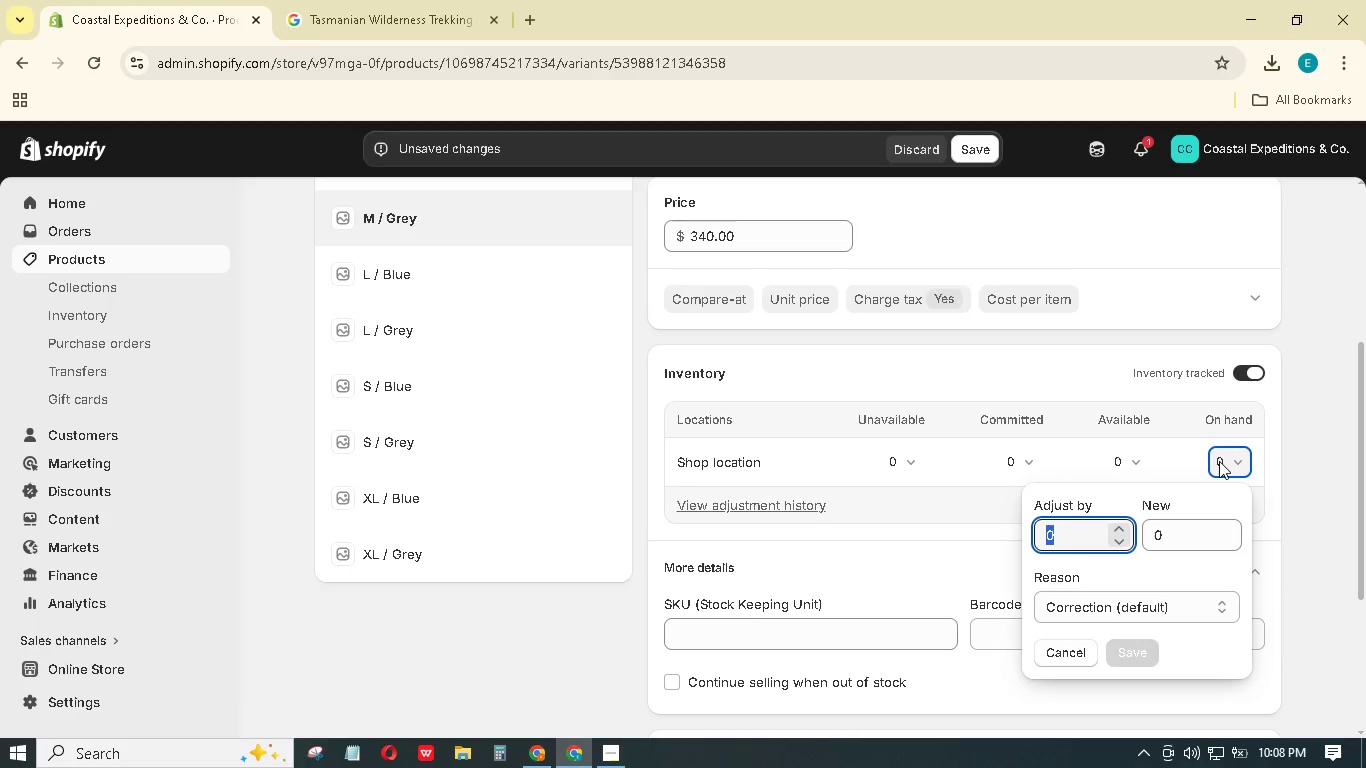 
key(Numpad1)
 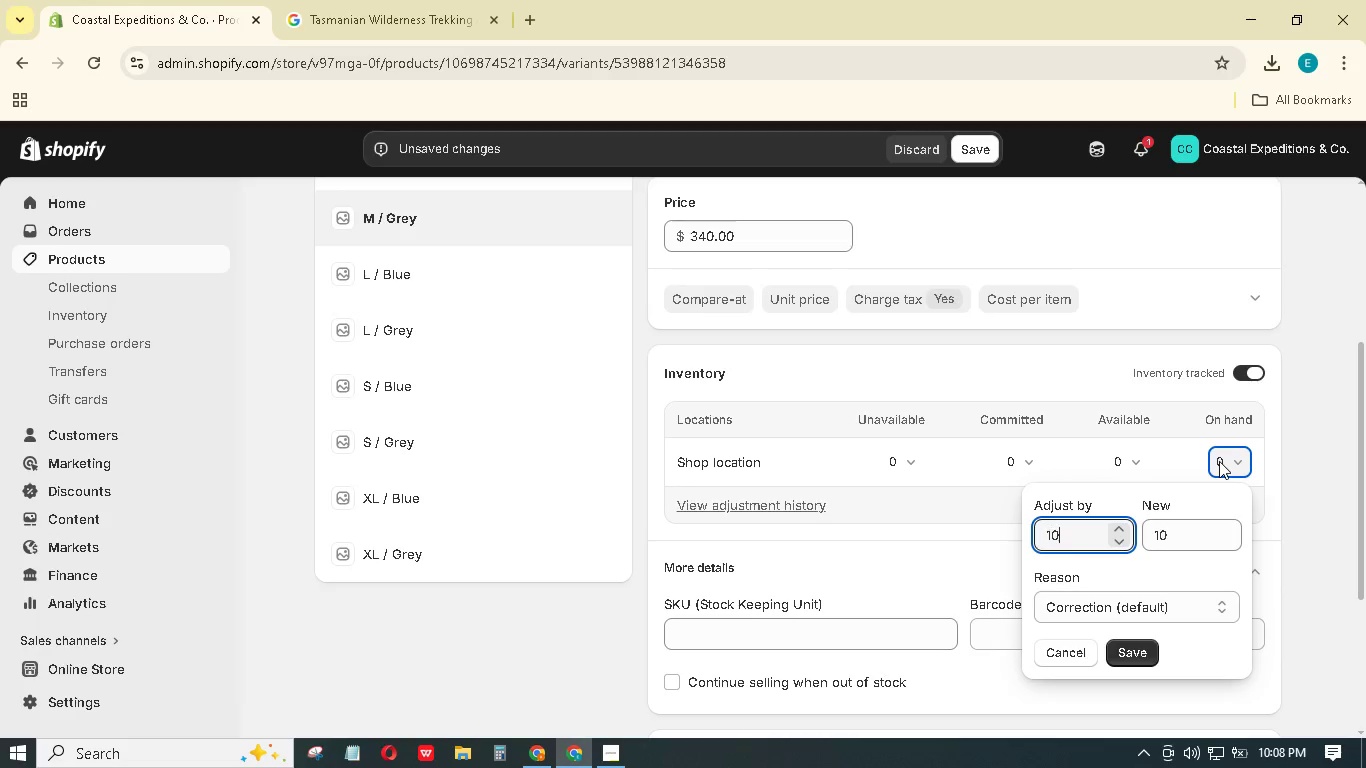 
key(Numpad0)
 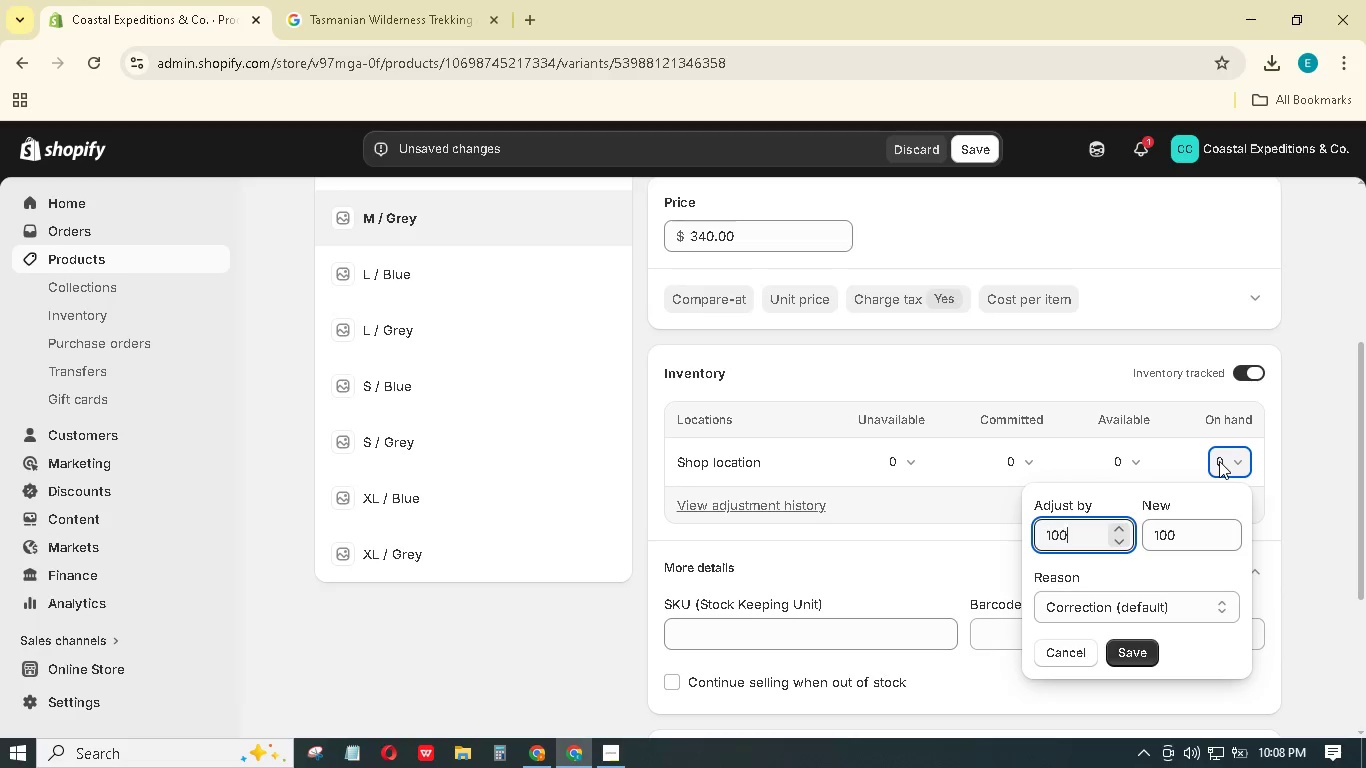 
key(Numpad0)
 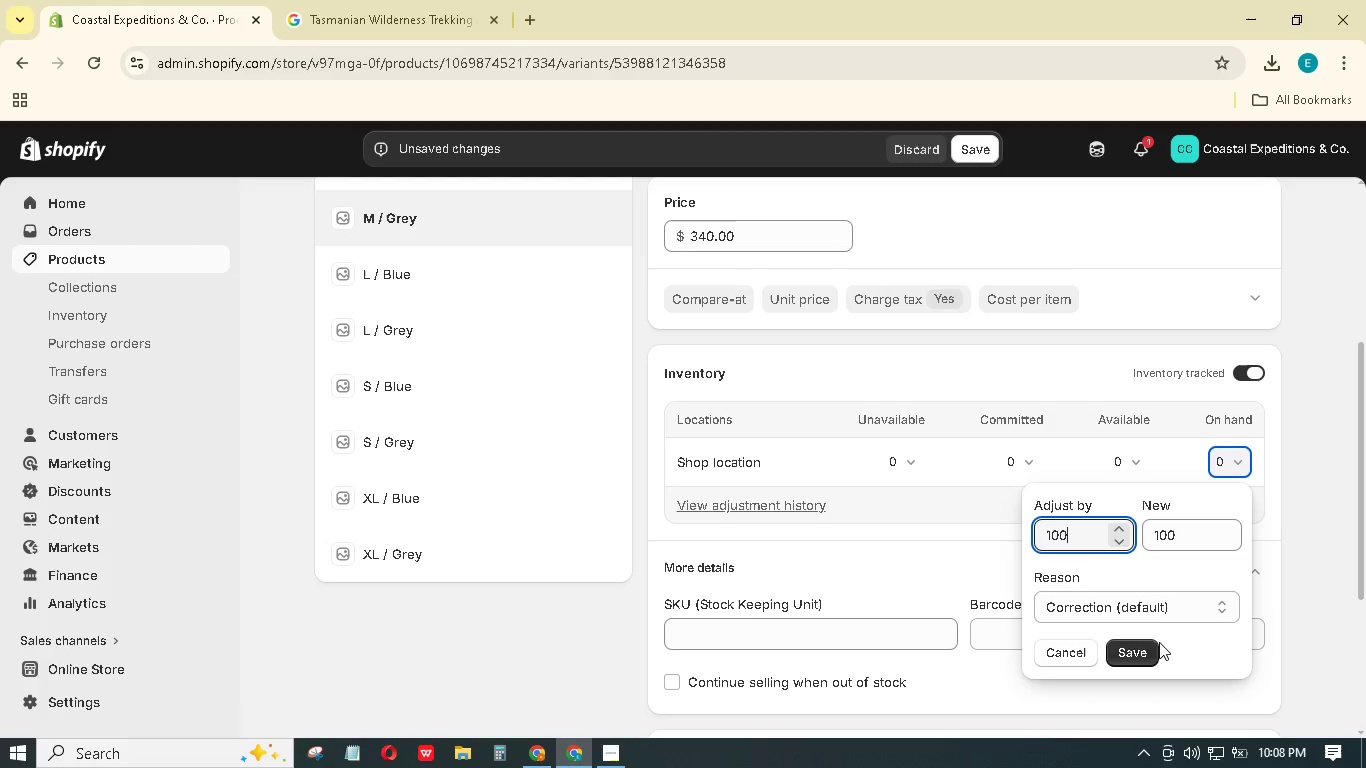 
left_click([1139, 649])
 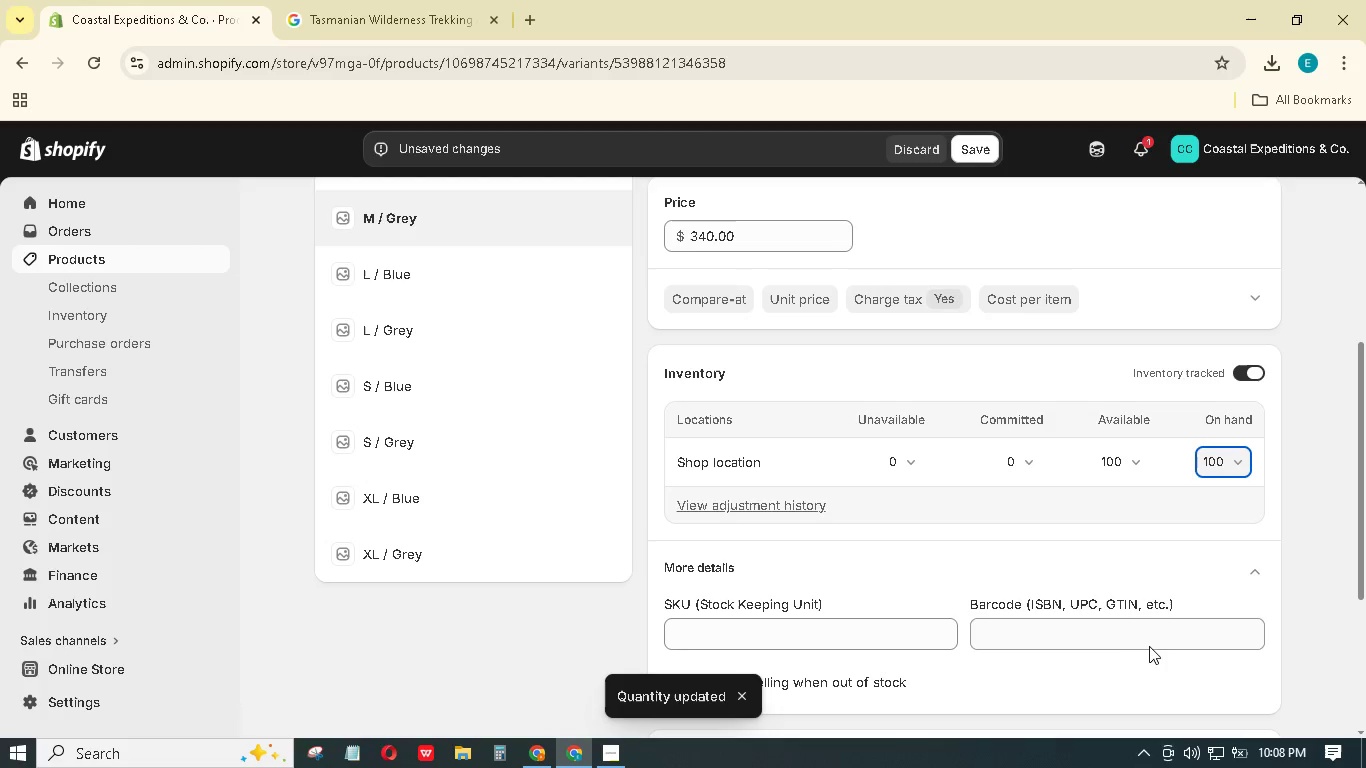 
scroll: coordinate [1011, 554], scroll_direction: down, amount: 2.0
 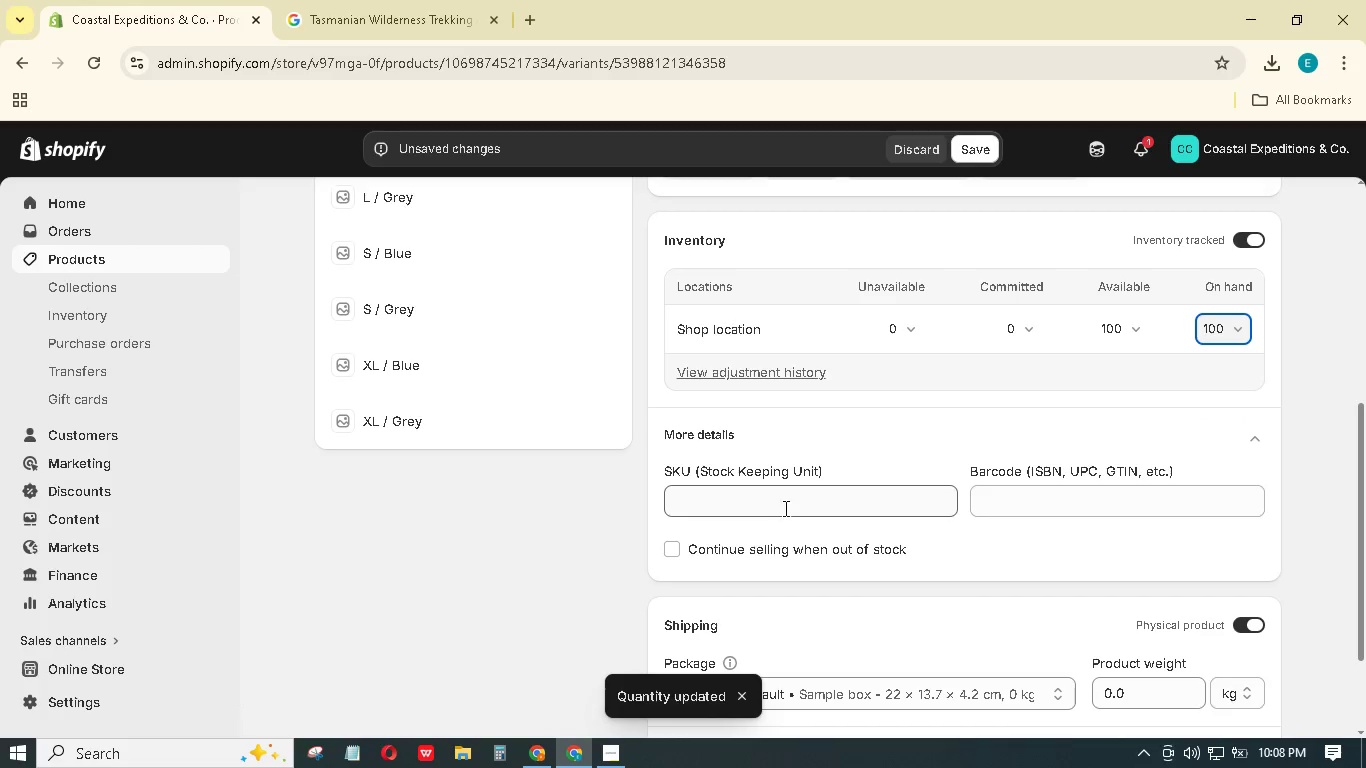 
double_click([790, 503])
 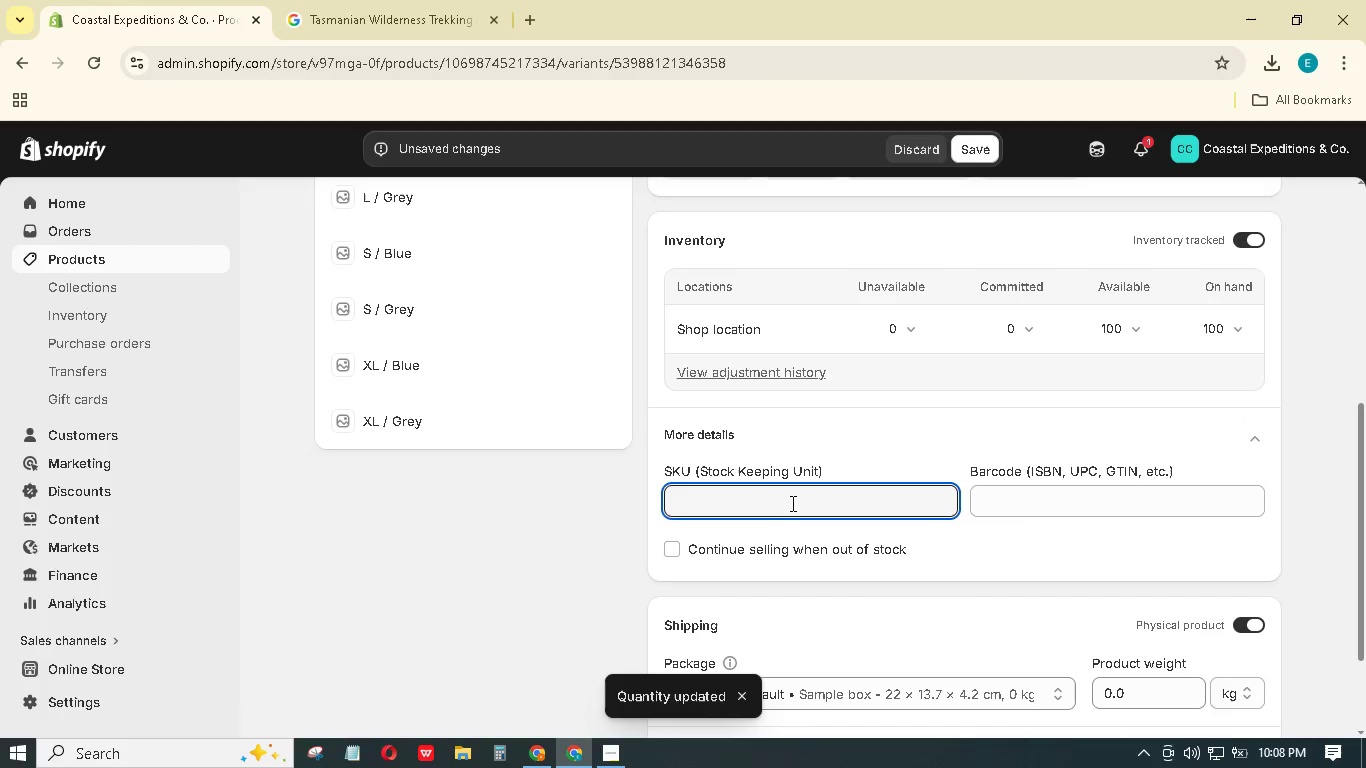 
type(TAS-TRE-MG)
 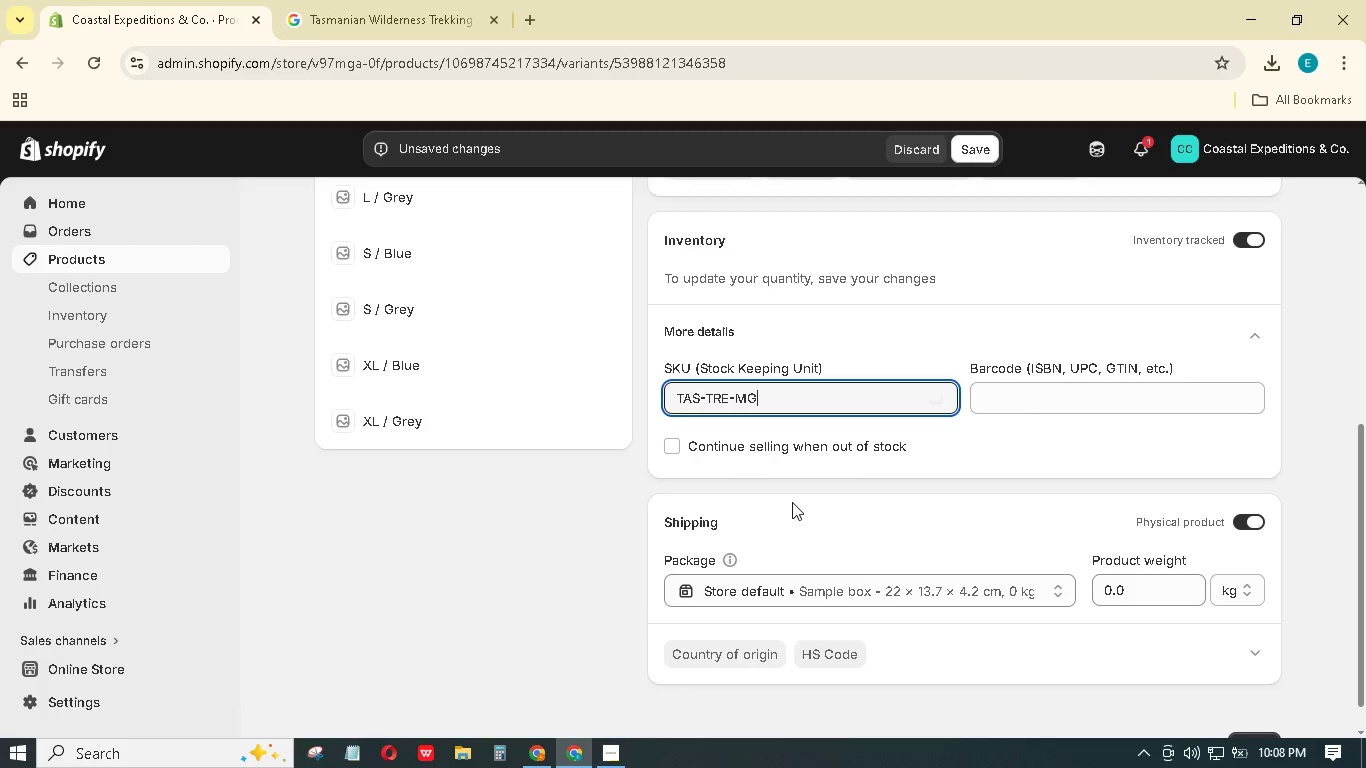 
scroll: coordinate [343, 329], scroll_direction: up, amount: 2.0
 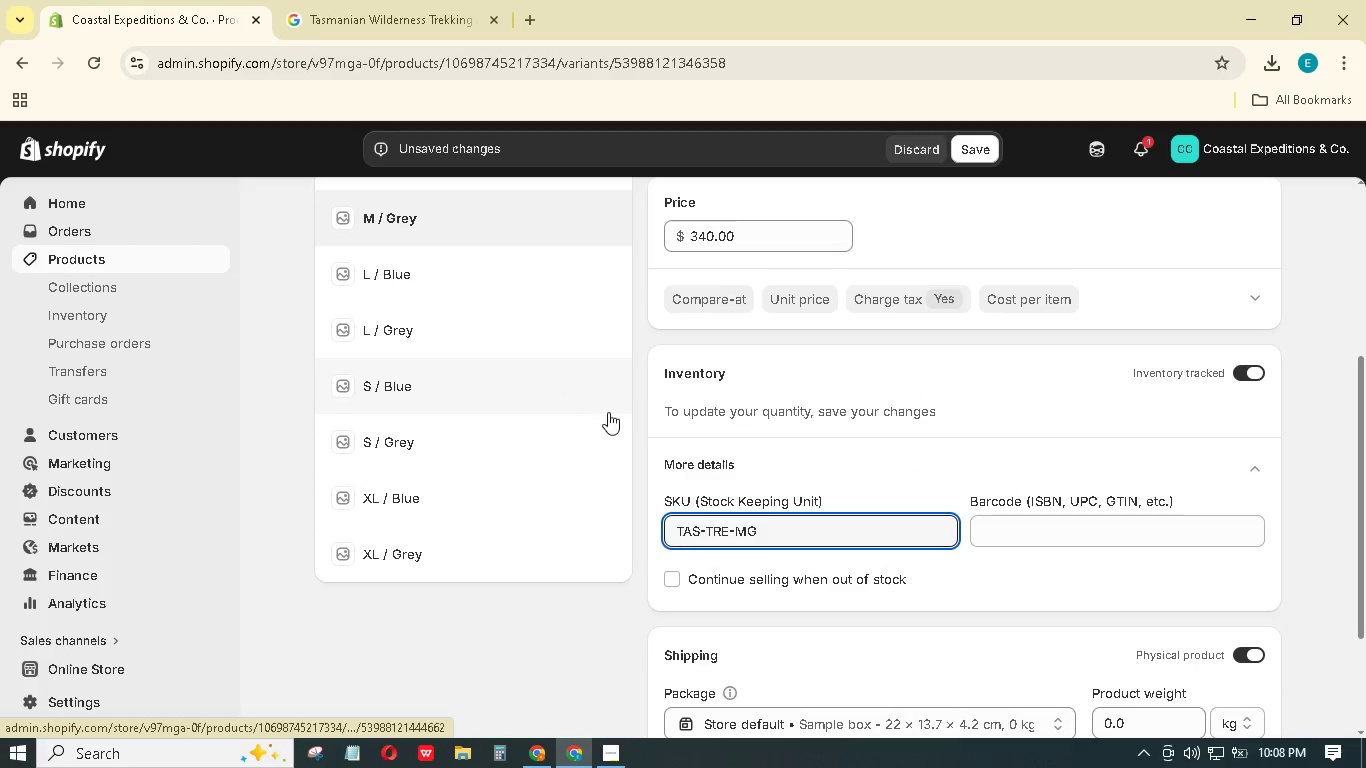 
scroll: coordinate [614, 418], scroll_direction: down, amount: 2.0
 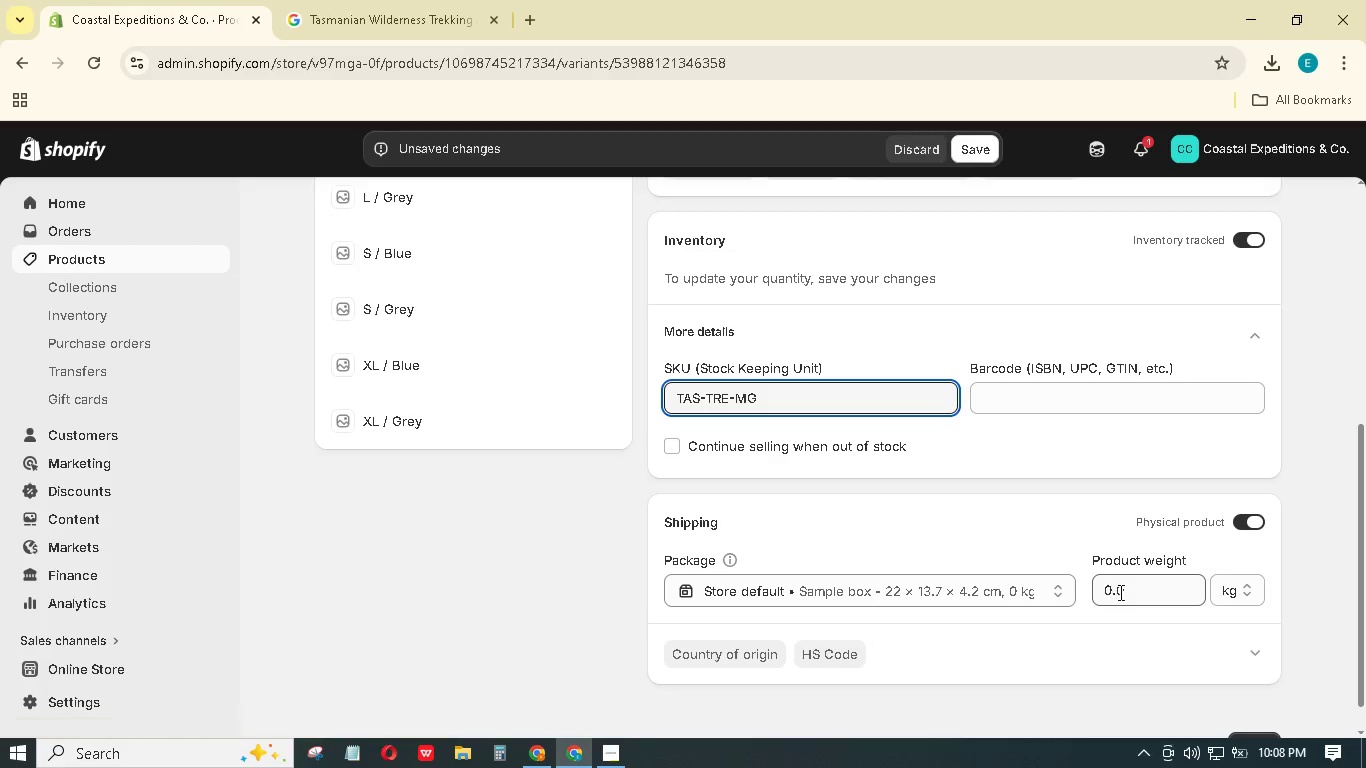 
left_click_drag(start_coordinate=[1140, 589], to_coordinate=[1081, 595])
 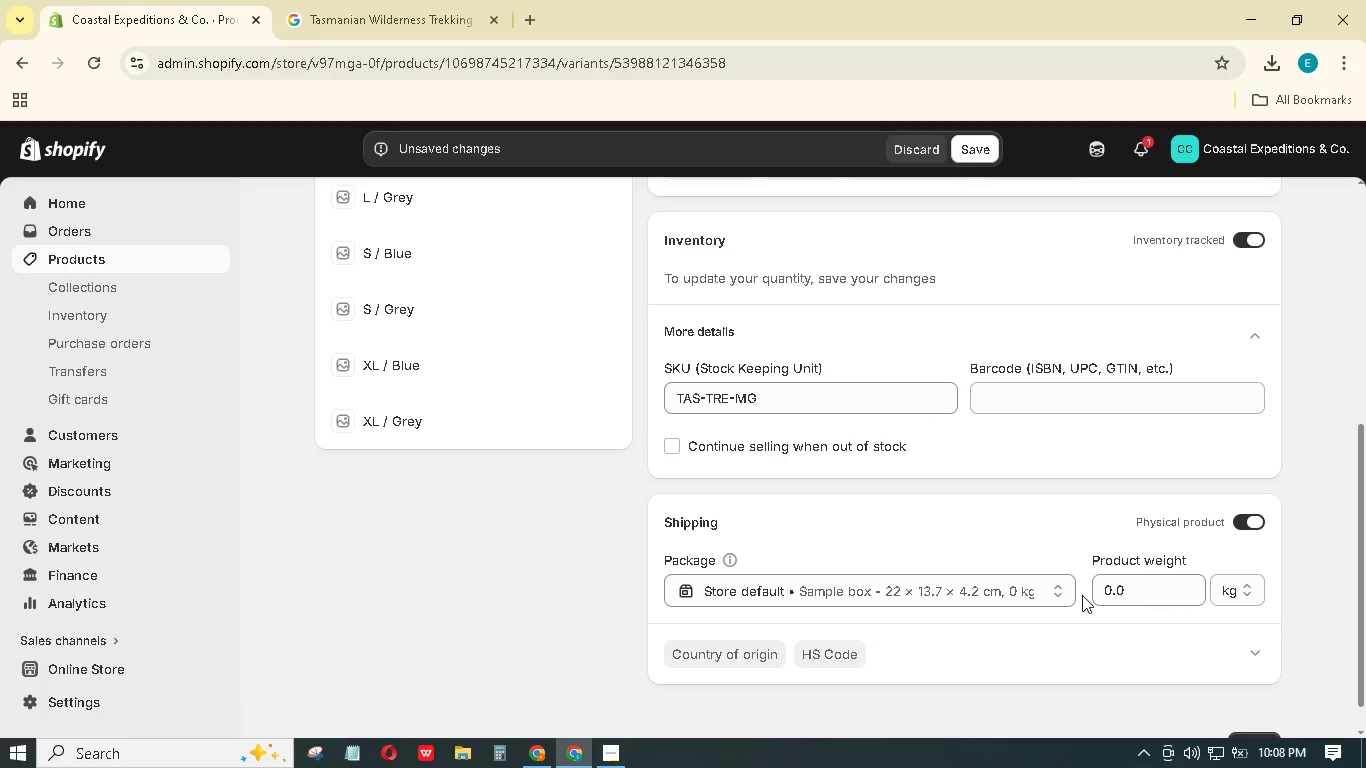 
left_click([1081, 595])
 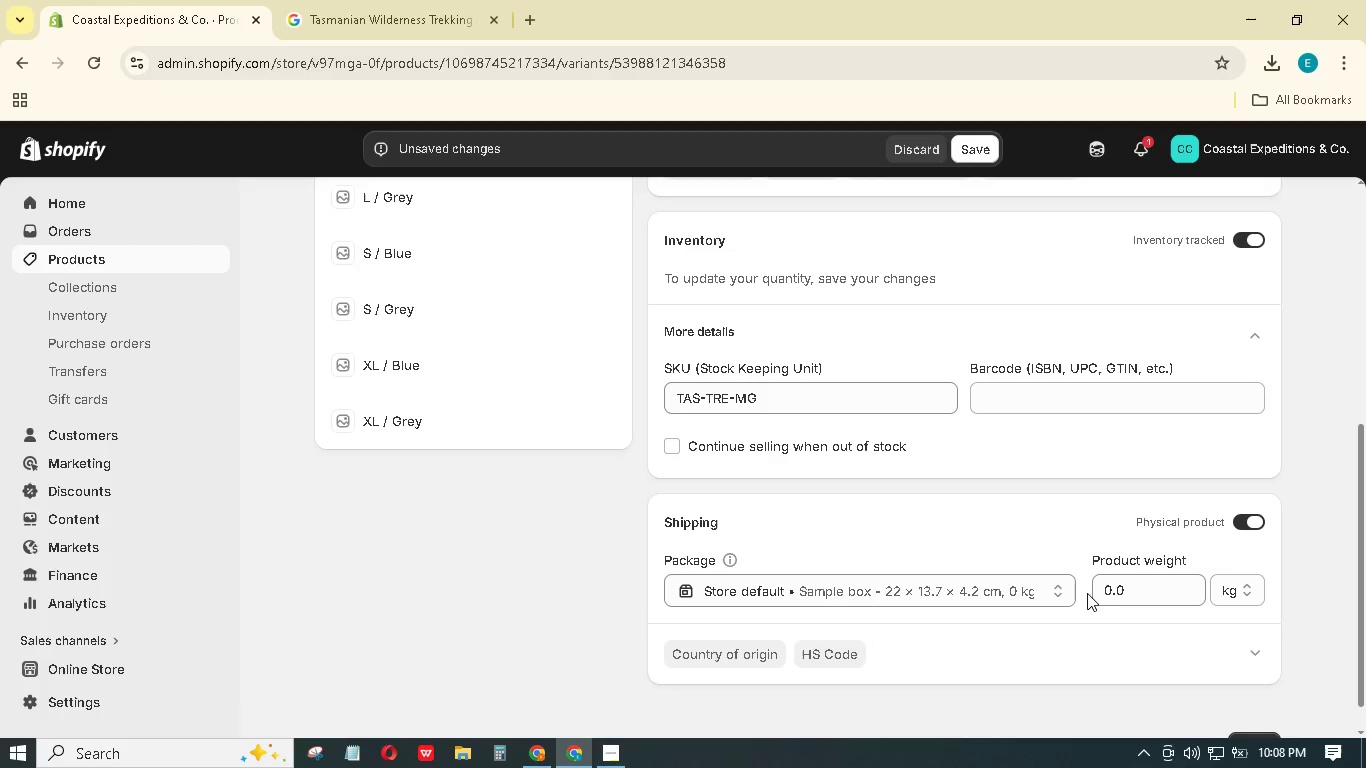 
key(Numpad2)
 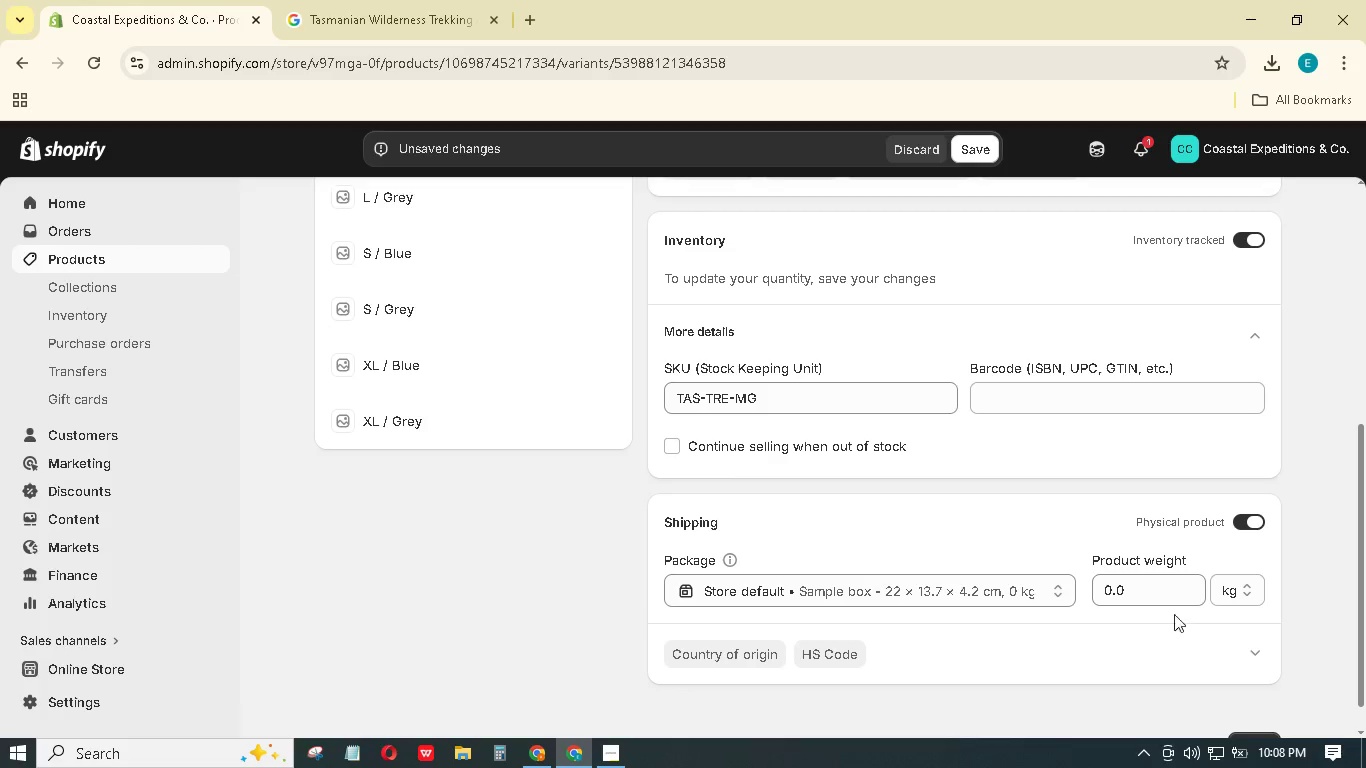 
left_click_drag(start_coordinate=[1137, 569], to_coordinate=[1097, 586])
 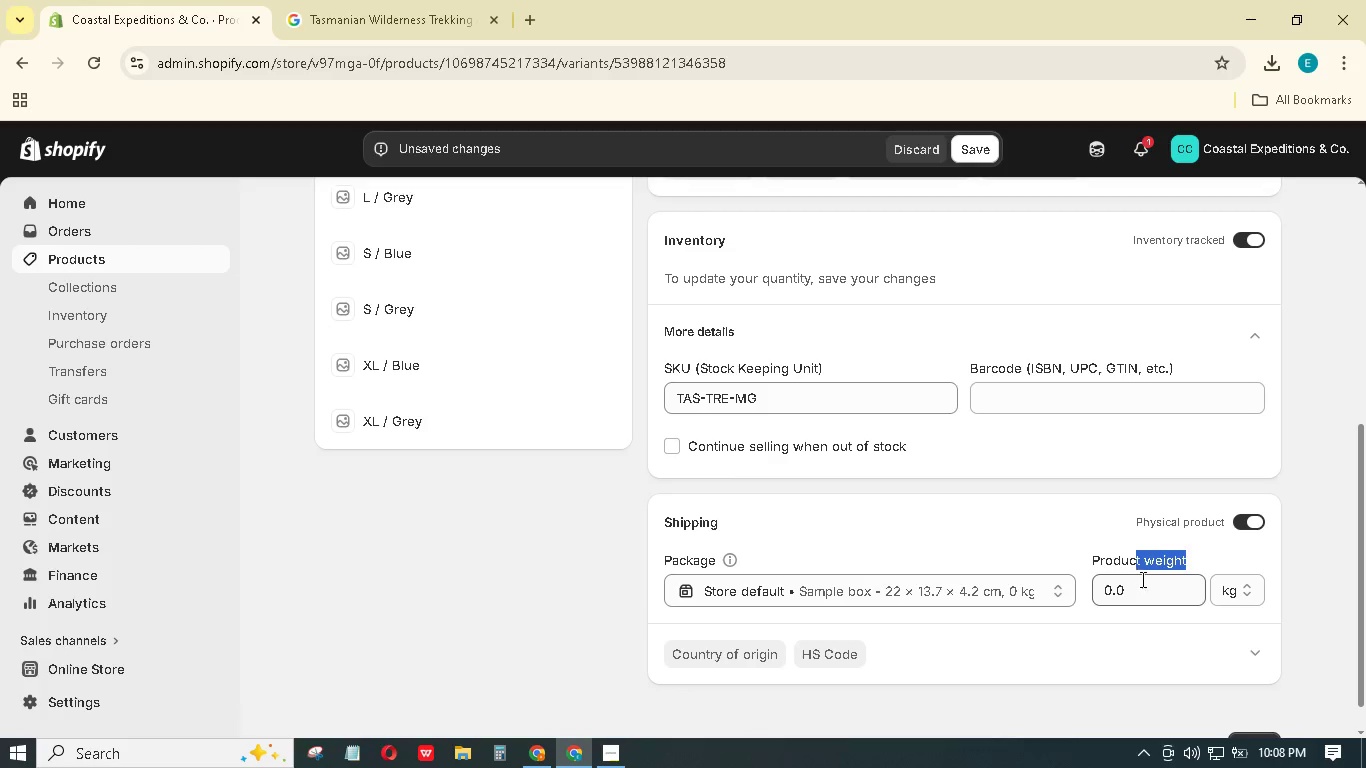 
left_click_drag(start_coordinate=[1141, 579], to_coordinate=[1088, 585])
 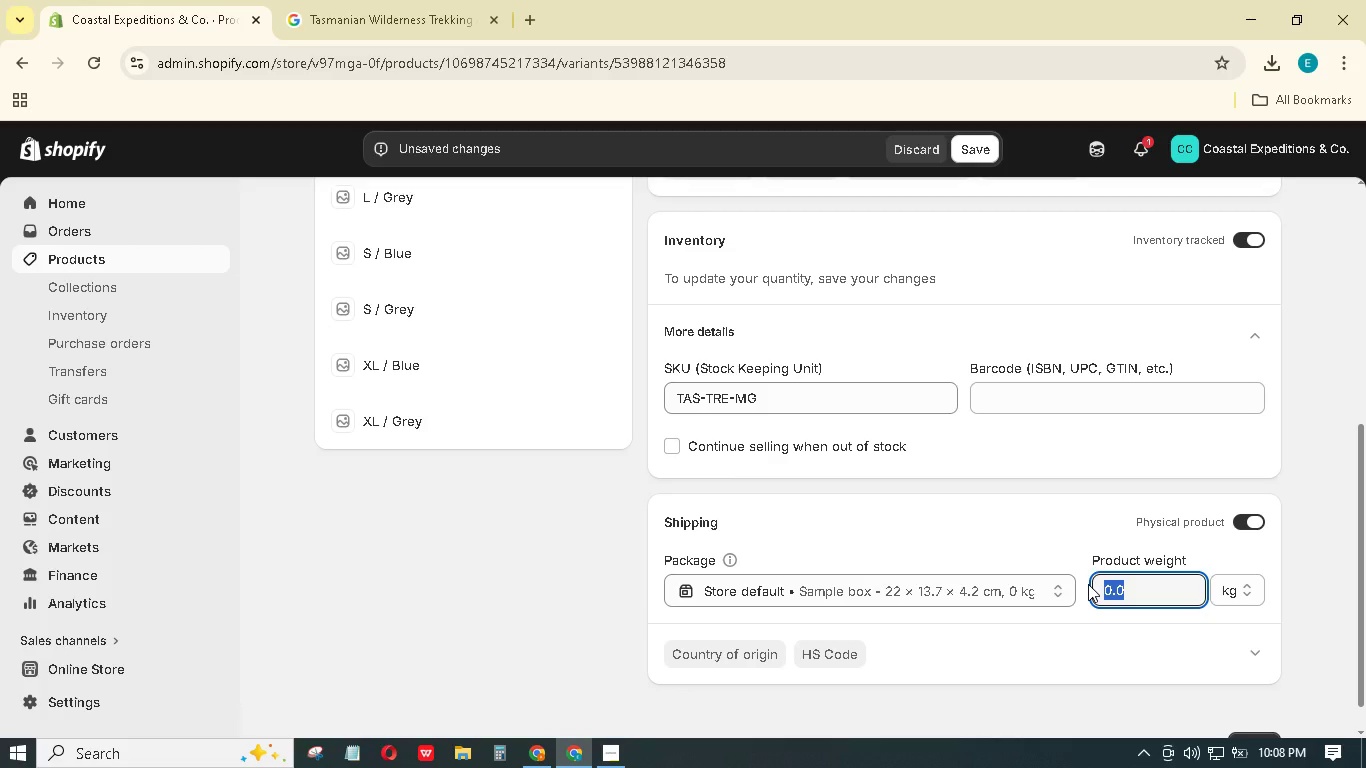 
key(Numpad2)
 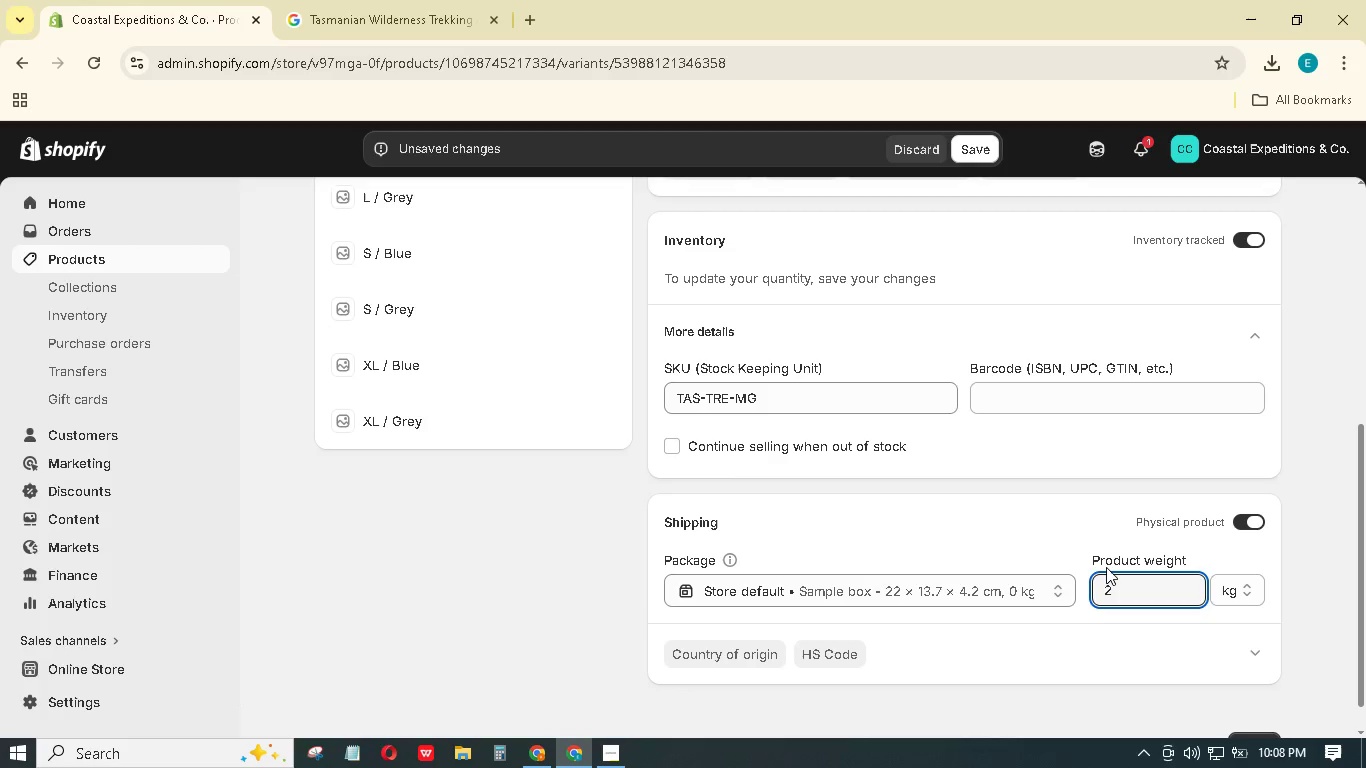 
scroll: coordinate [1106, 567], scroll_direction: up, amount: 2.0
 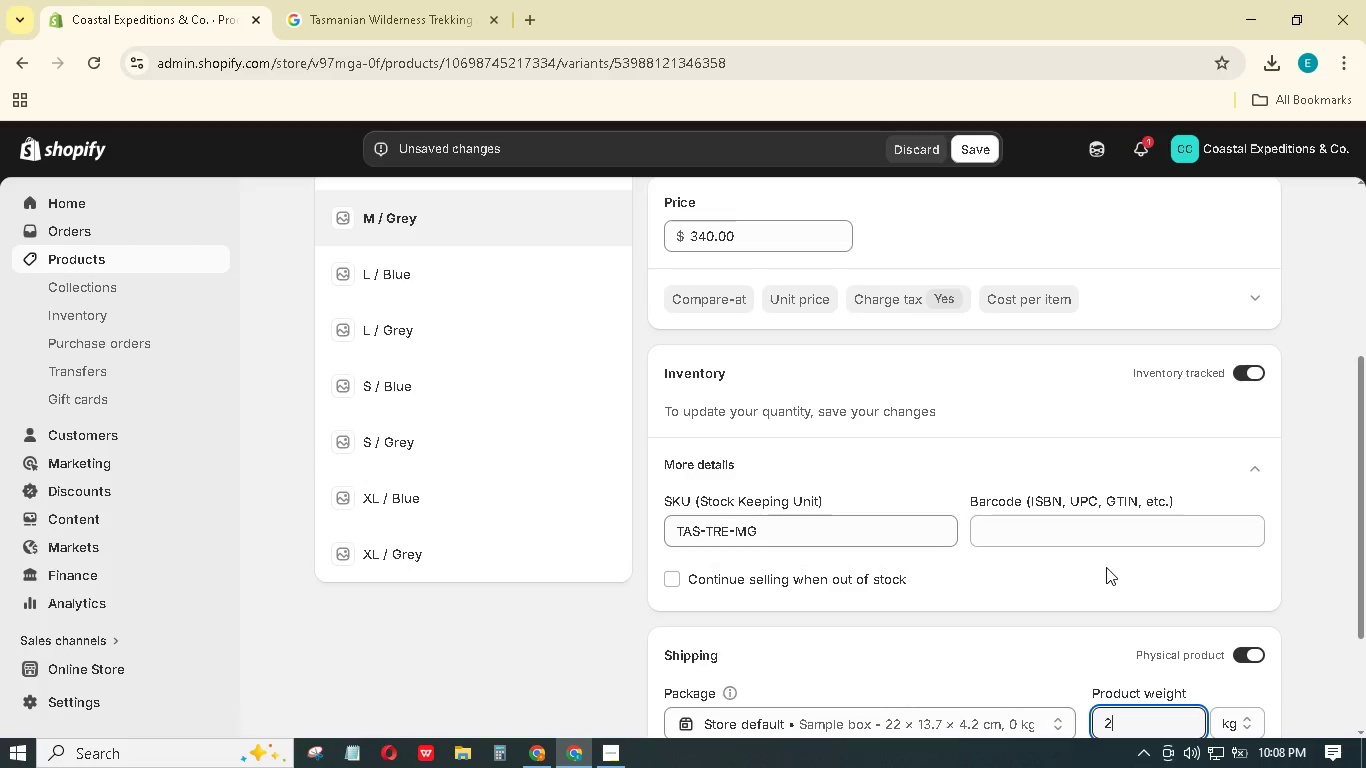 
wait(7.61)
 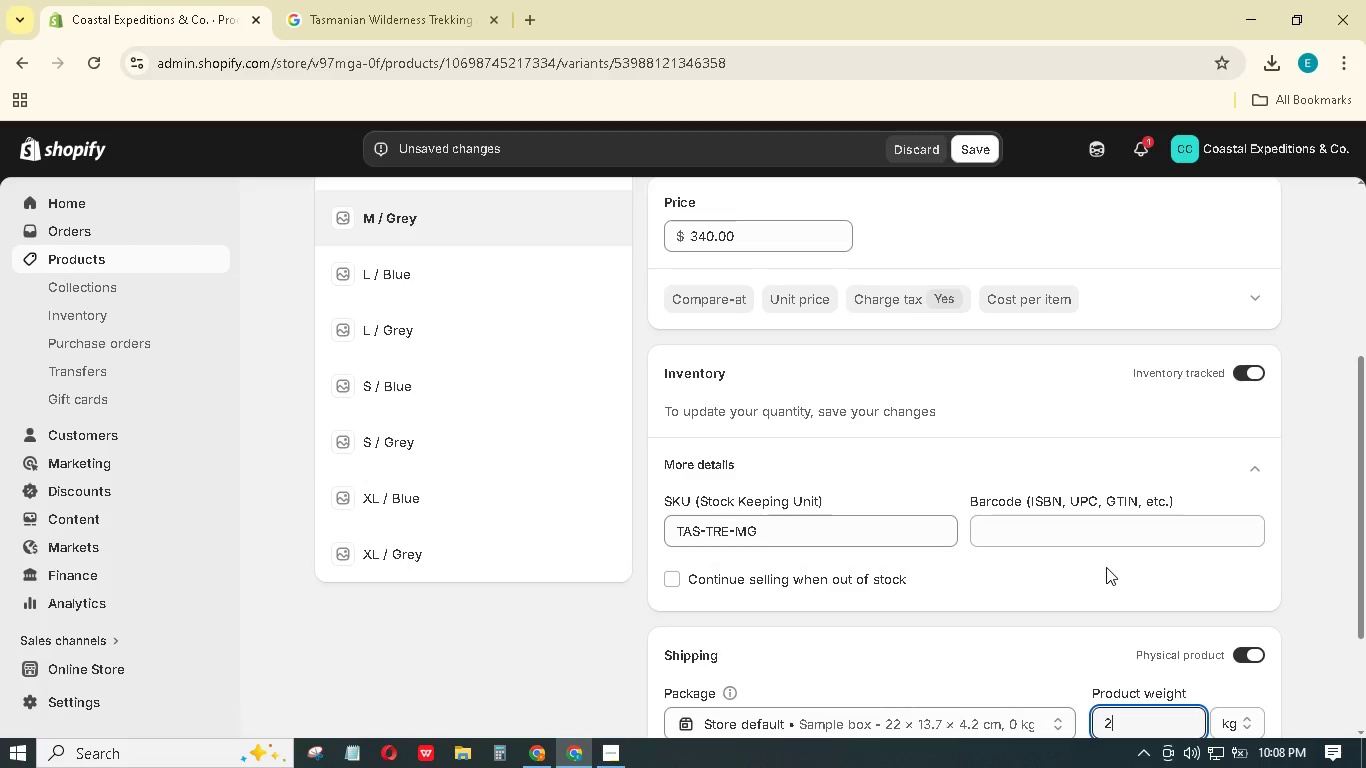 
scroll: coordinate [1106, 567], scroll_direction: up, amount: 1.0
 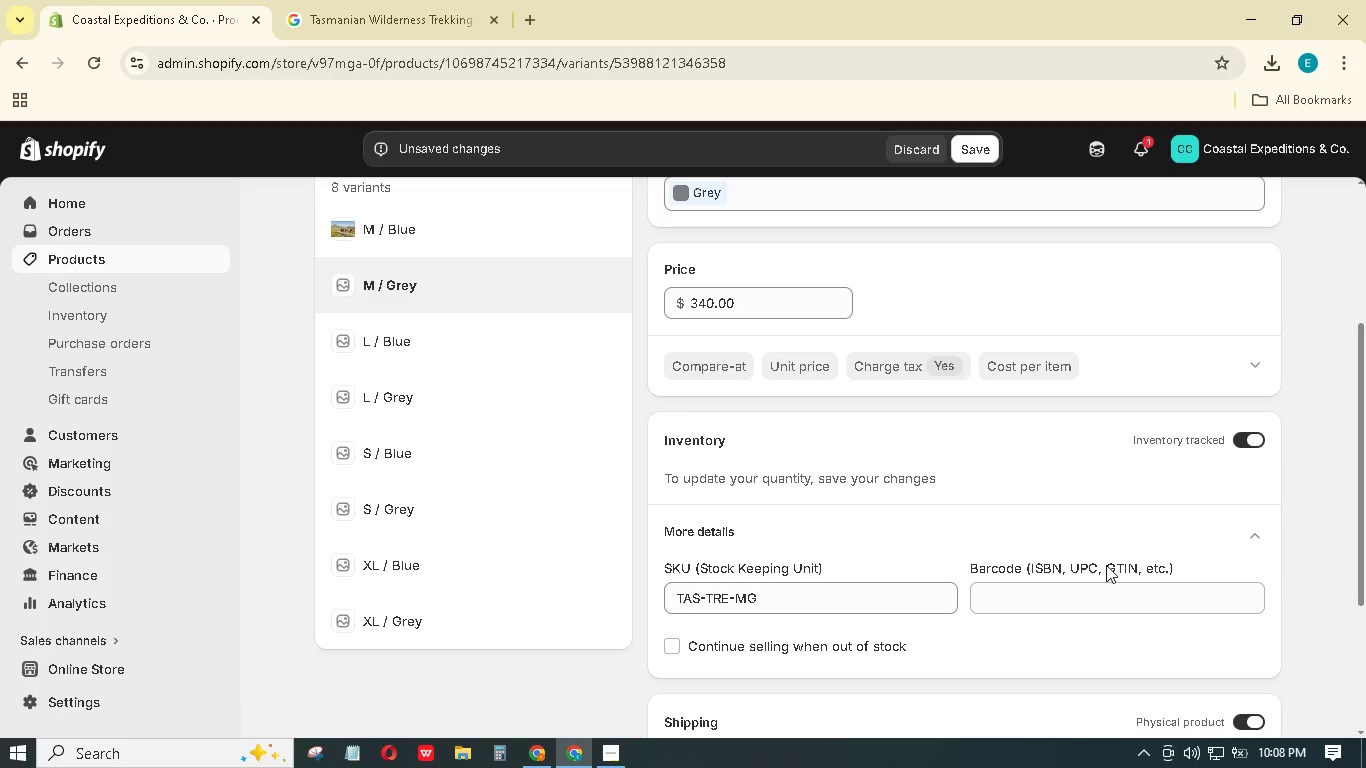 
wait(5.72)
 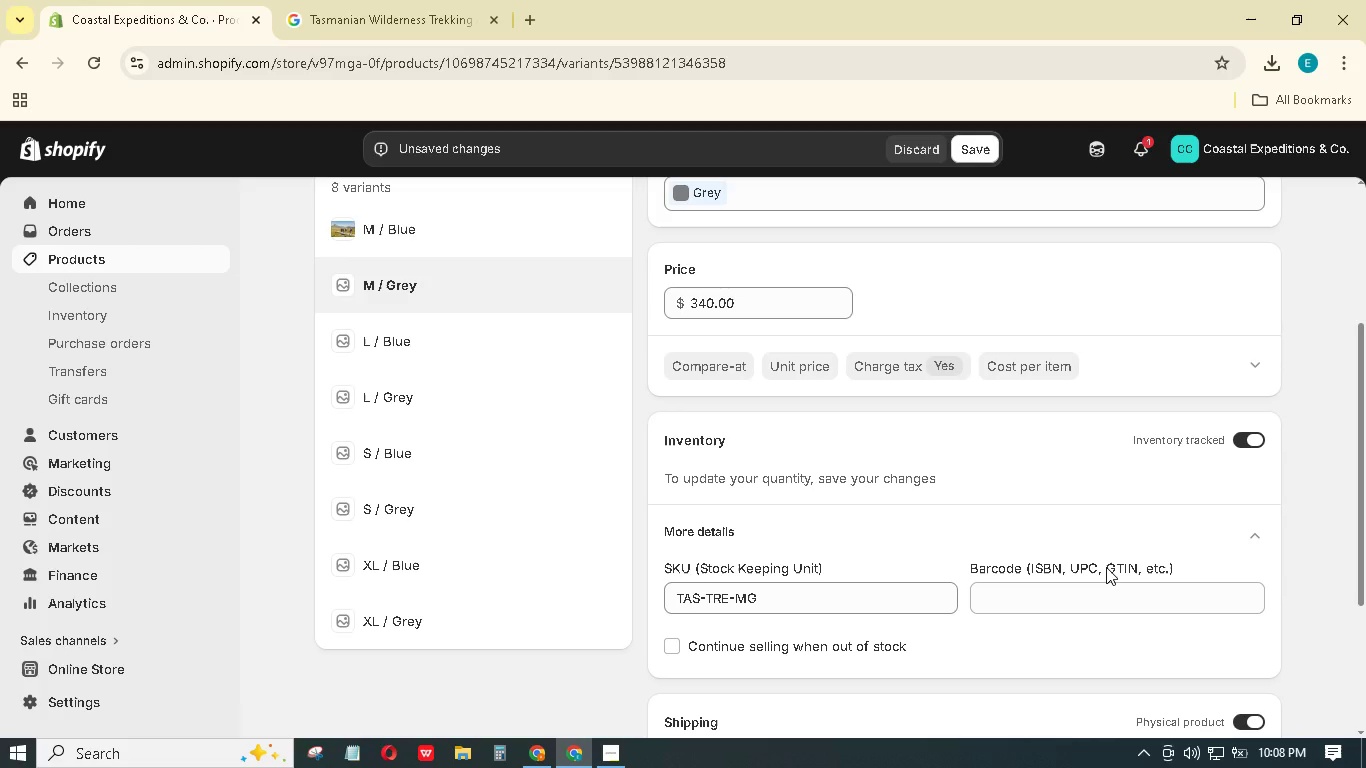 
scroll: coordinate [1107, 564], scroll_direction: up, amount: 6.0
 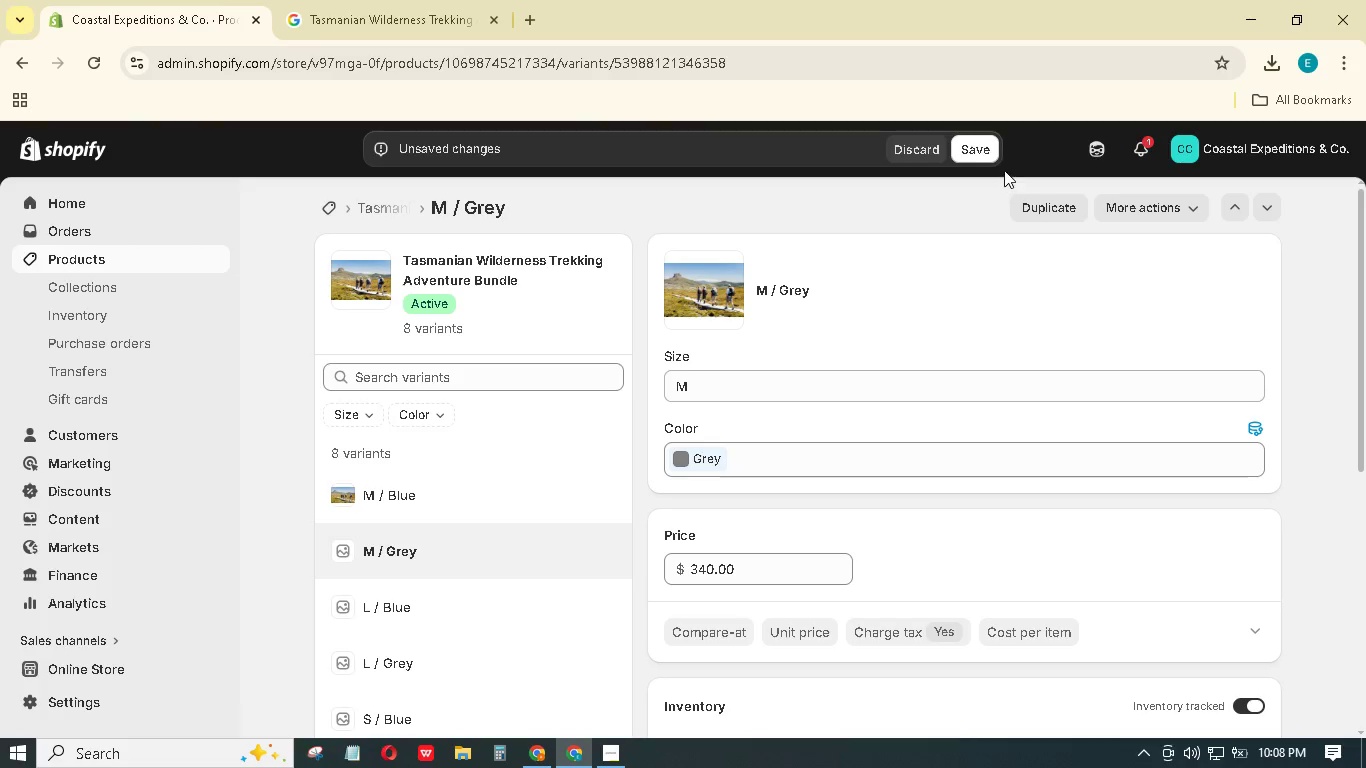 
left_click([986, 146])
 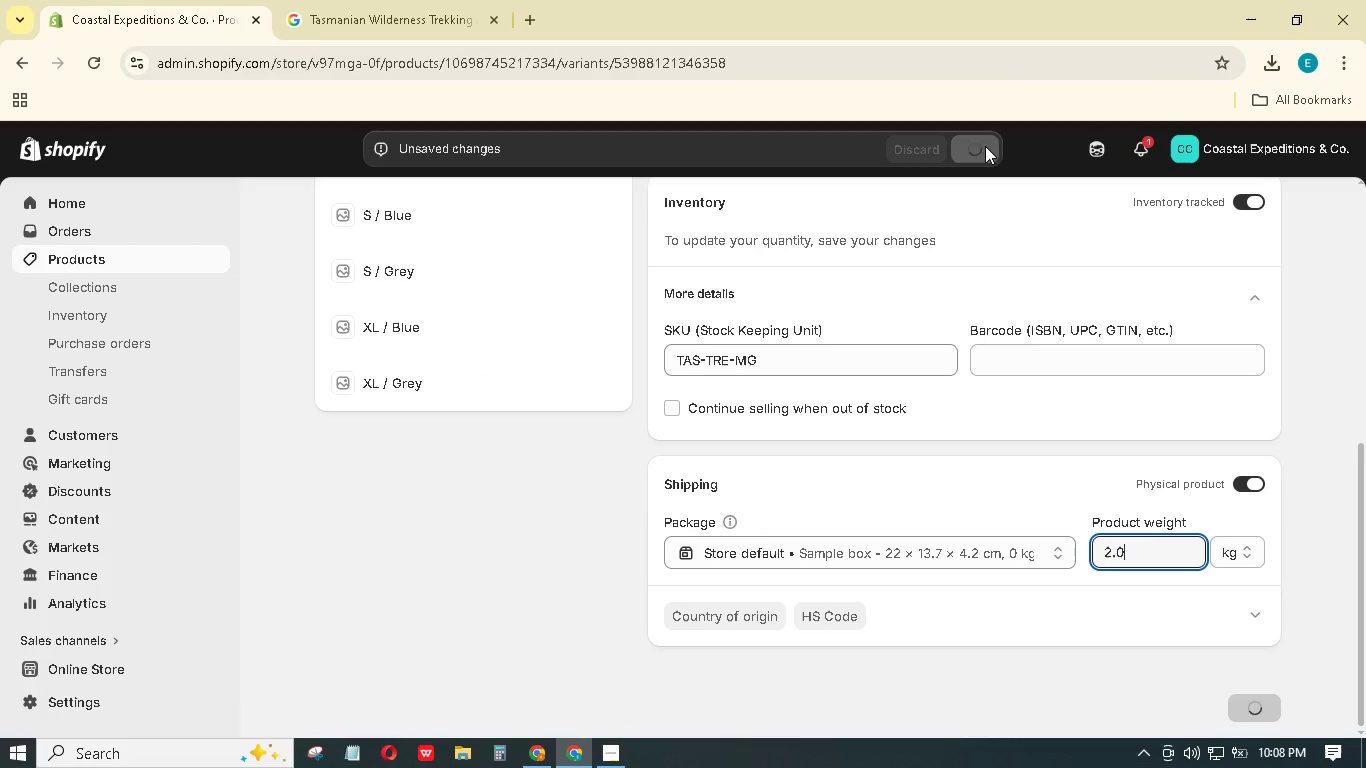 
scroll: coordinate [946, 414], scroll_direction: up, amount: 5.0
 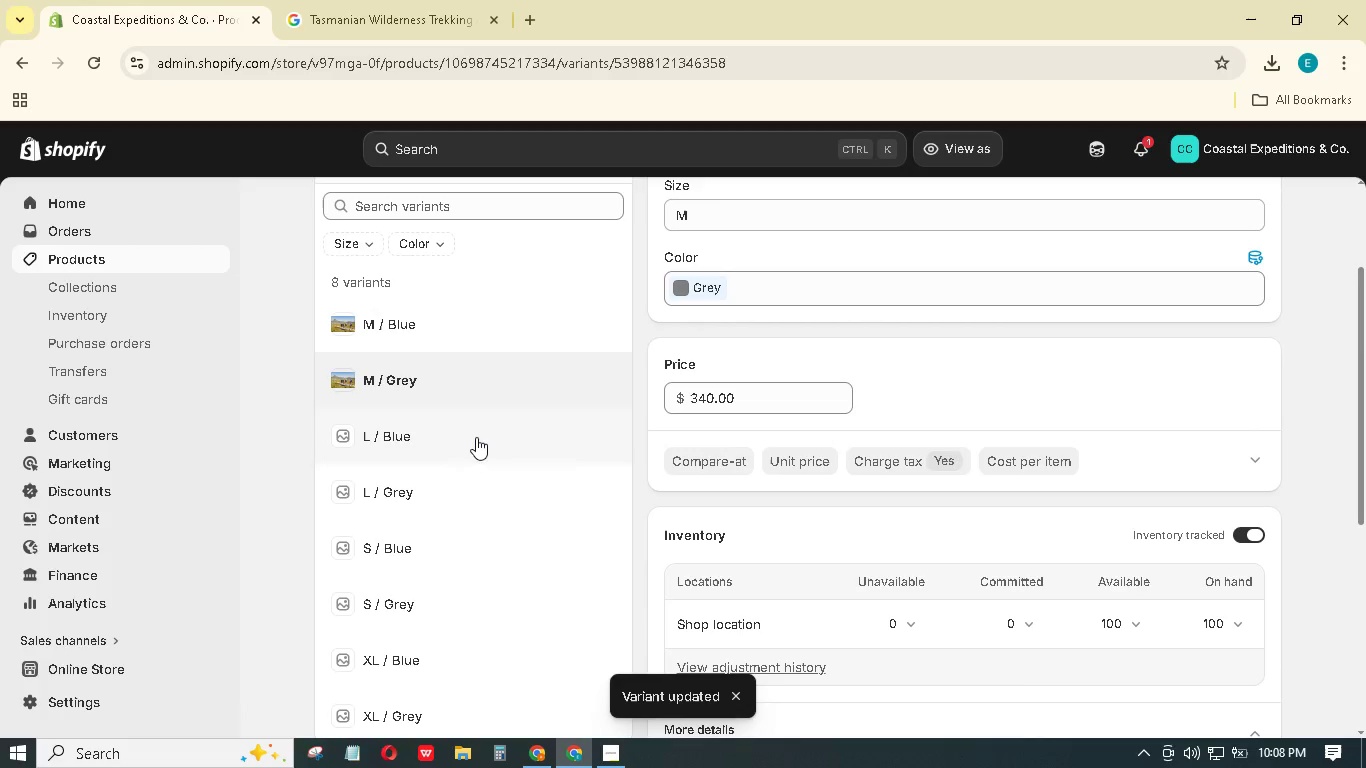 
double_click([476, 437])
 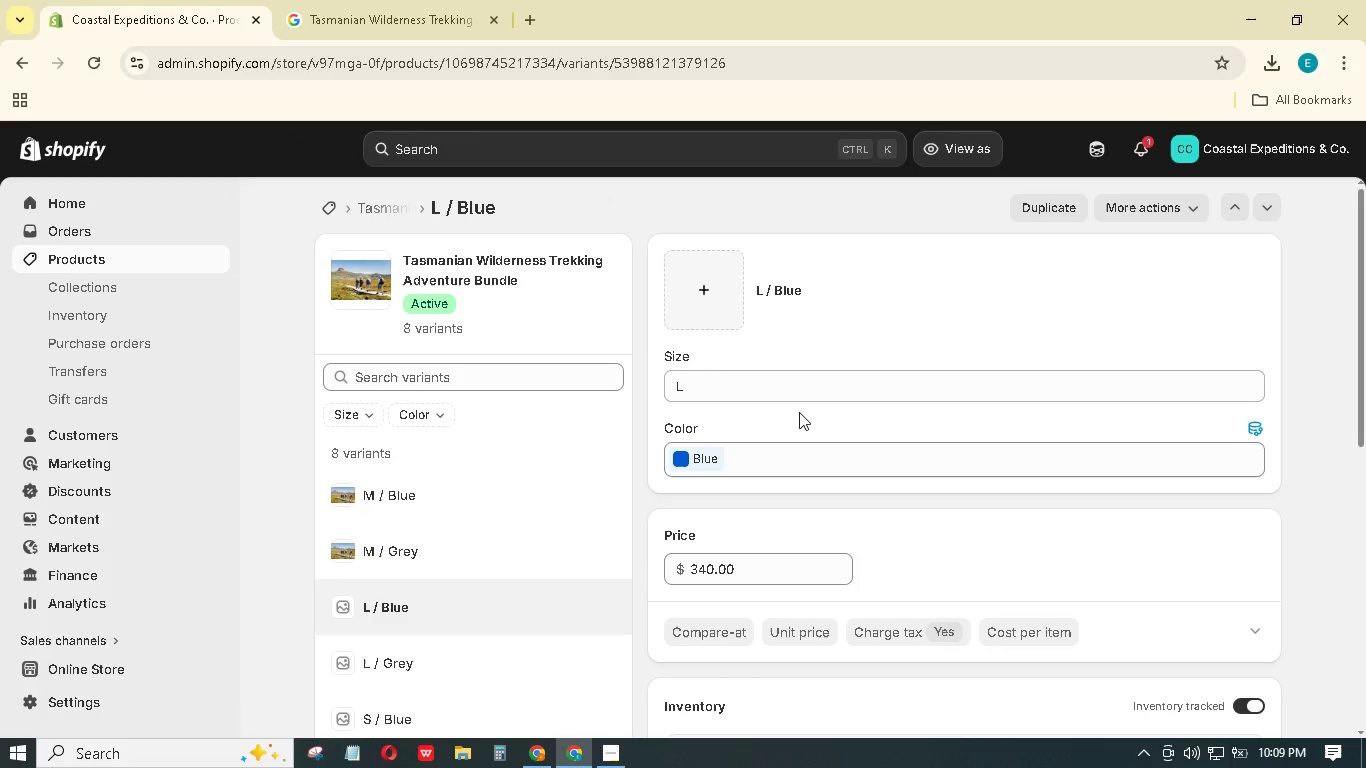 
wait(6.55)
 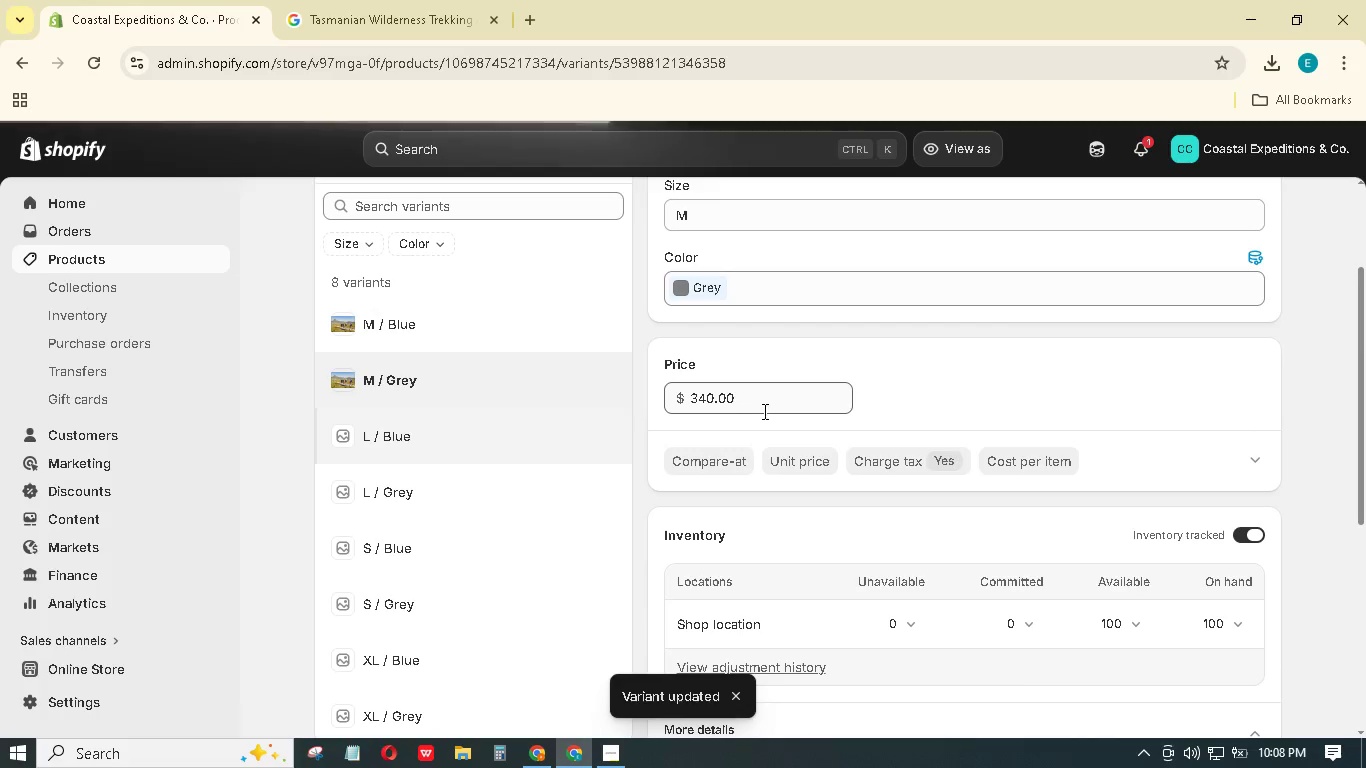 
left_click([723, 265])
 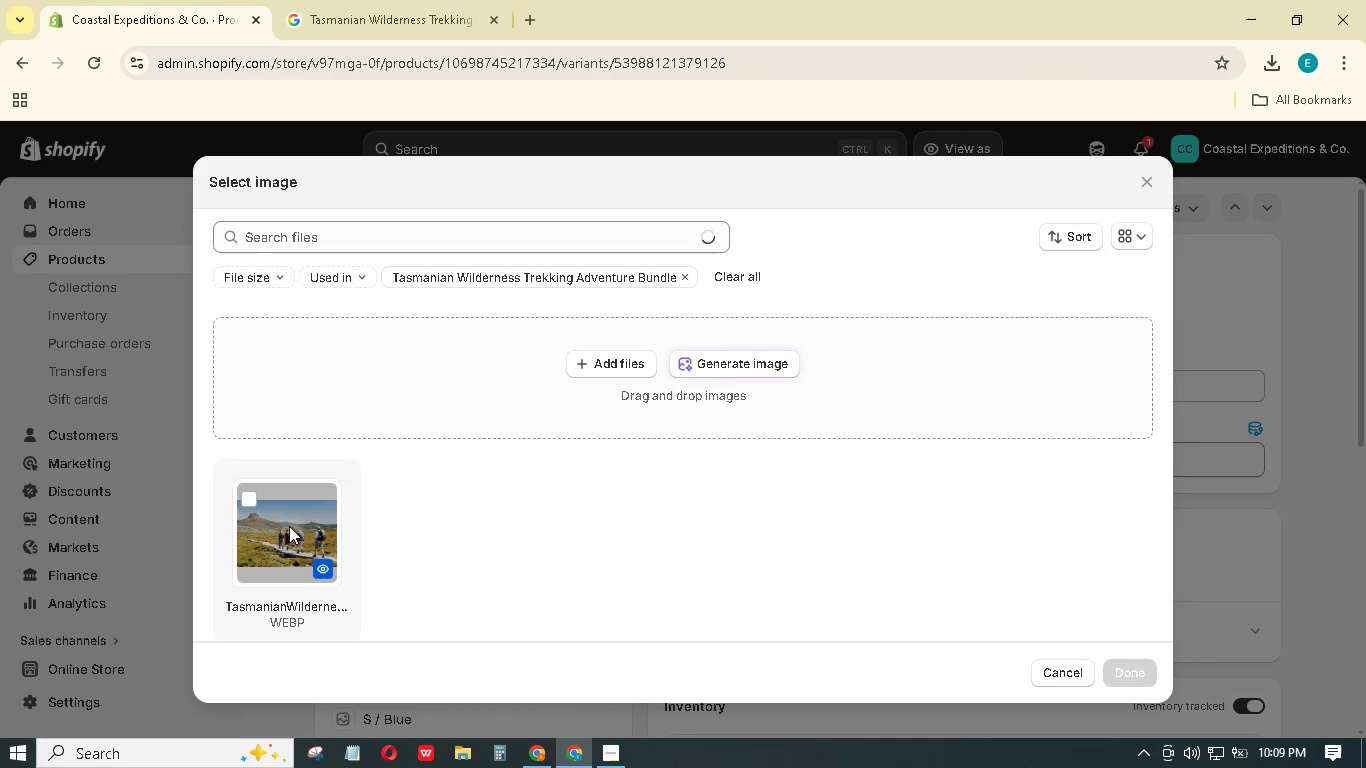 
left_click_drag(start_coordinate=[288, 529], to_coordinate=[288, 536])
 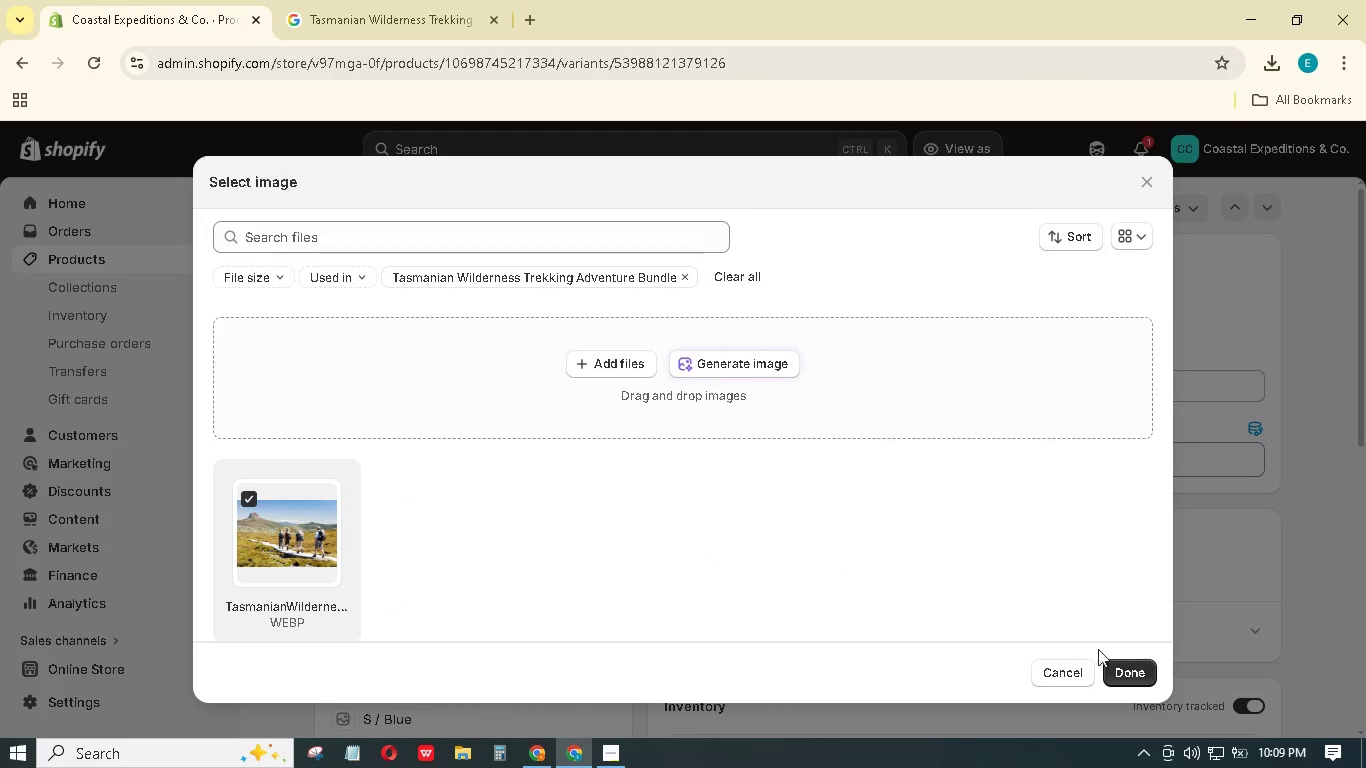 
left_click([1109, 656])
 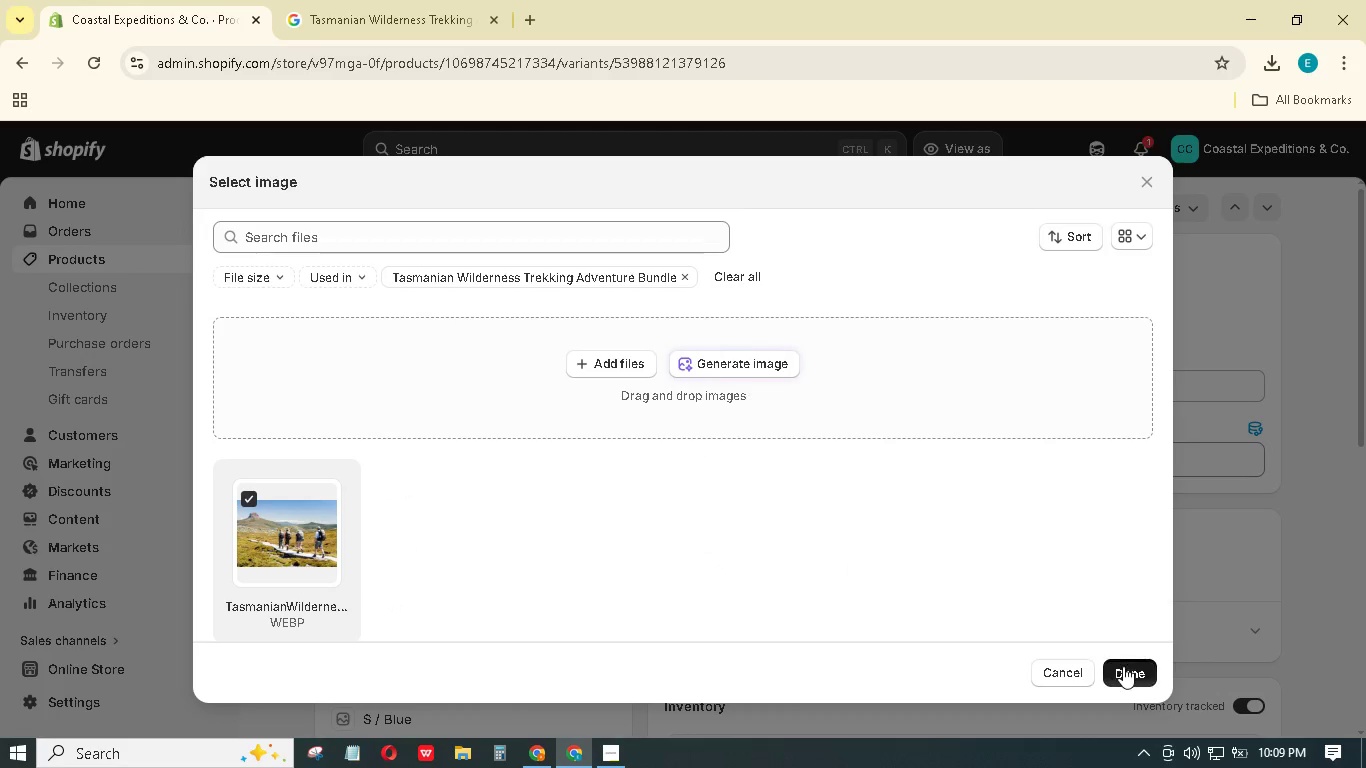 
triple_click([1123, 666])
 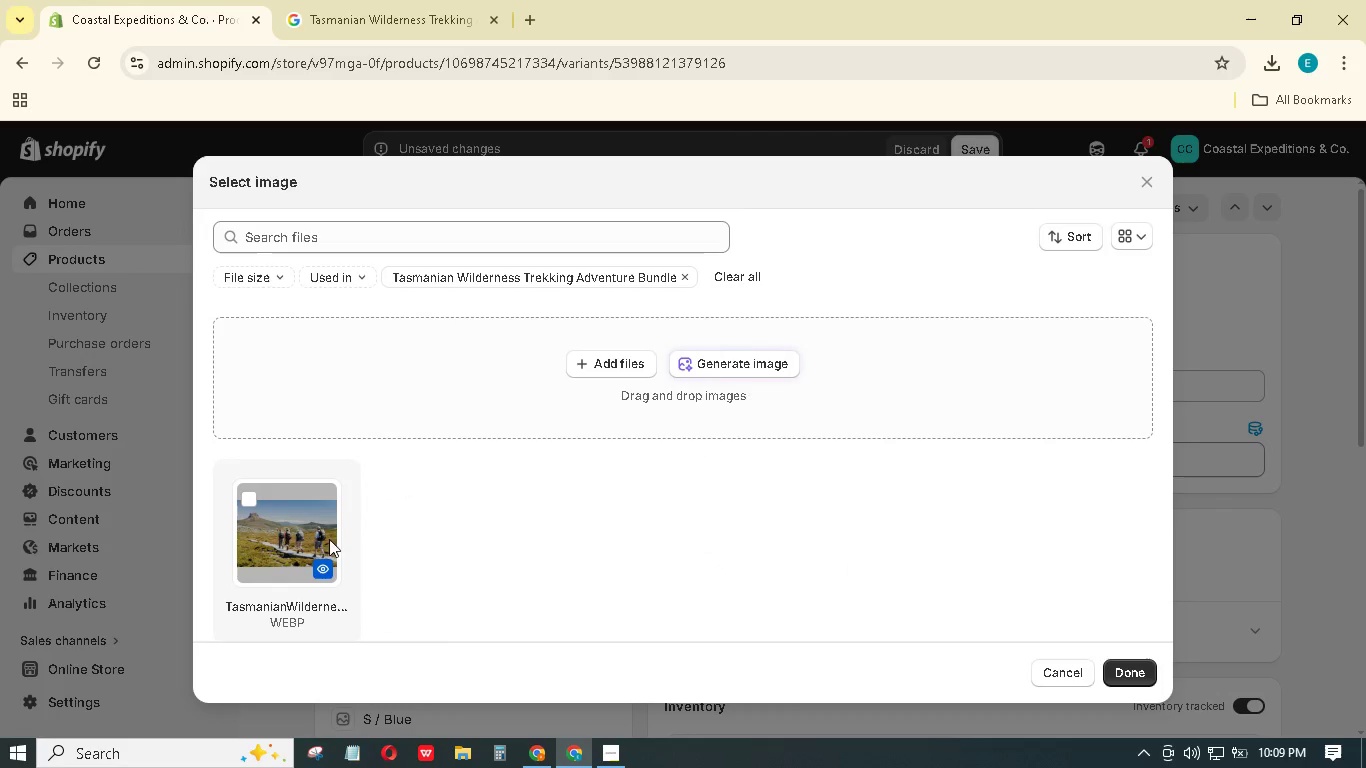 
left_click([1045, 672])
 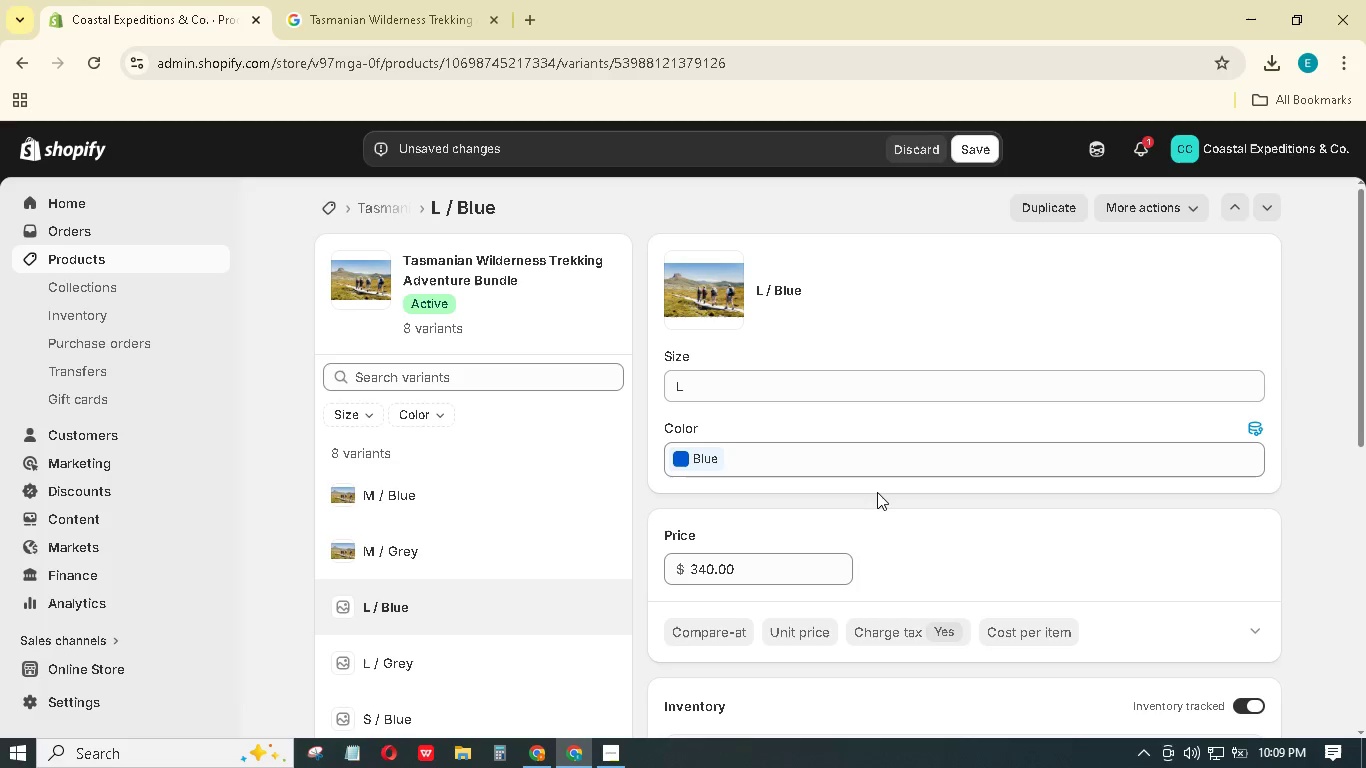 
scroll: coordinate [882, 508], scroll_direction: down, amount: 5.0
 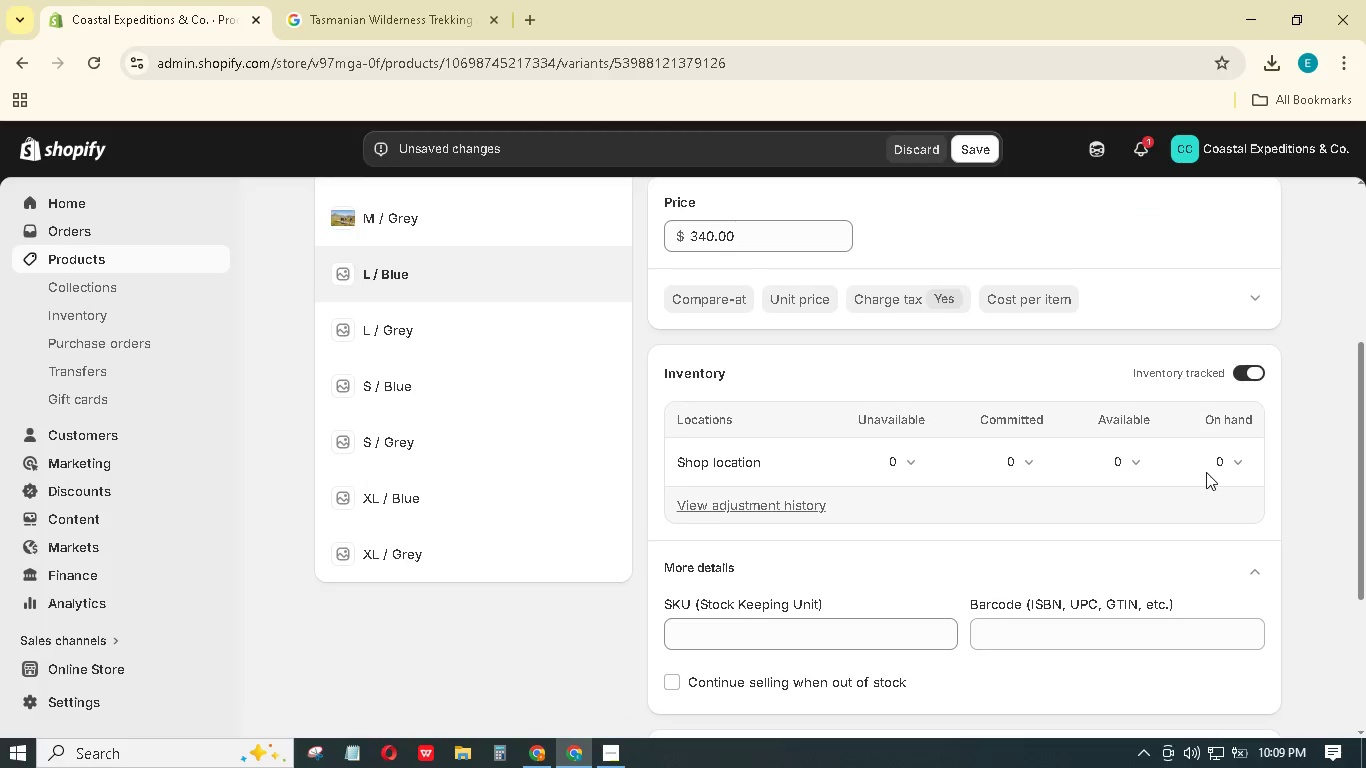 
double_click([1217, 470])
 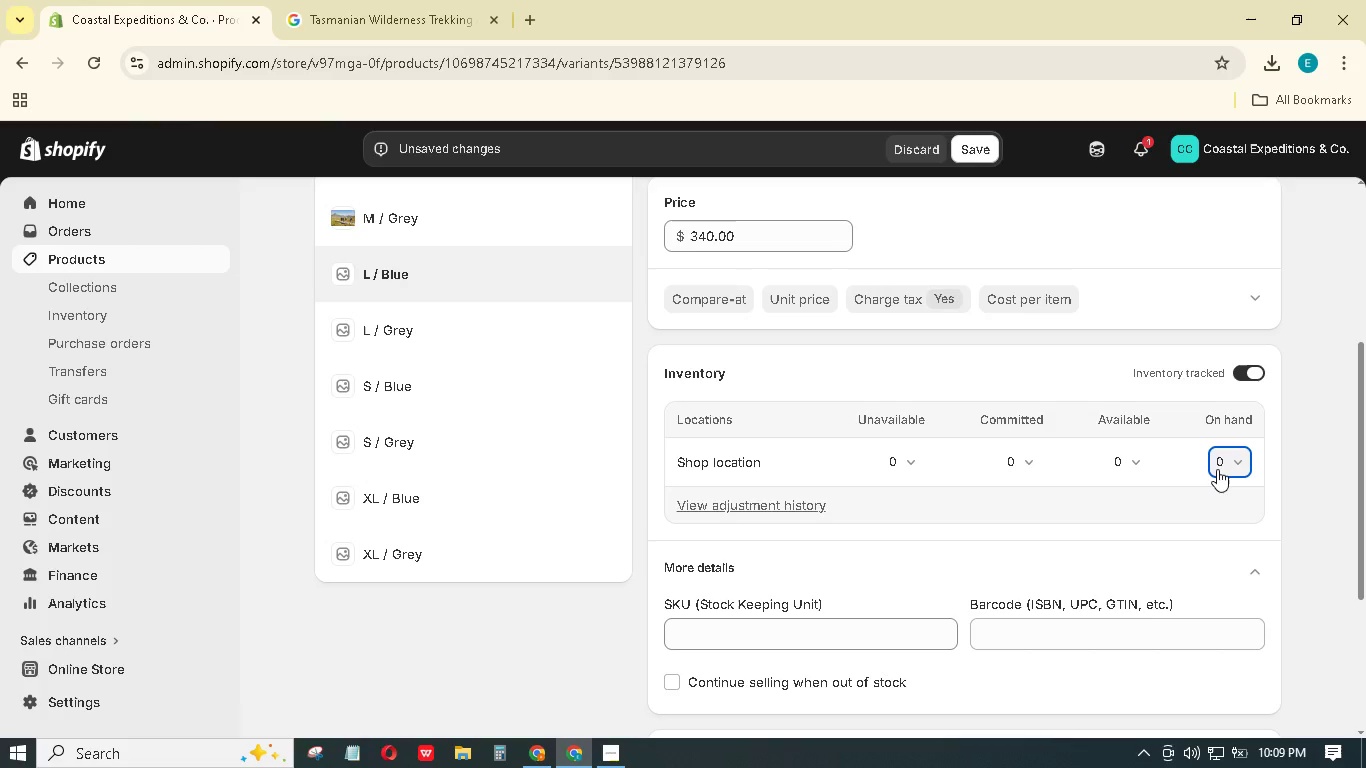 
key(Numpad2)
 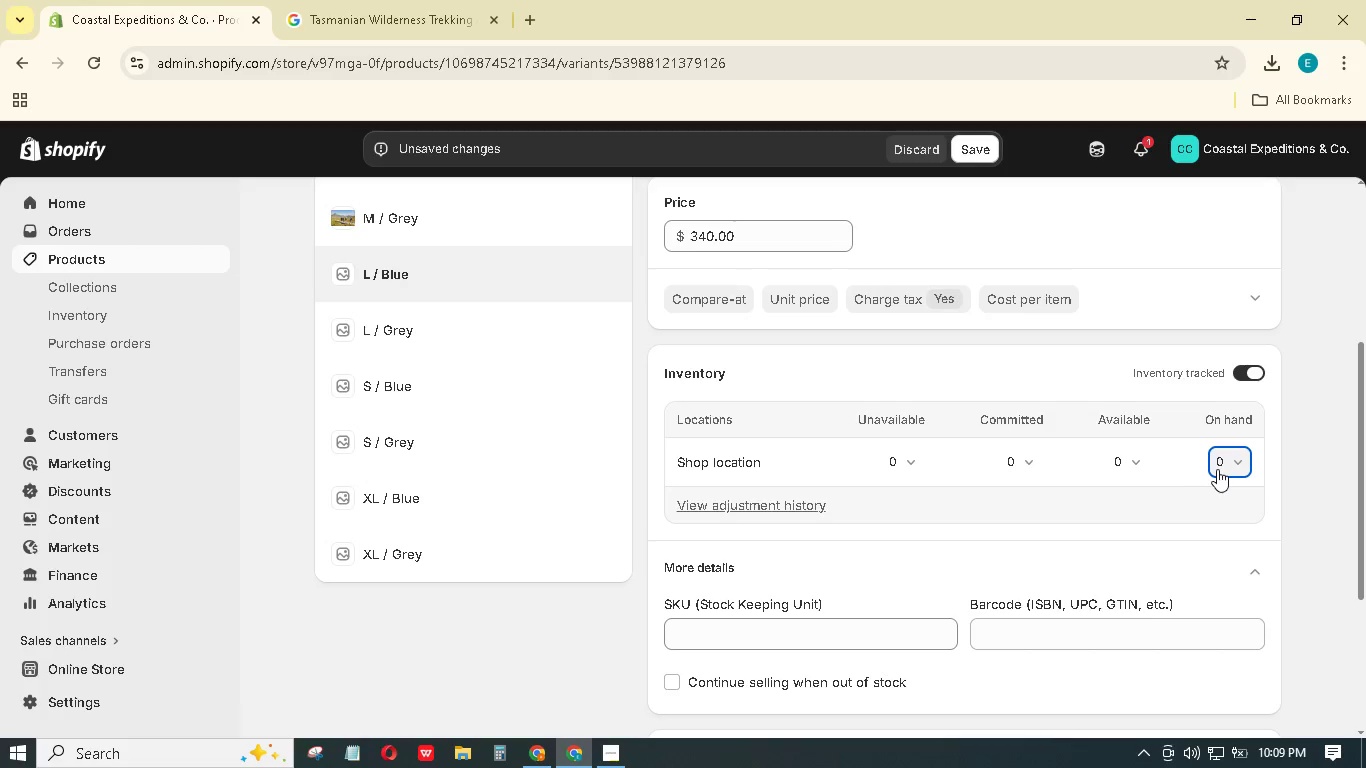 
left_click([1218, 469])
 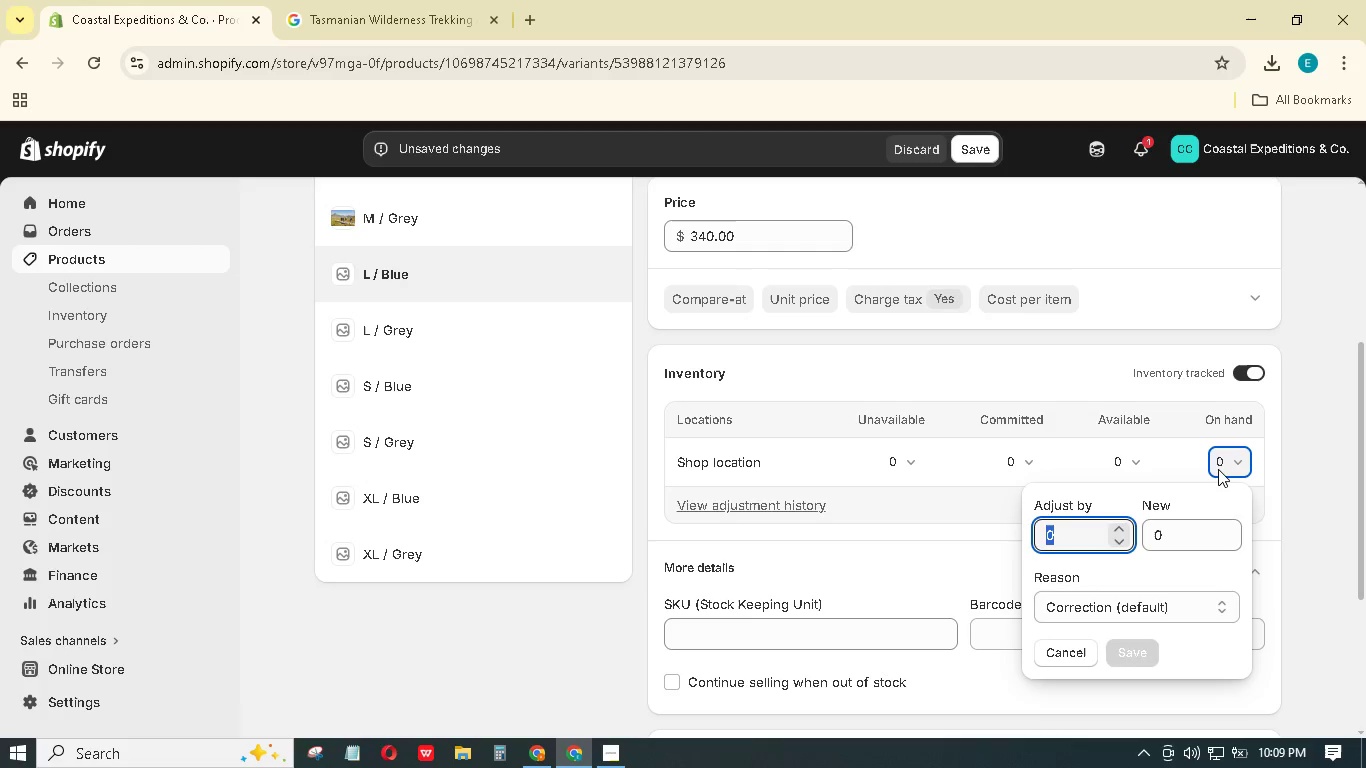 
key(Numpad1)
 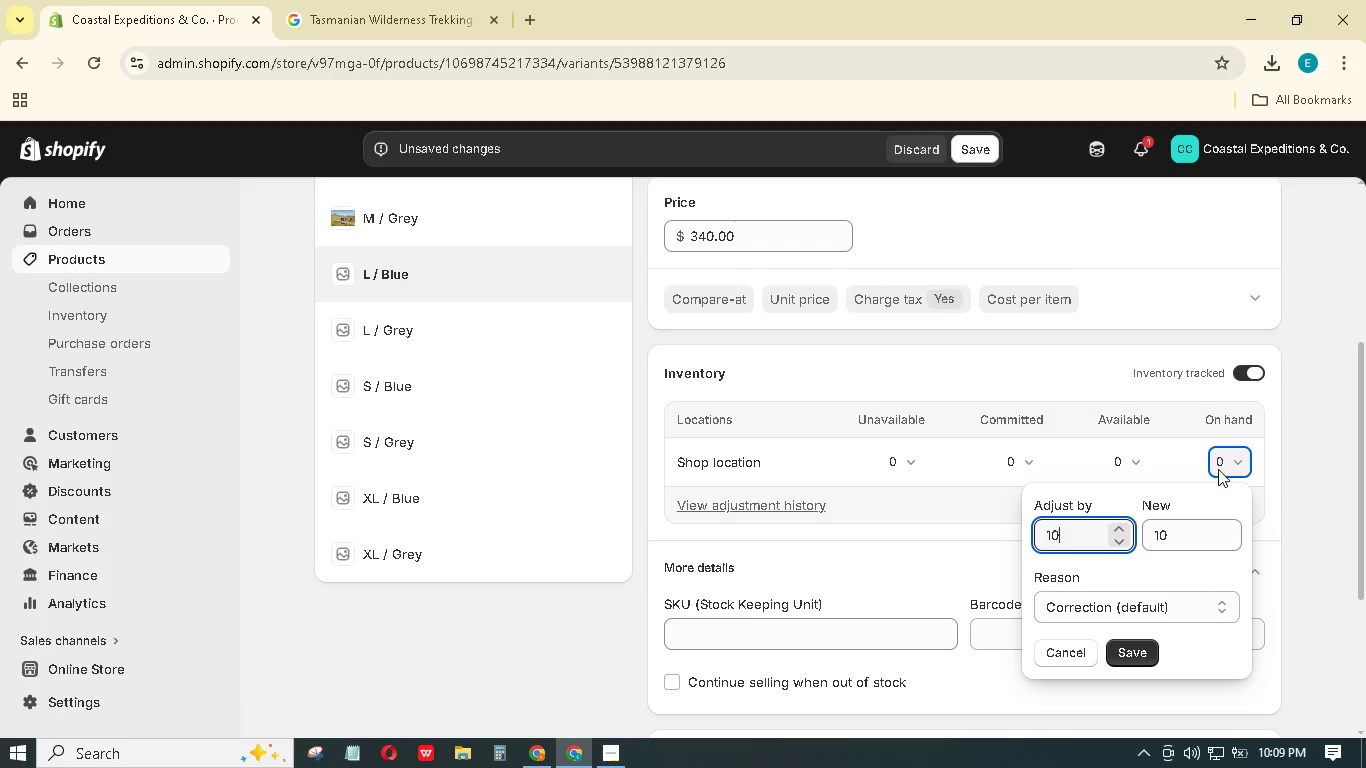 
key(Numpad0)
 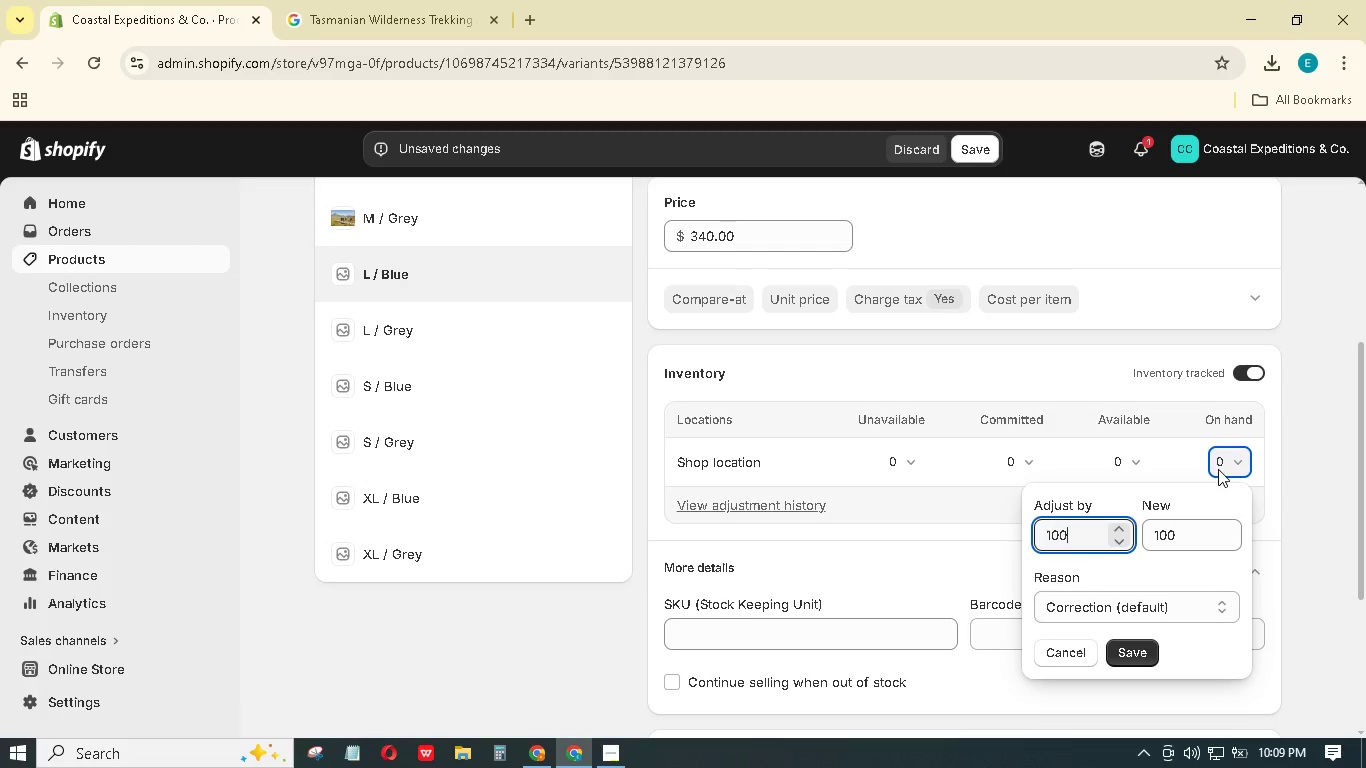 
key(Numpad0)
 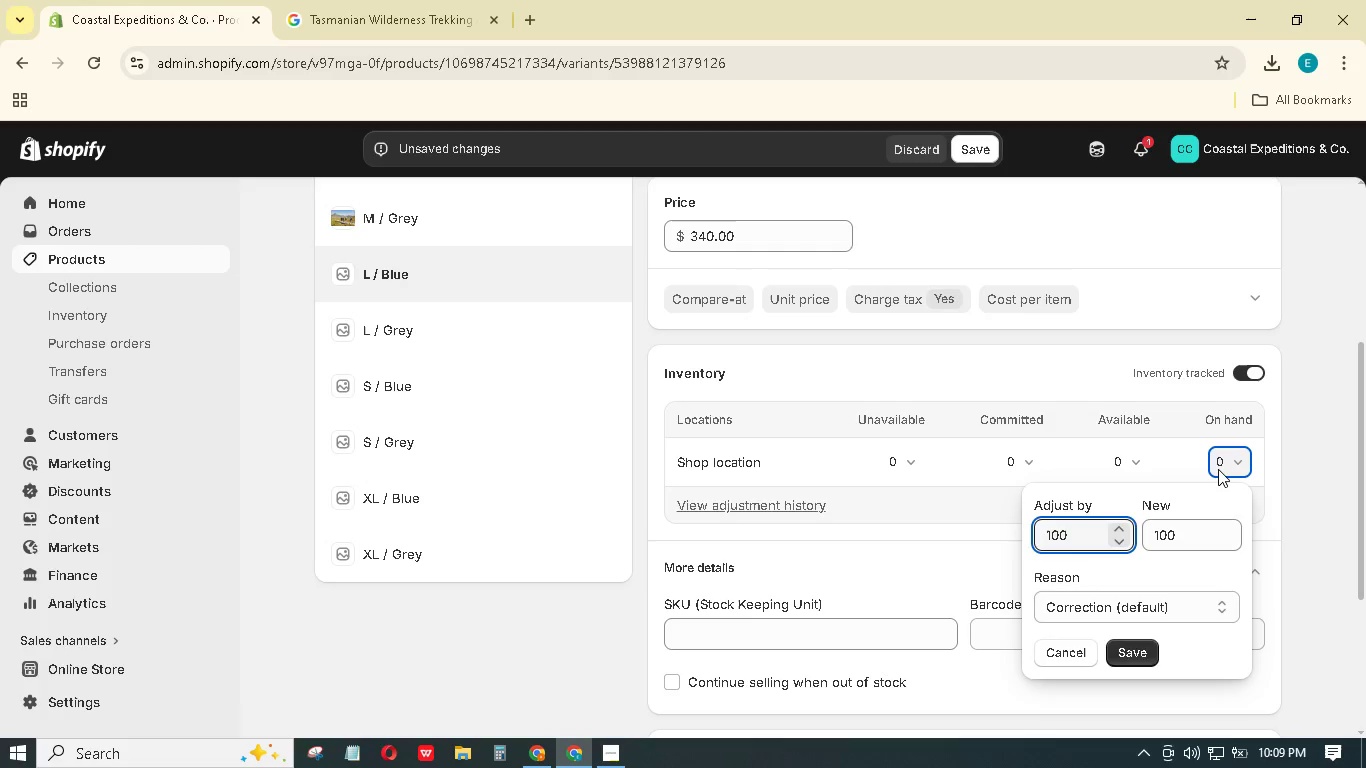 
key(NumpadEnter)
 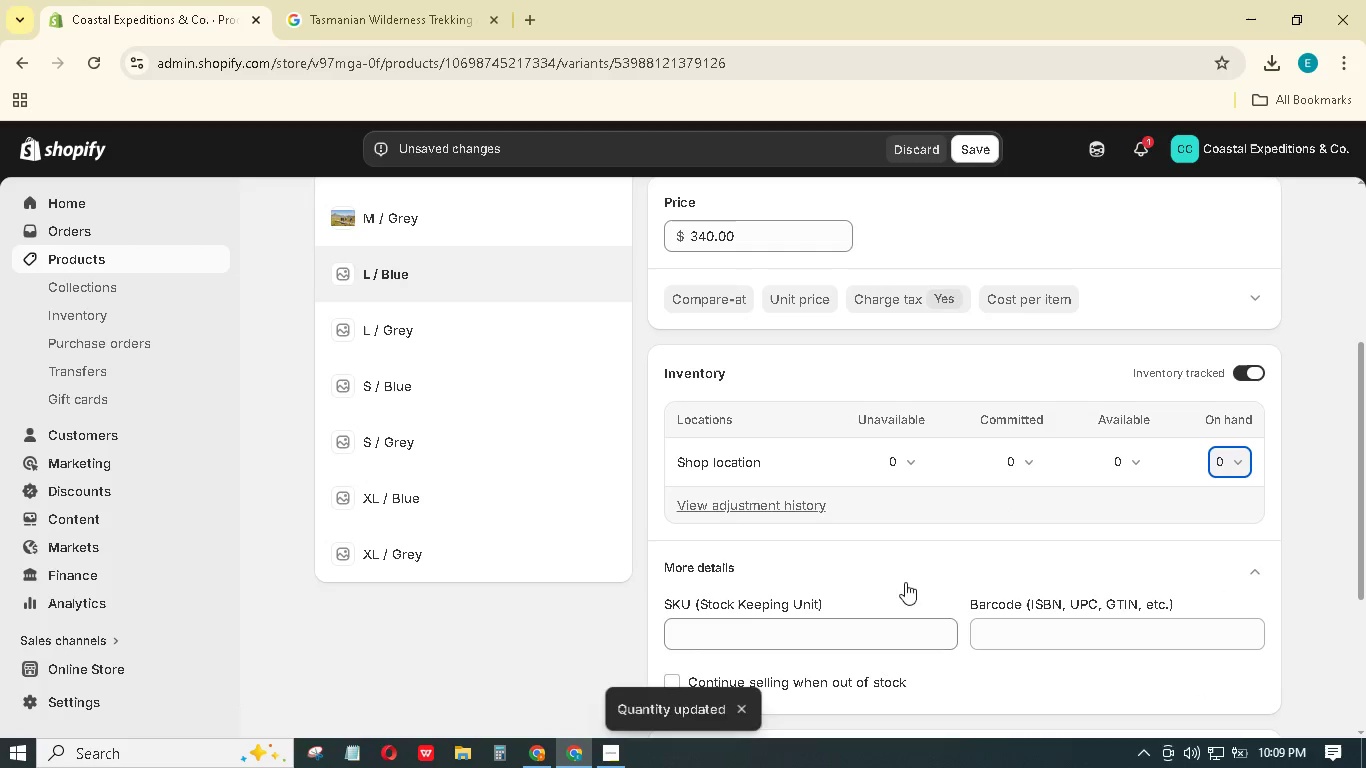 
left_click([874, 642])
 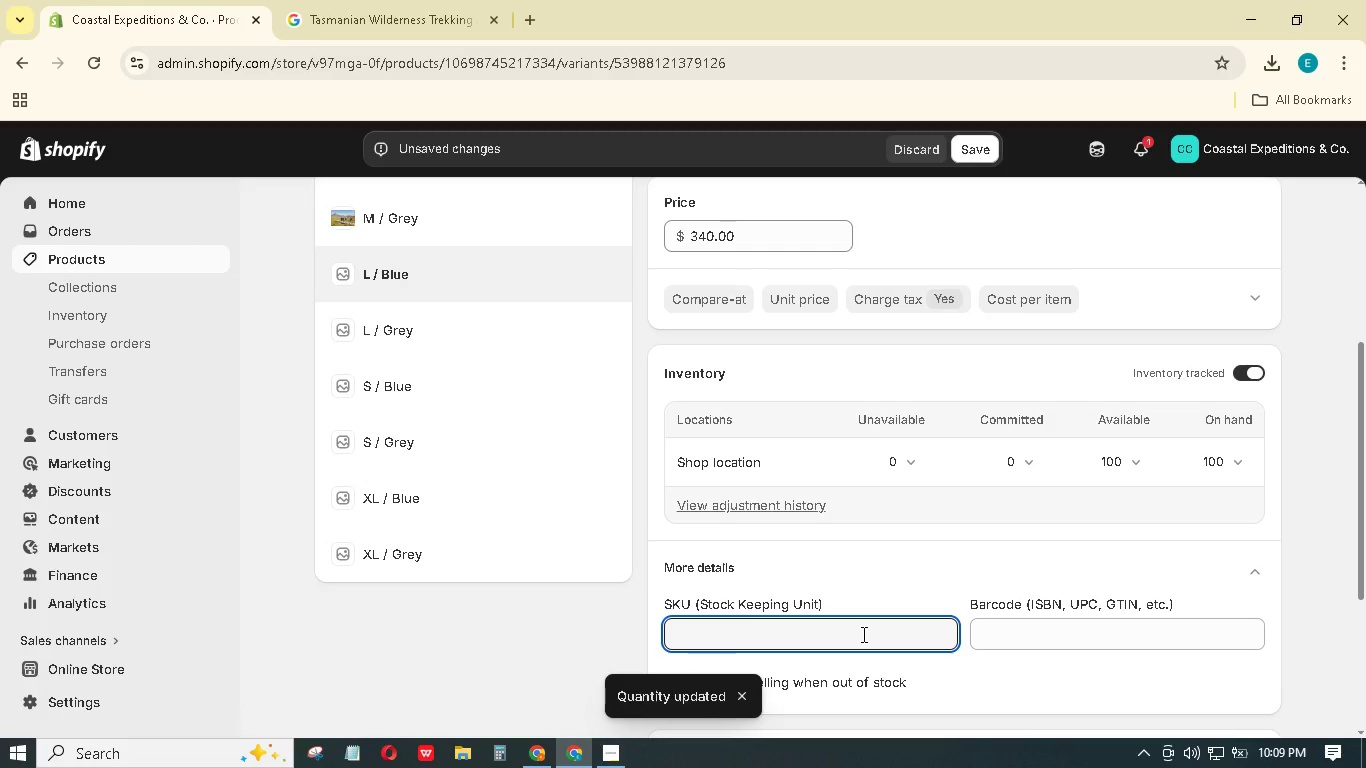 
hold_key(key=ShiftLeft, duration=1.5)
 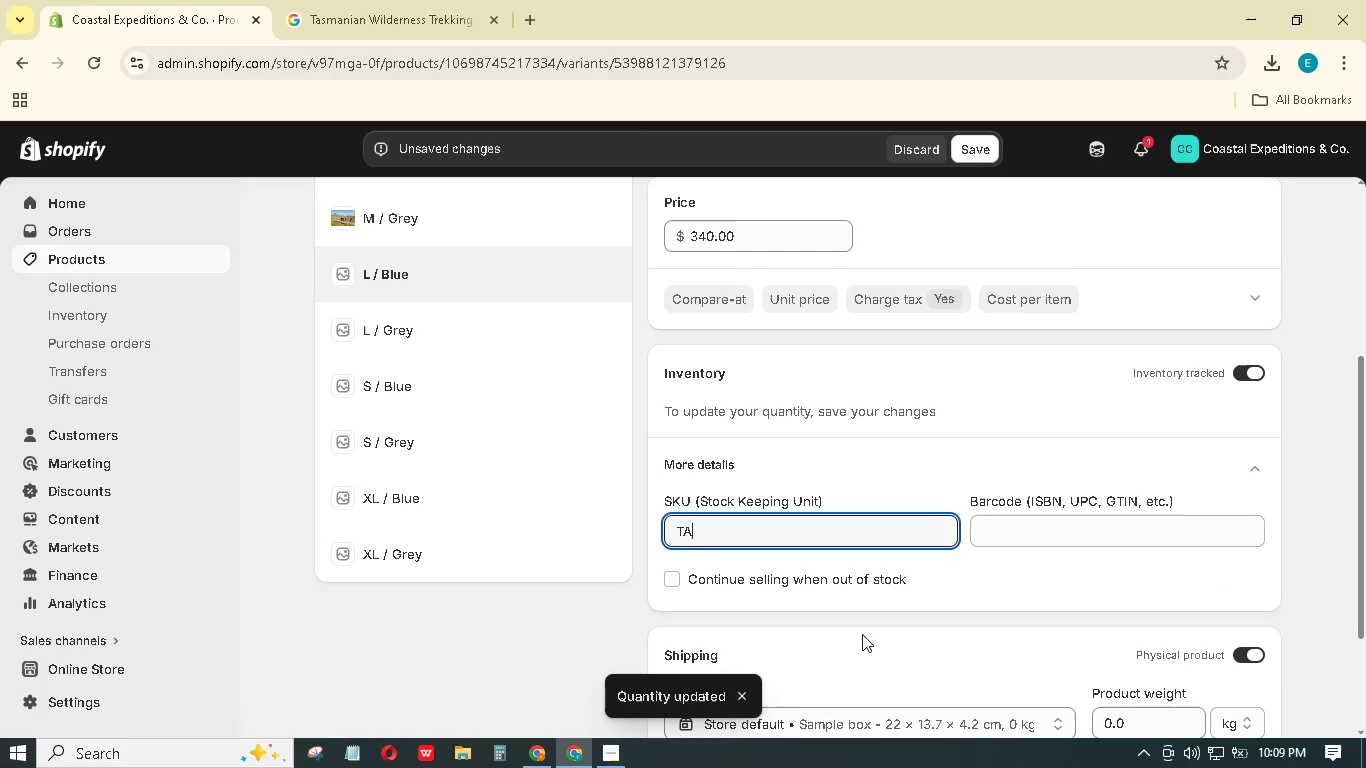 
type(TAS-TRE-LB)
 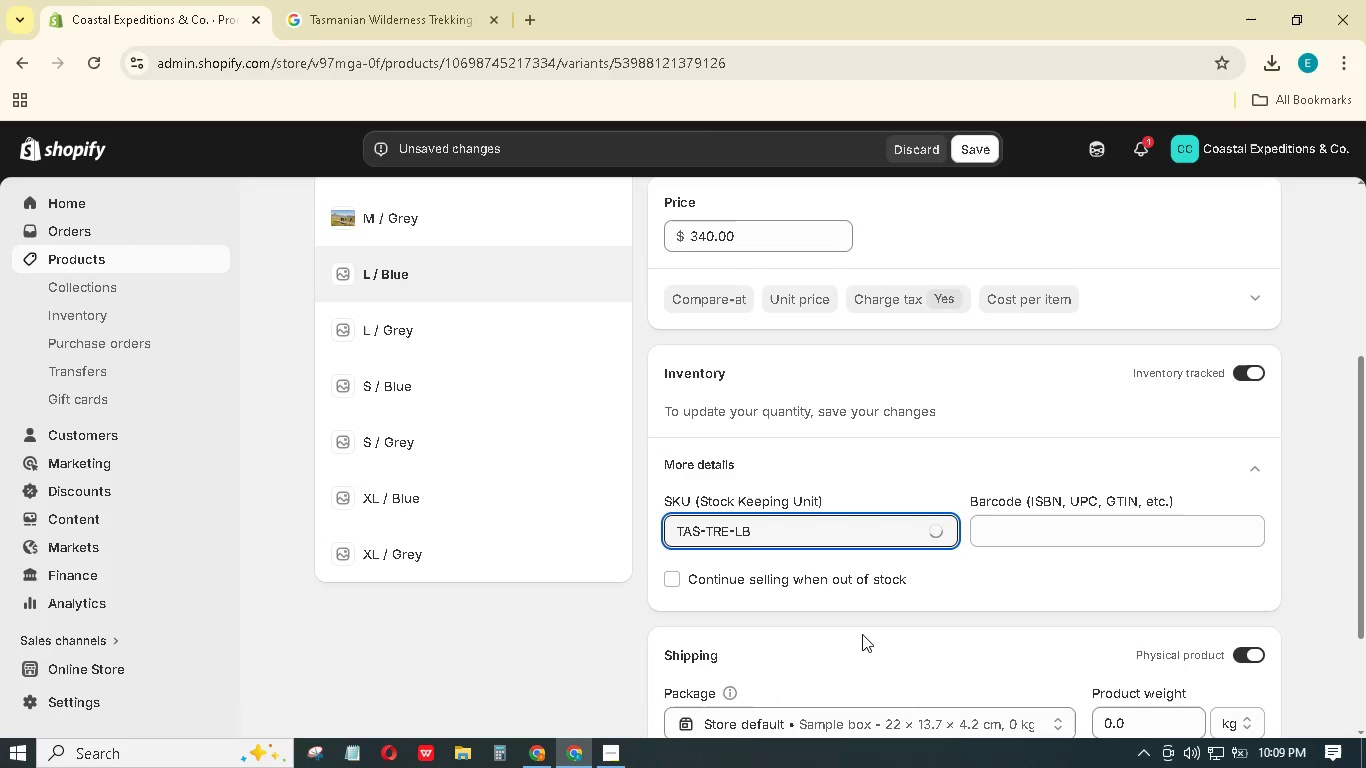 
left_click_drag(start_coordinate=[1152, 725], to_coordinate=[1092, 717])
 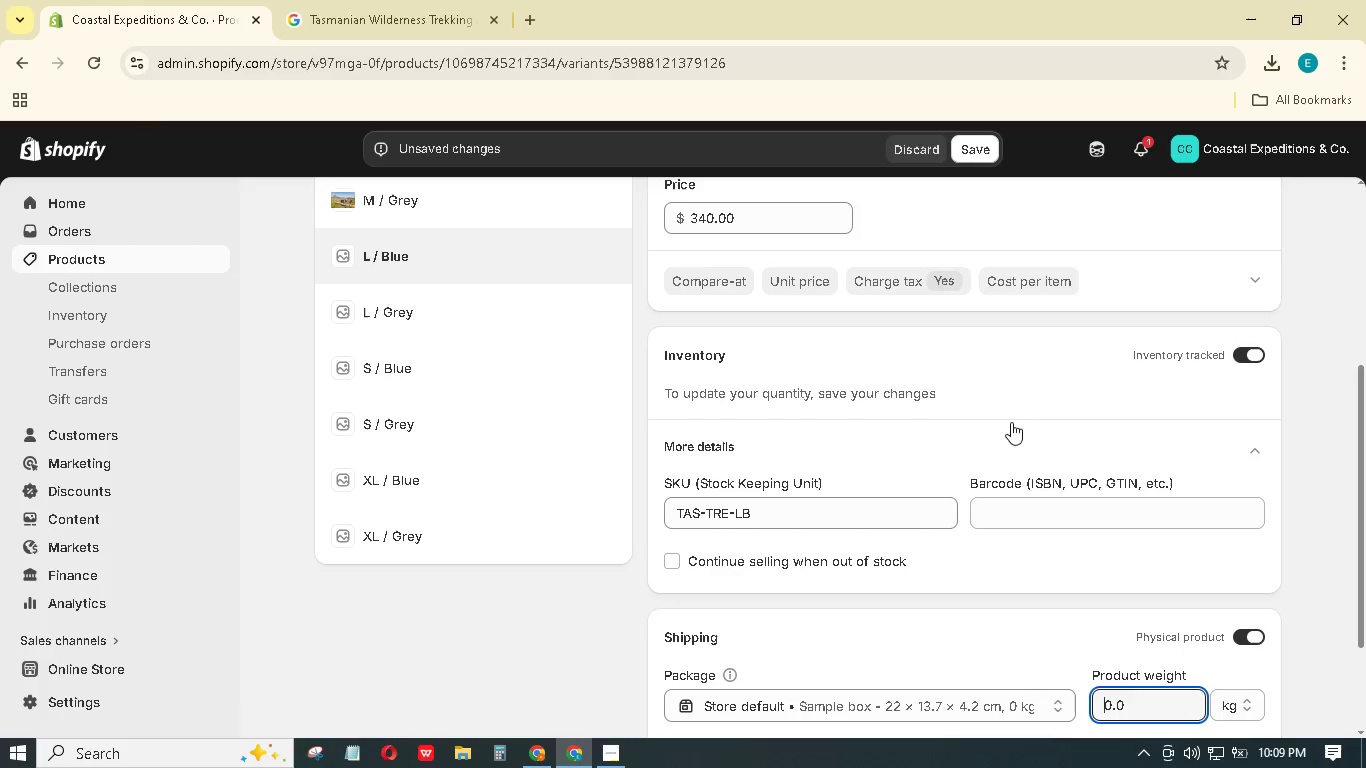 
left_click([1092, 717])
 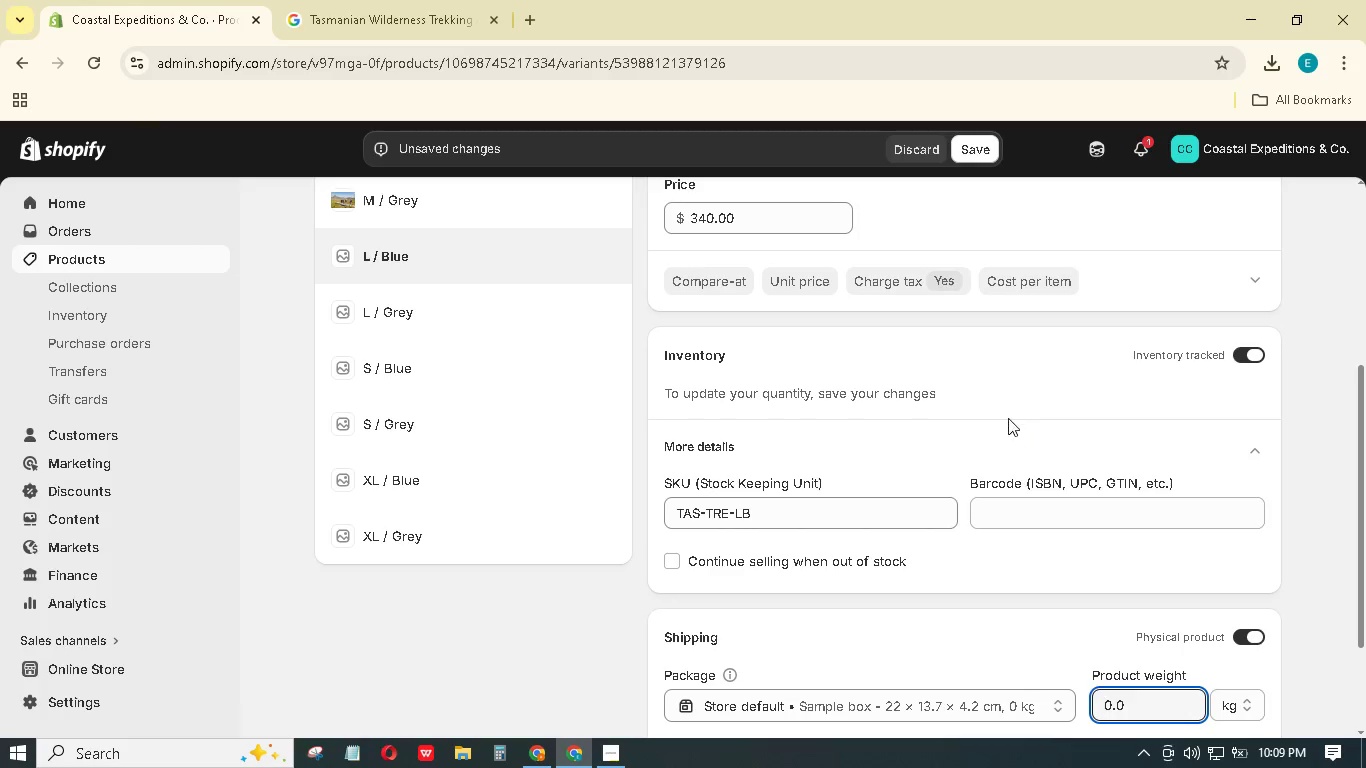 
key(Numpad2)
 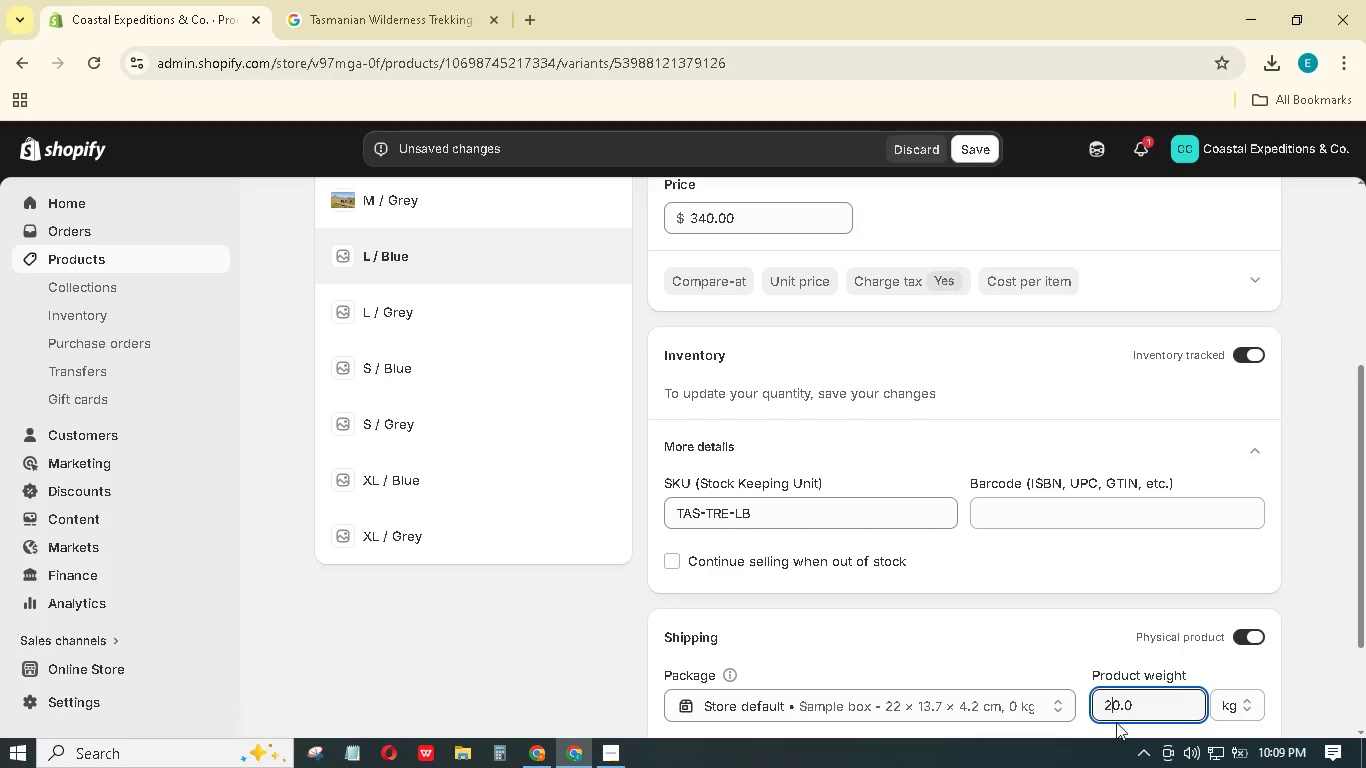 
left_click_drag(start_coordinate=[1137, 702], to_coordinate=[1092, 701])
 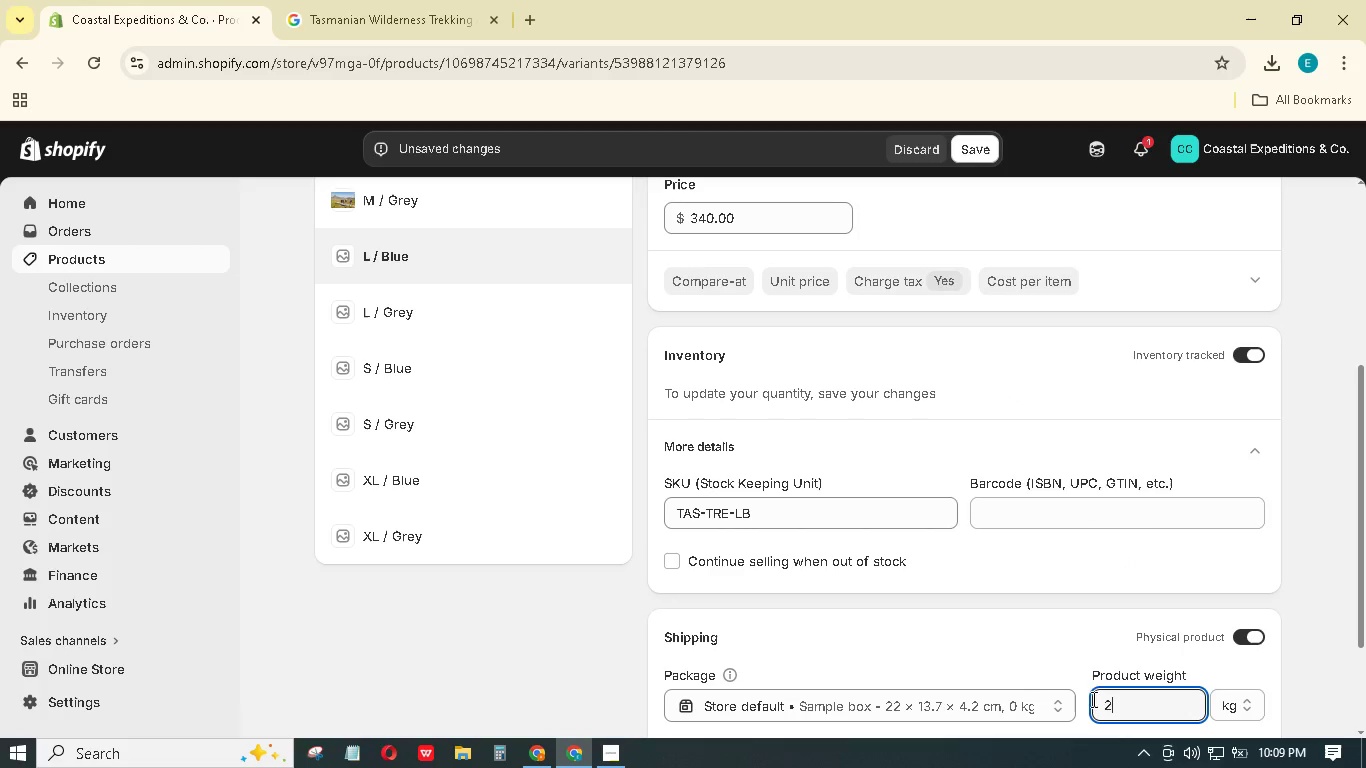 
key(Numpad2)
 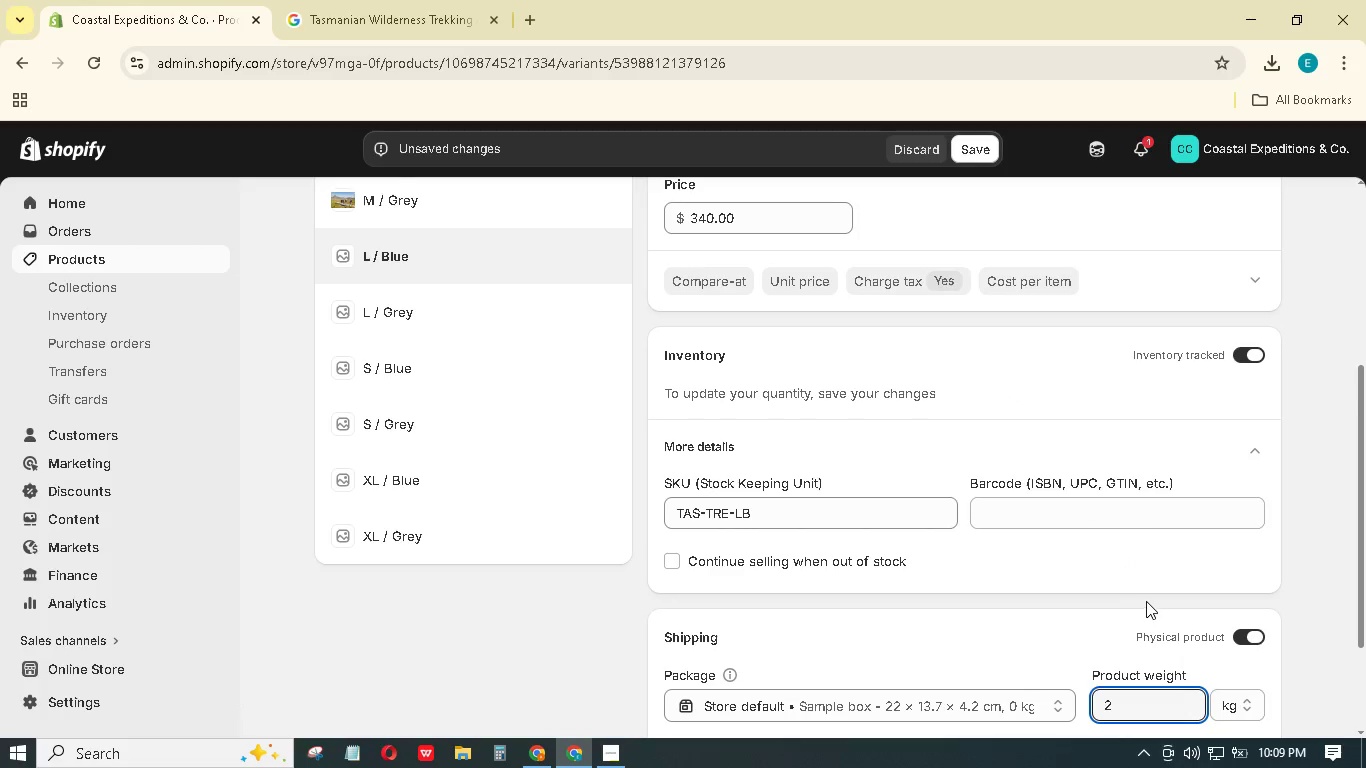 
scroll: coordinate [1183, 608], scroll_direction: down, amount: 4.0
 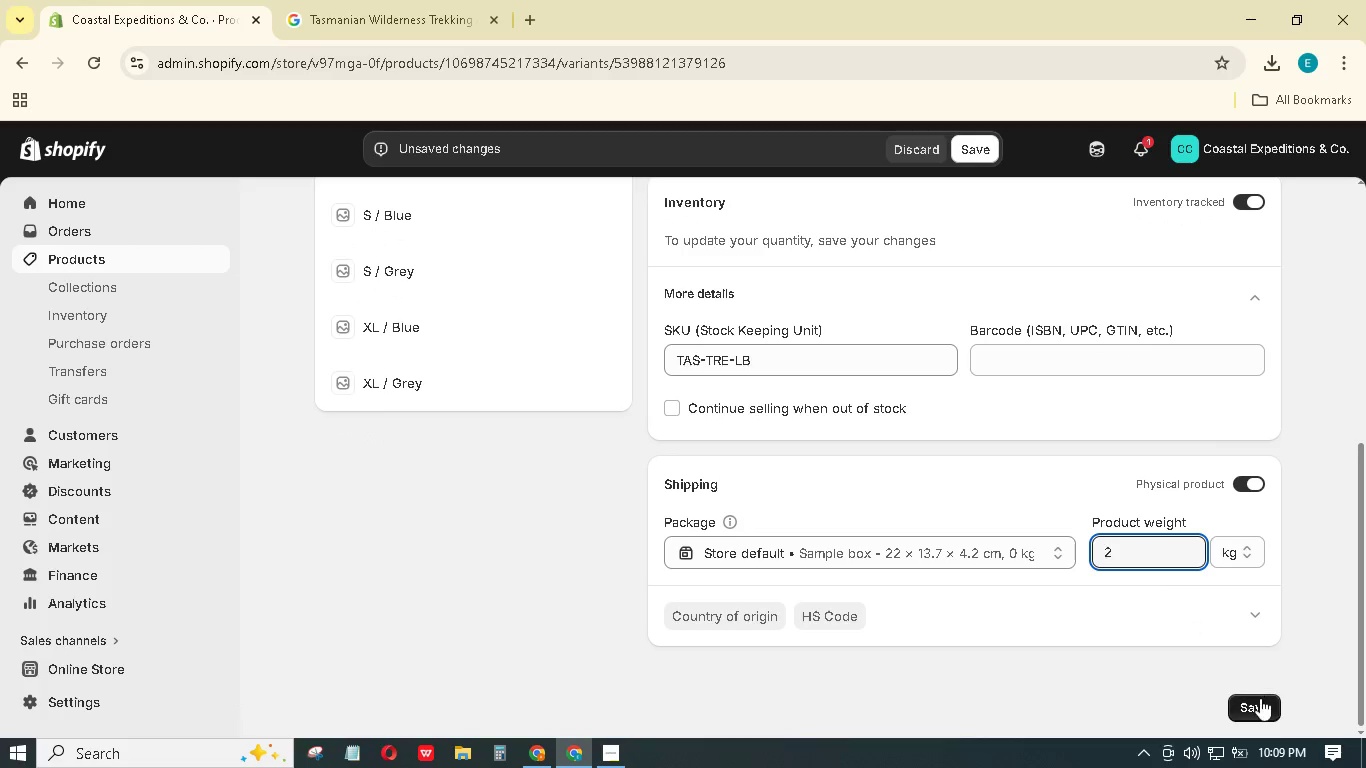 
left_click([1260, 703])
 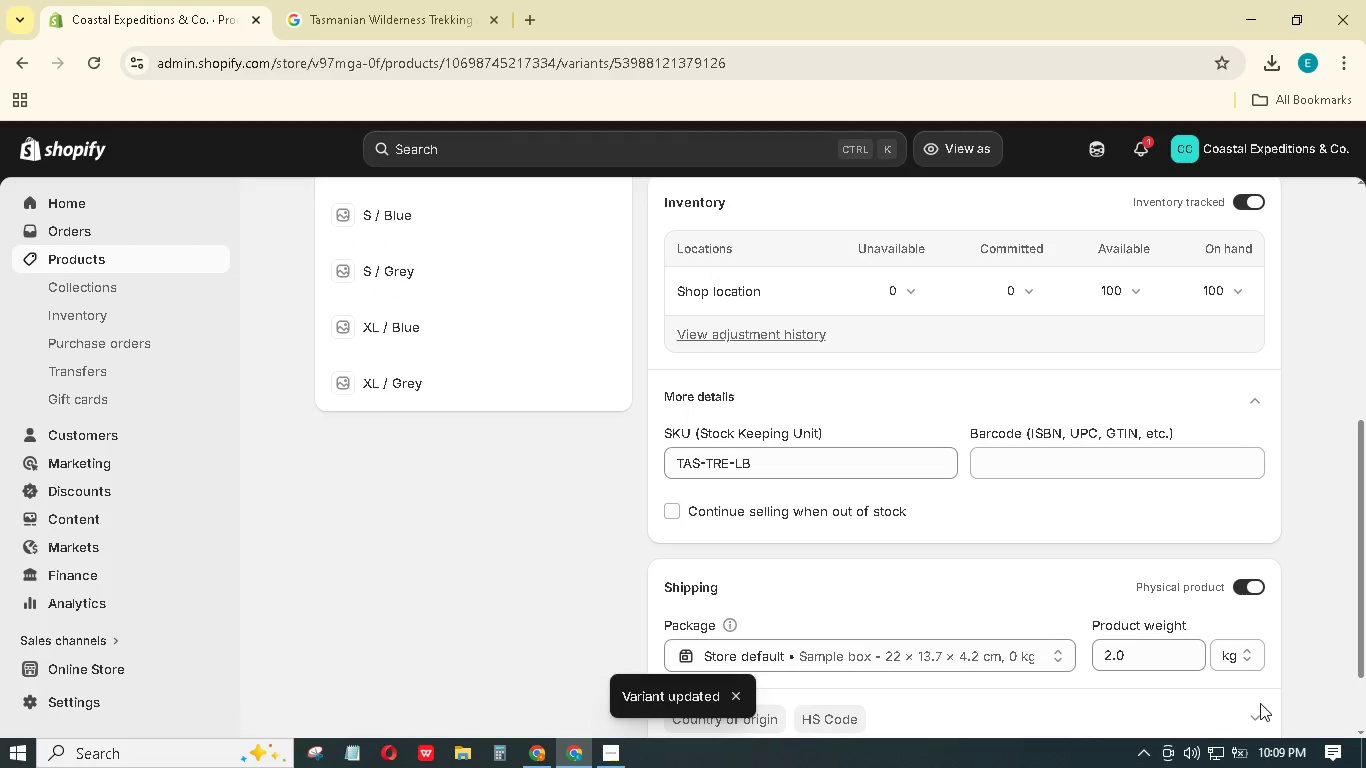 
wait(10.86)
 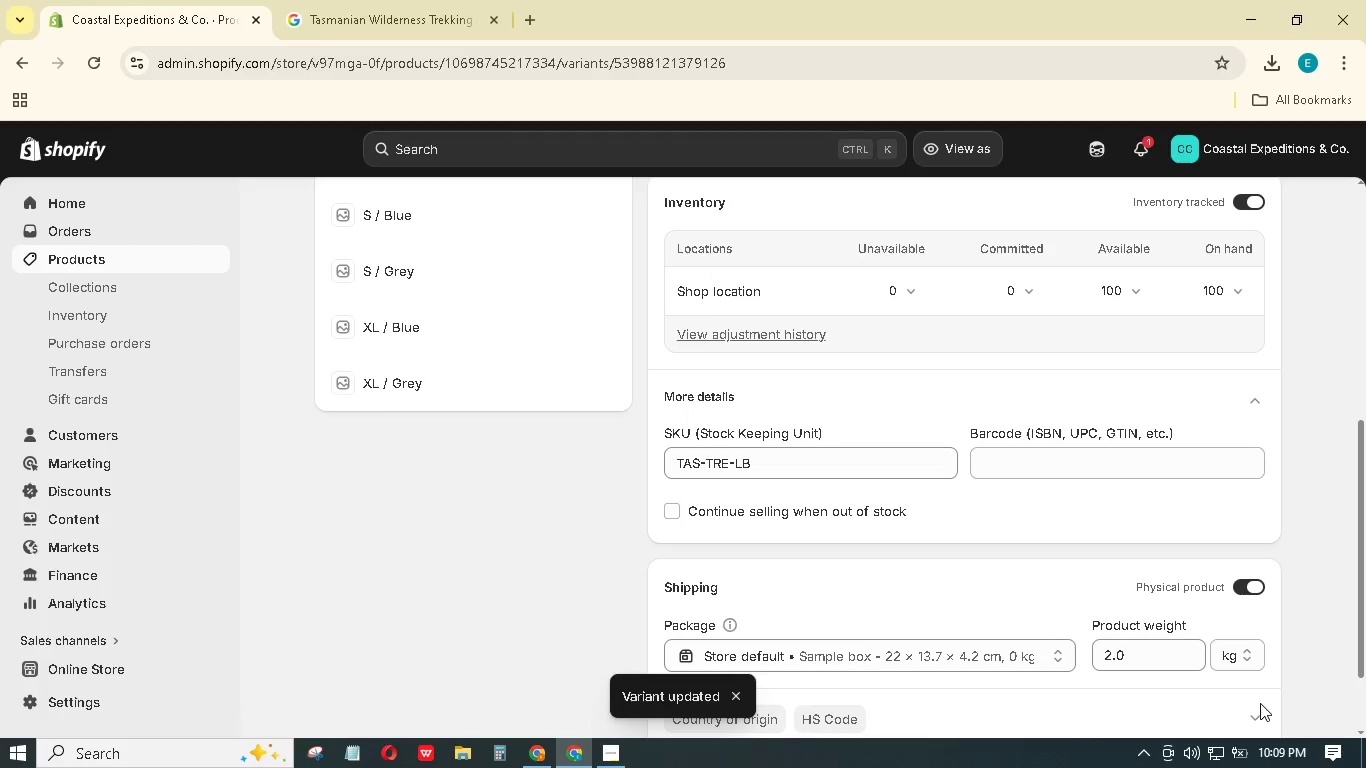 
scroll: coordinate [770, 482], scroll_direction: up, amount: 1.0
 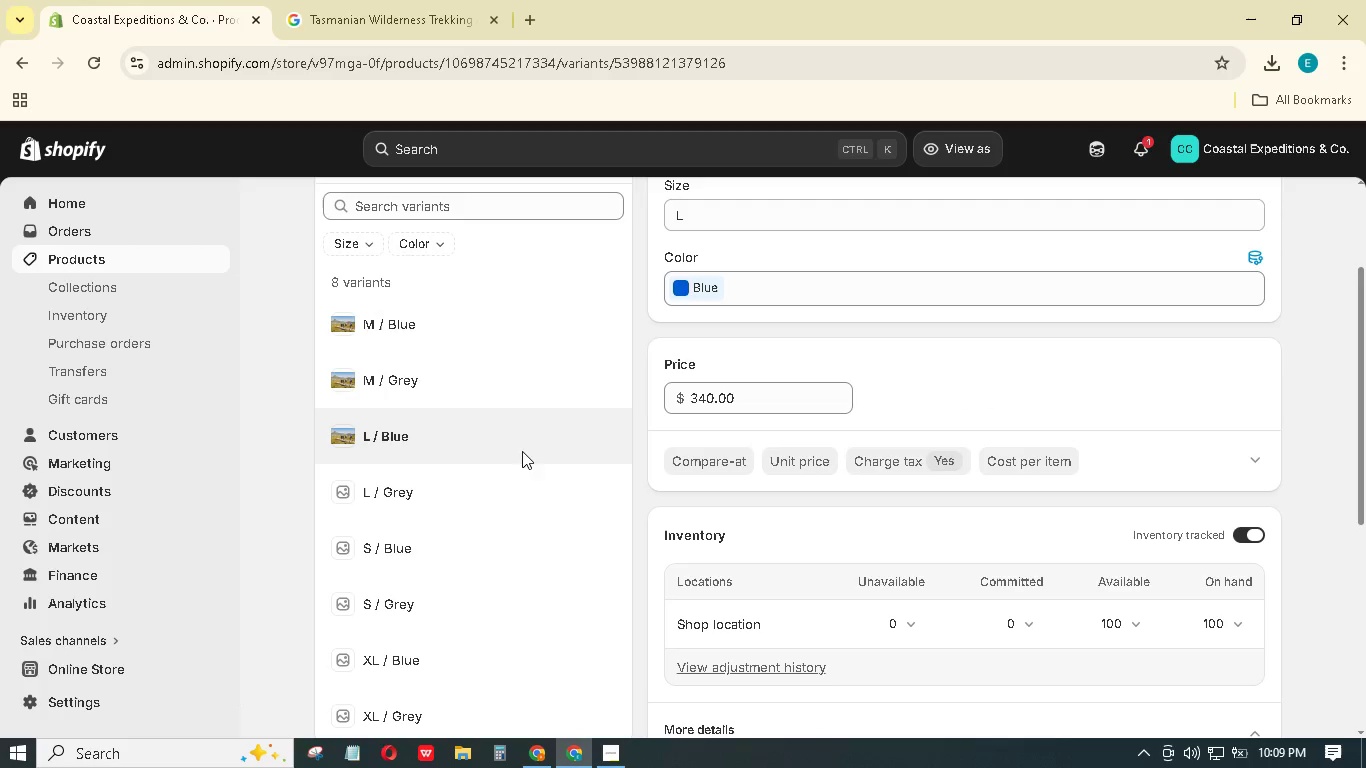 
double_click([393, 508])
 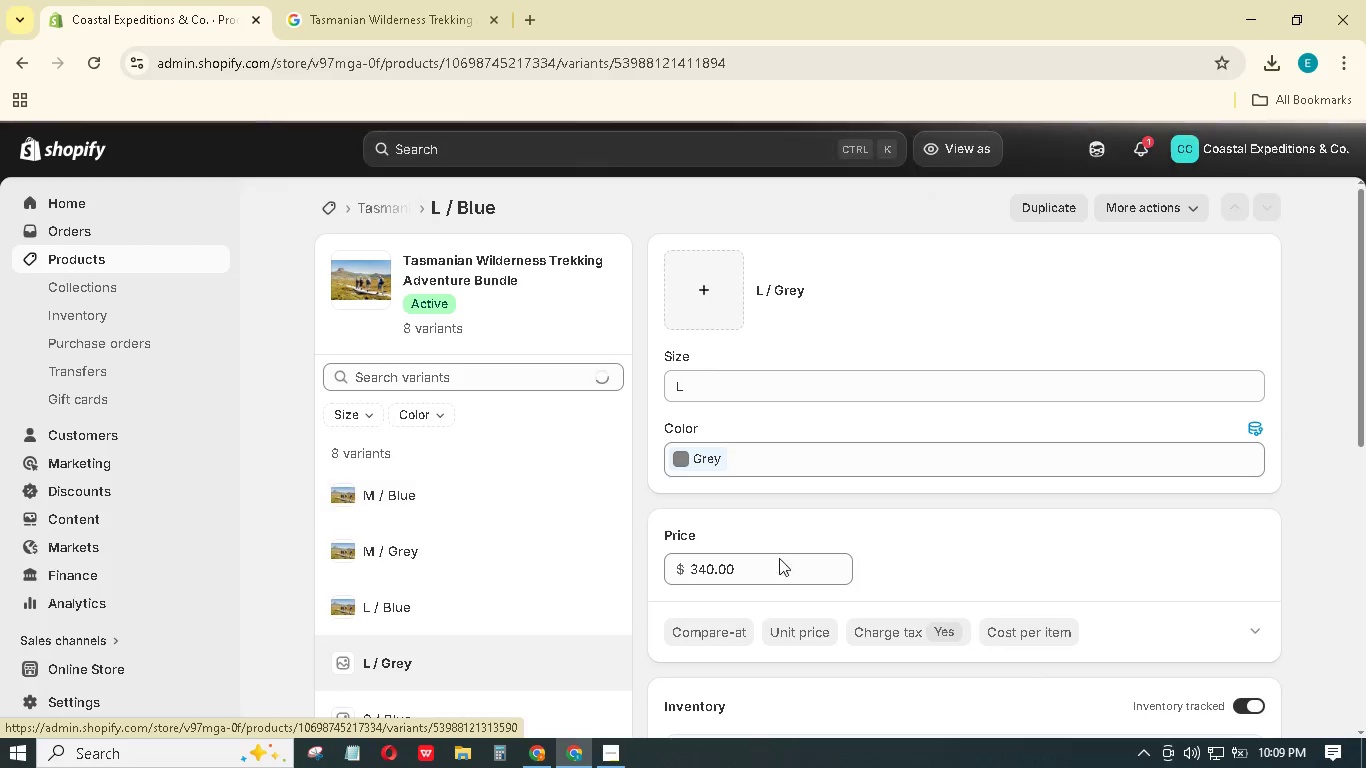 
left_click([694, 281])
 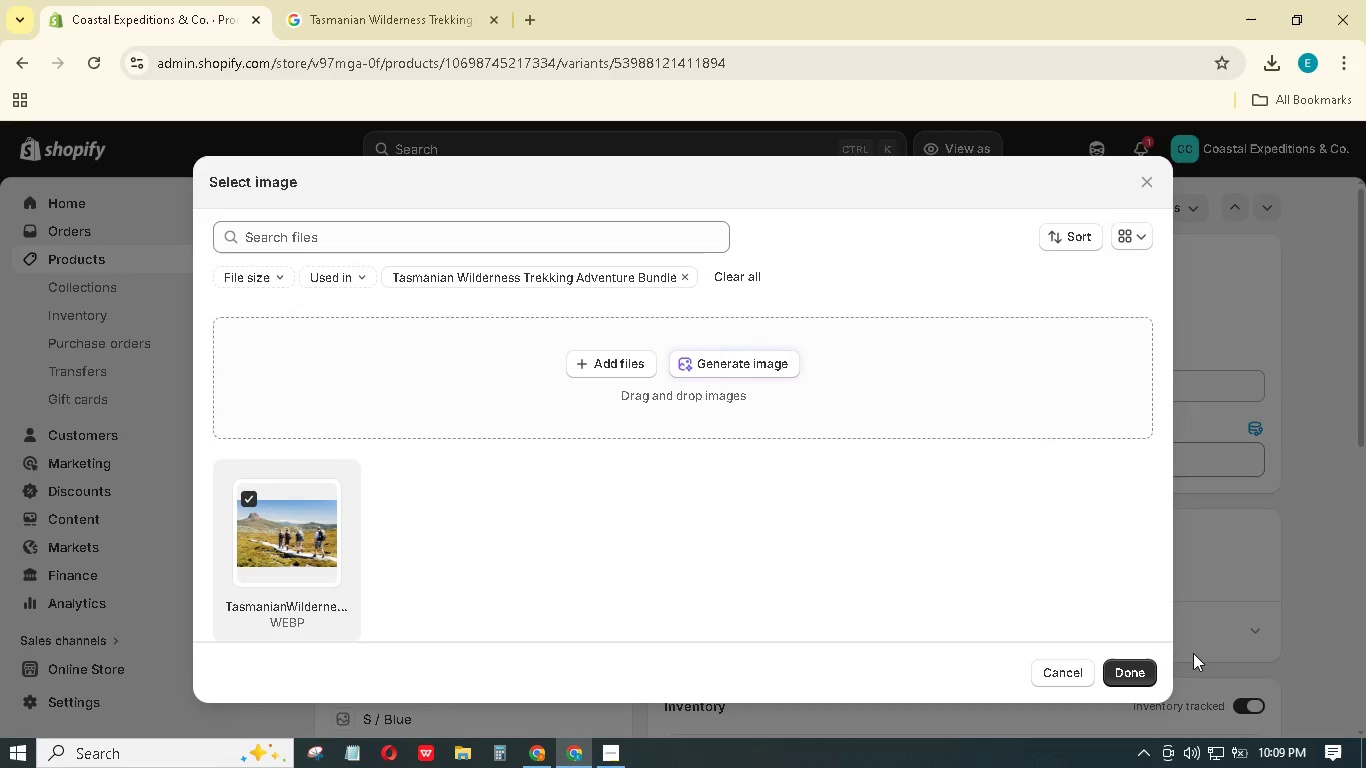 
double_click([1136, 675])
 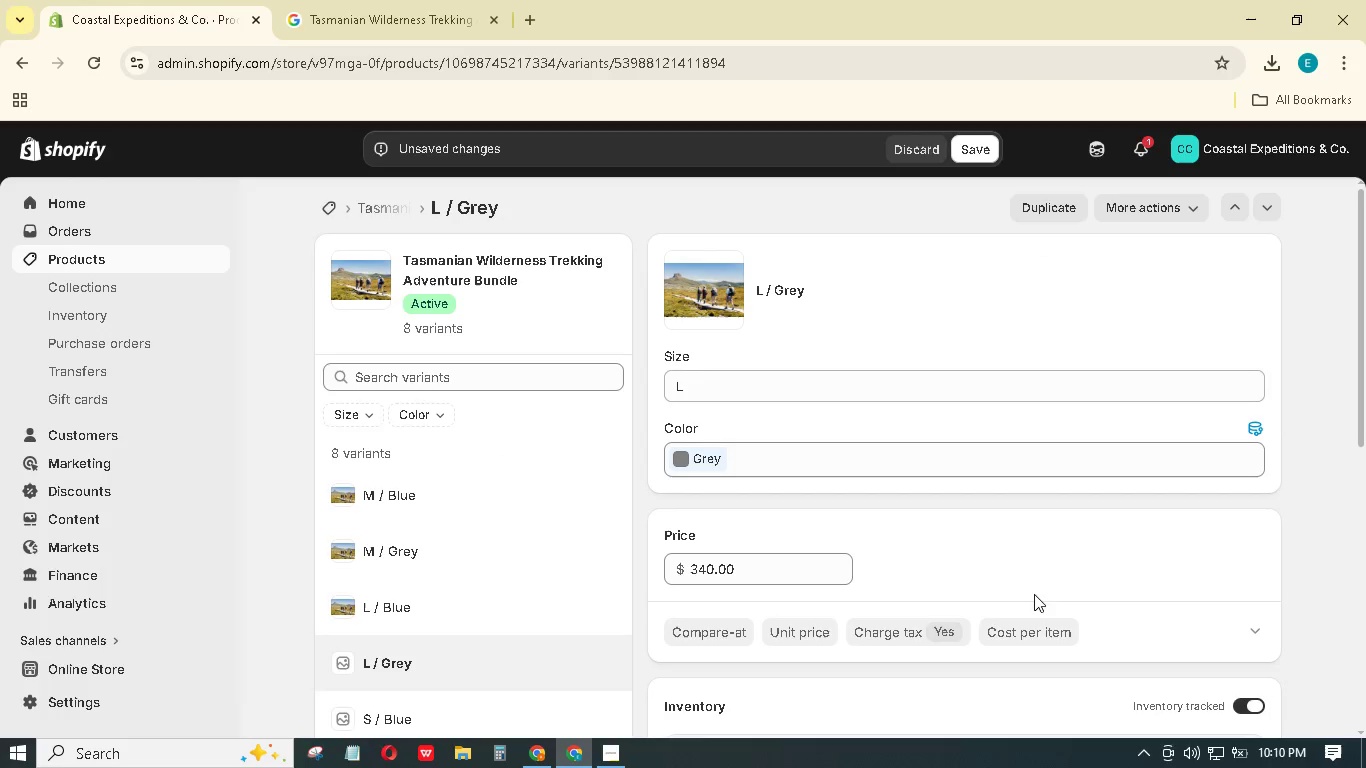 
scroll: coordinate [1031, 591], scroll_direction: down, amount: 4.0
 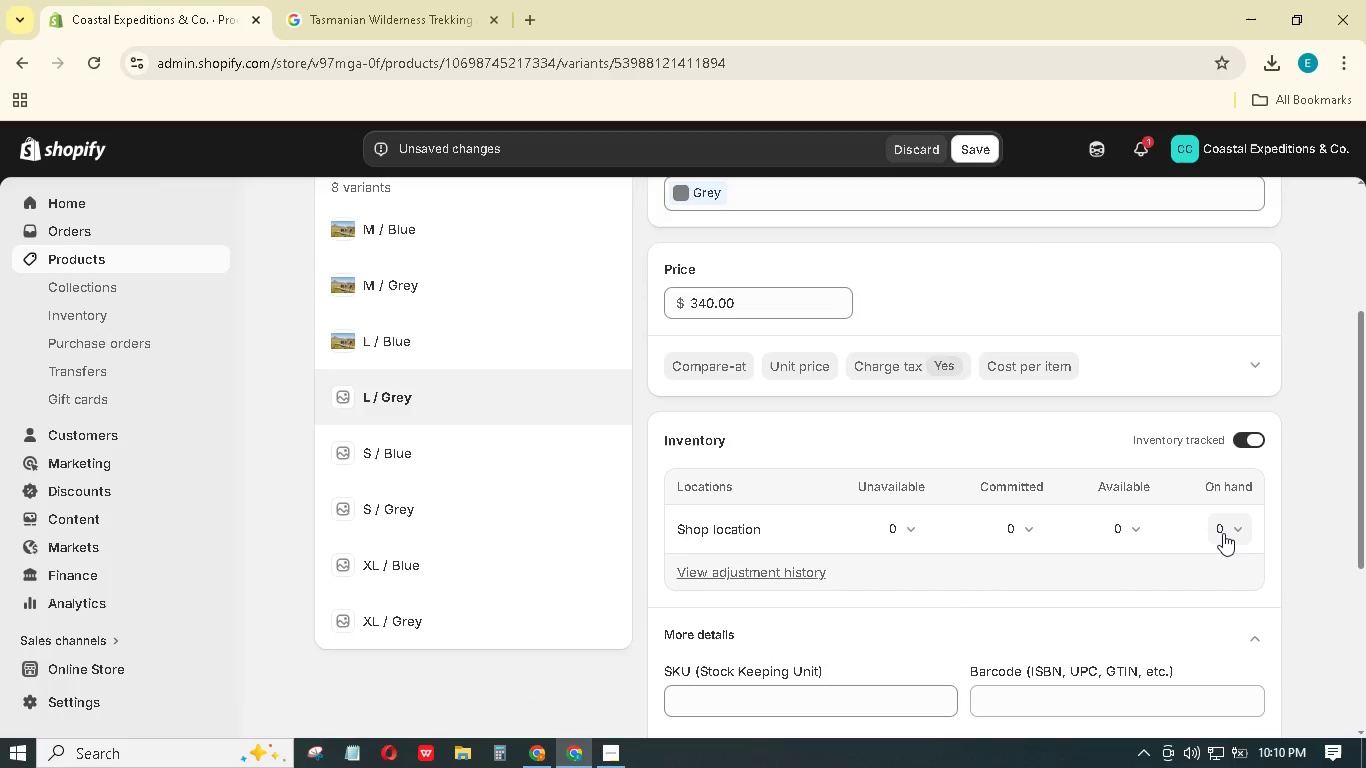 
left_click([1221, 534])
 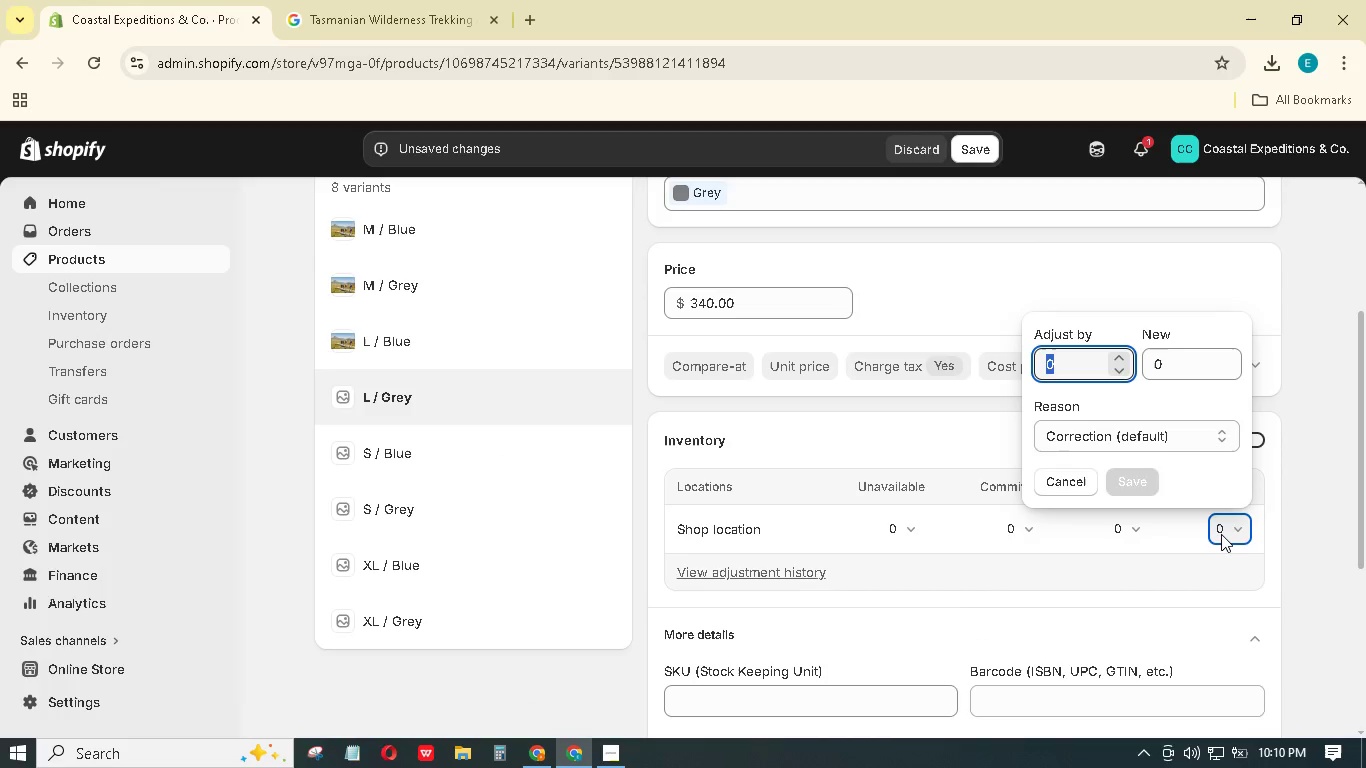 
key(Numpad1)
 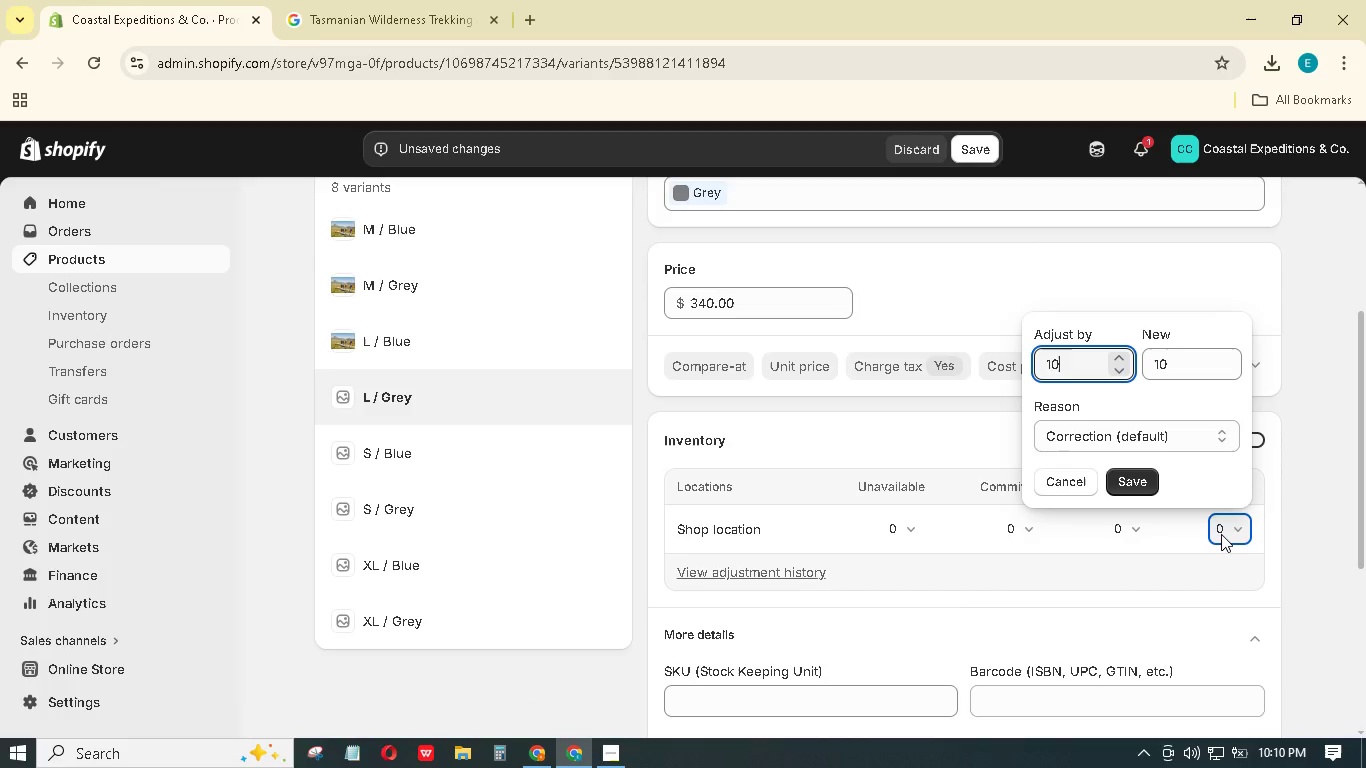 
key(Numpad0)
 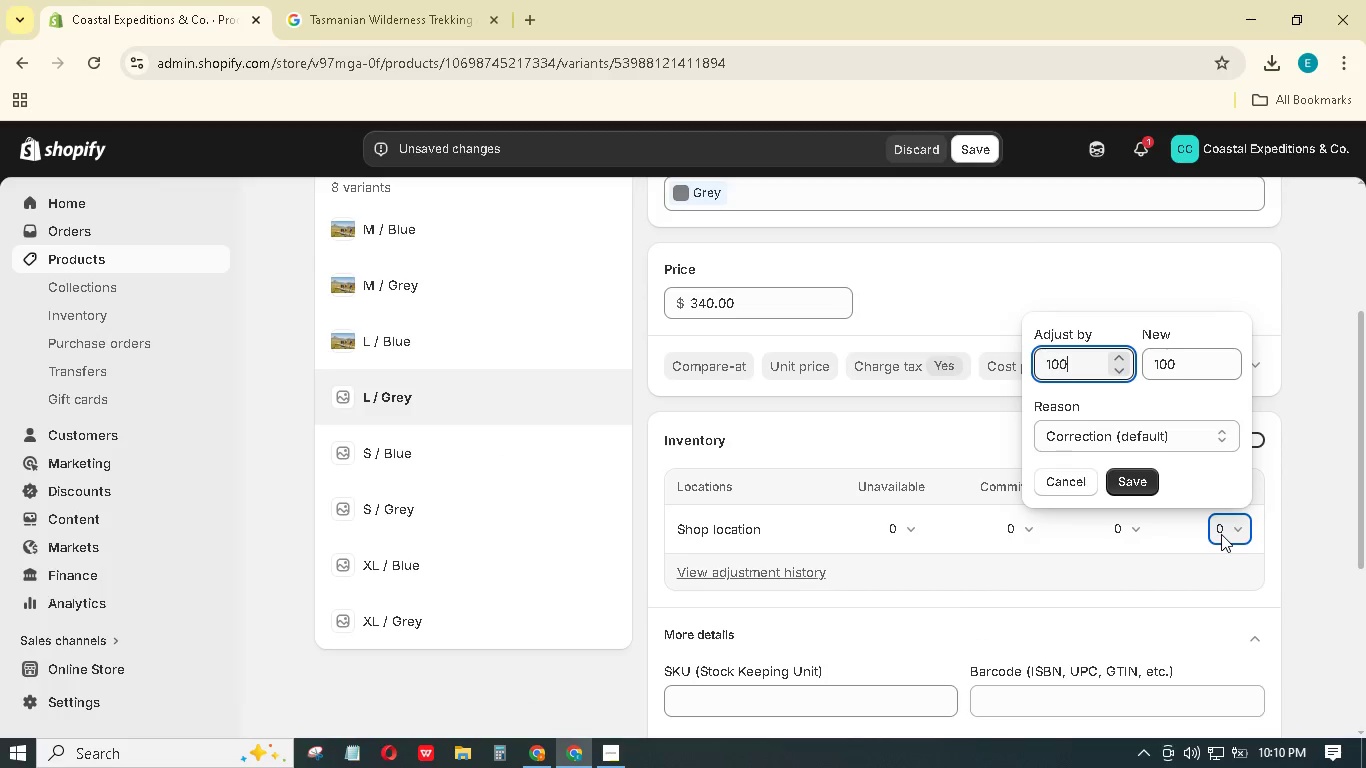 
key(Numpad0)
 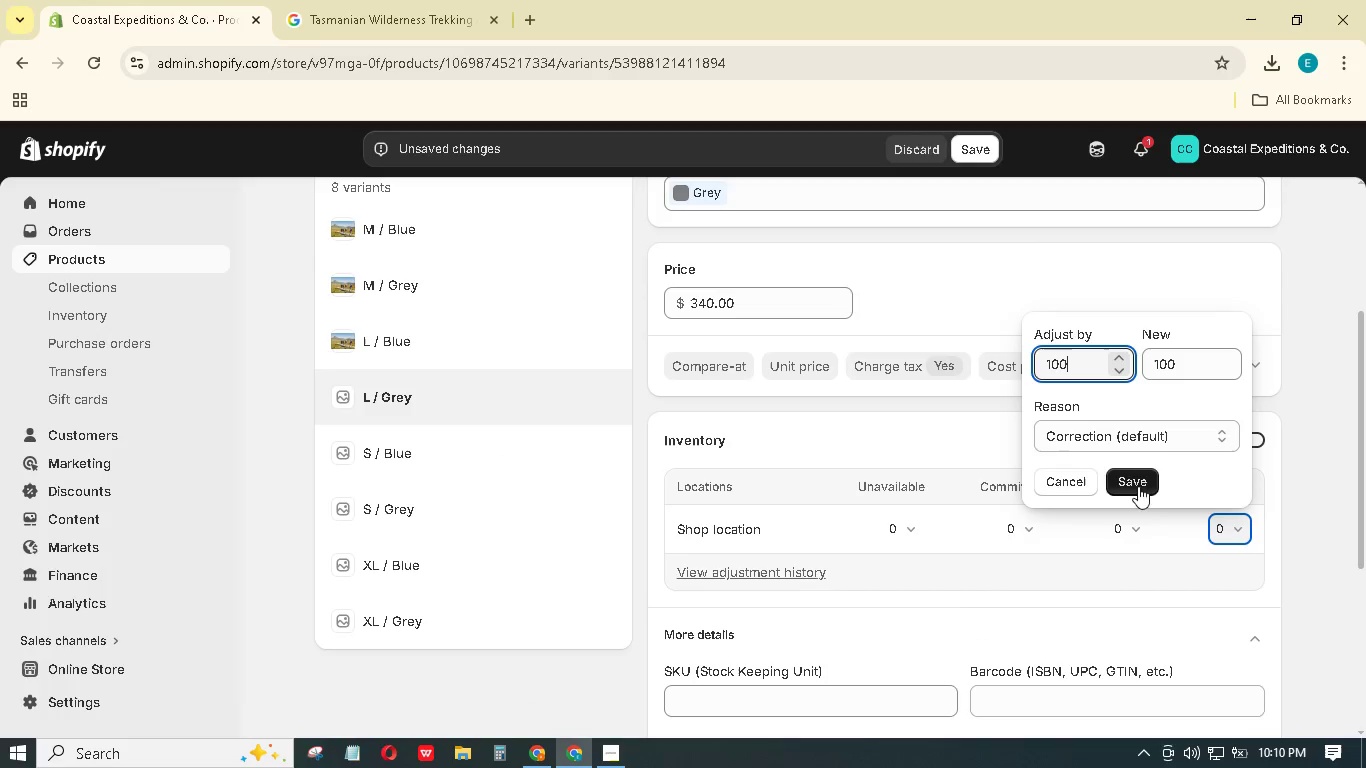 
left_click([1133, 483])
 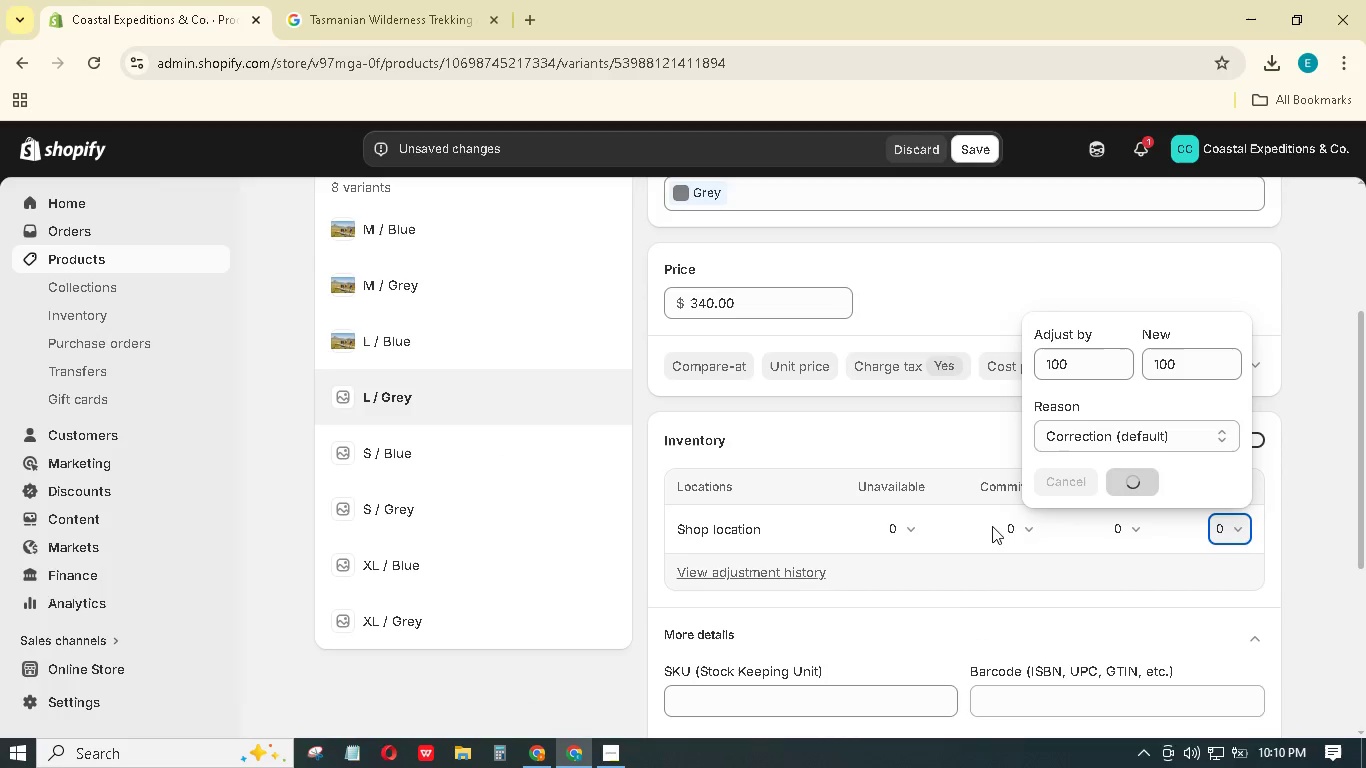 
scroll: coordinate [772, 666], scroll_direction: down, amount: 3.0
 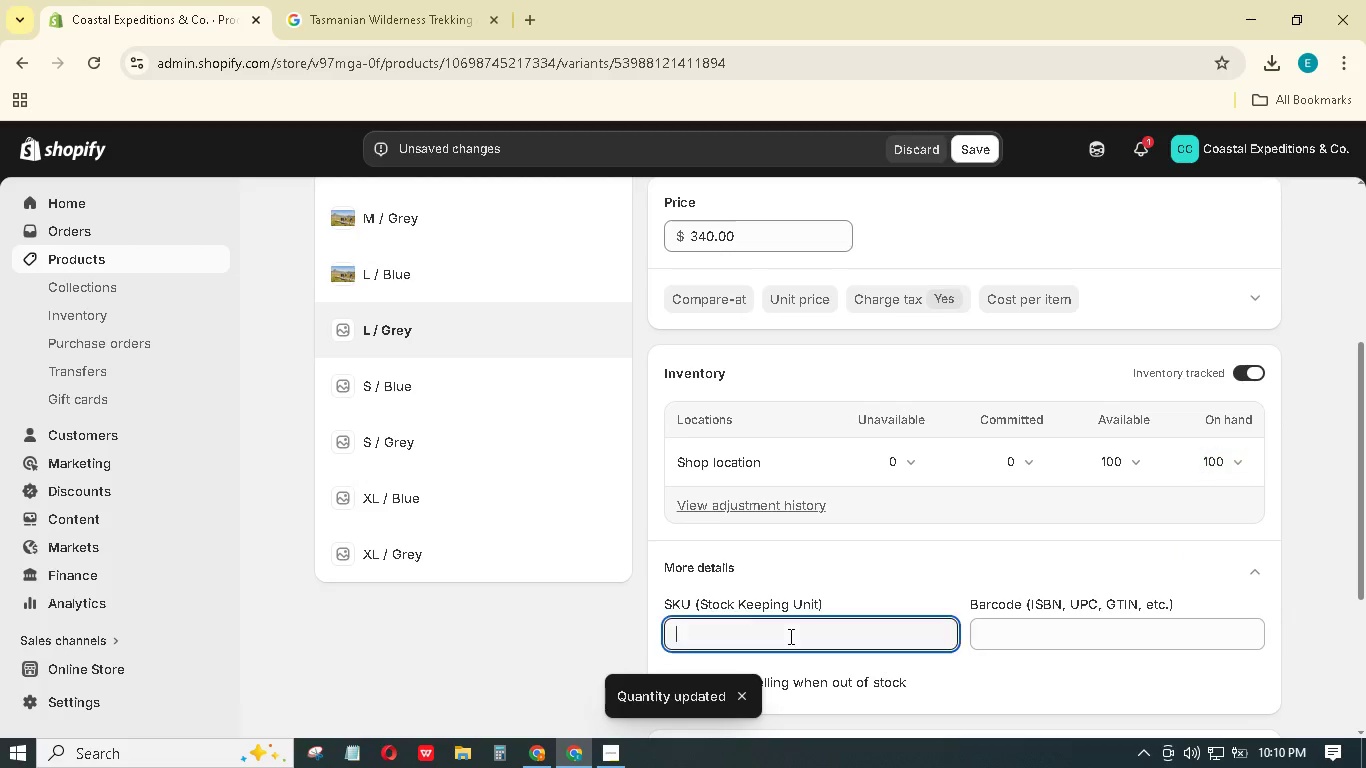 
double_click([789, 636])
 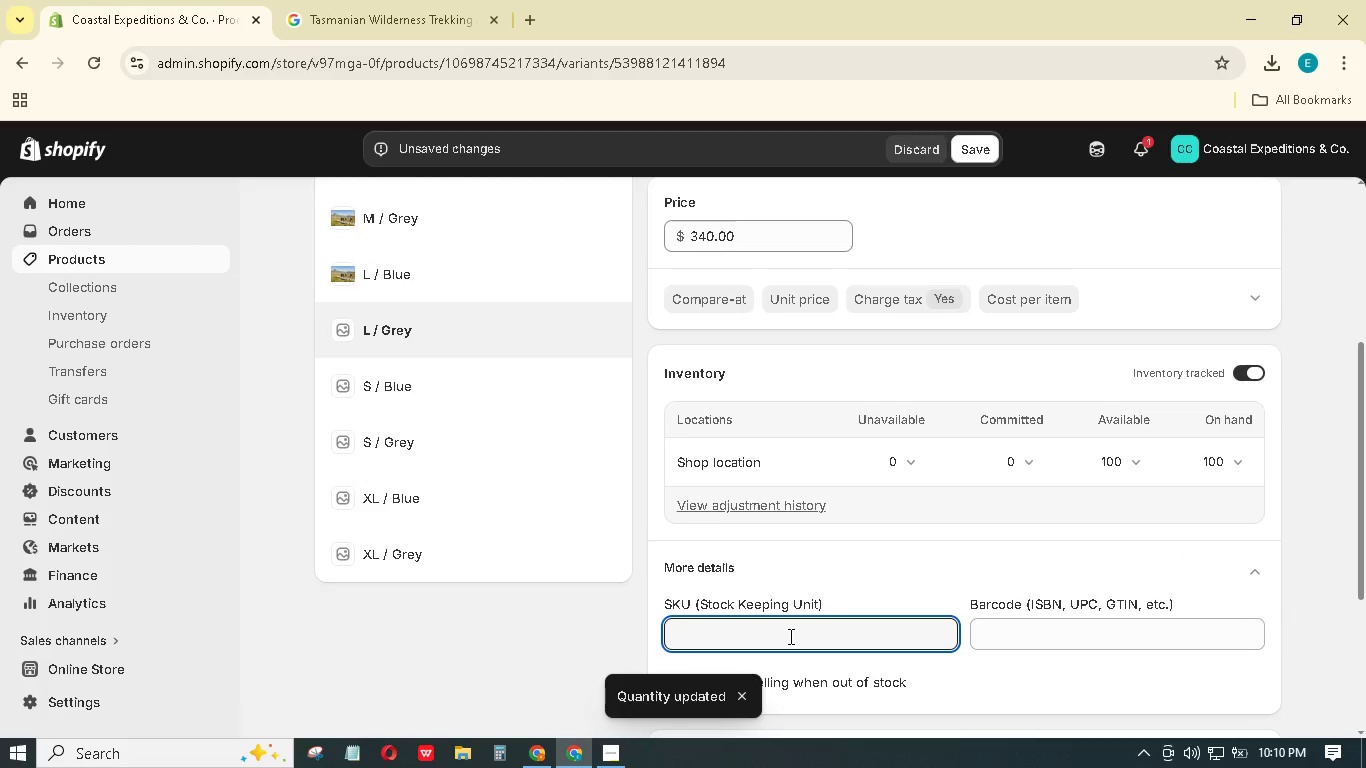 
type(TAS-TRE-LG)
 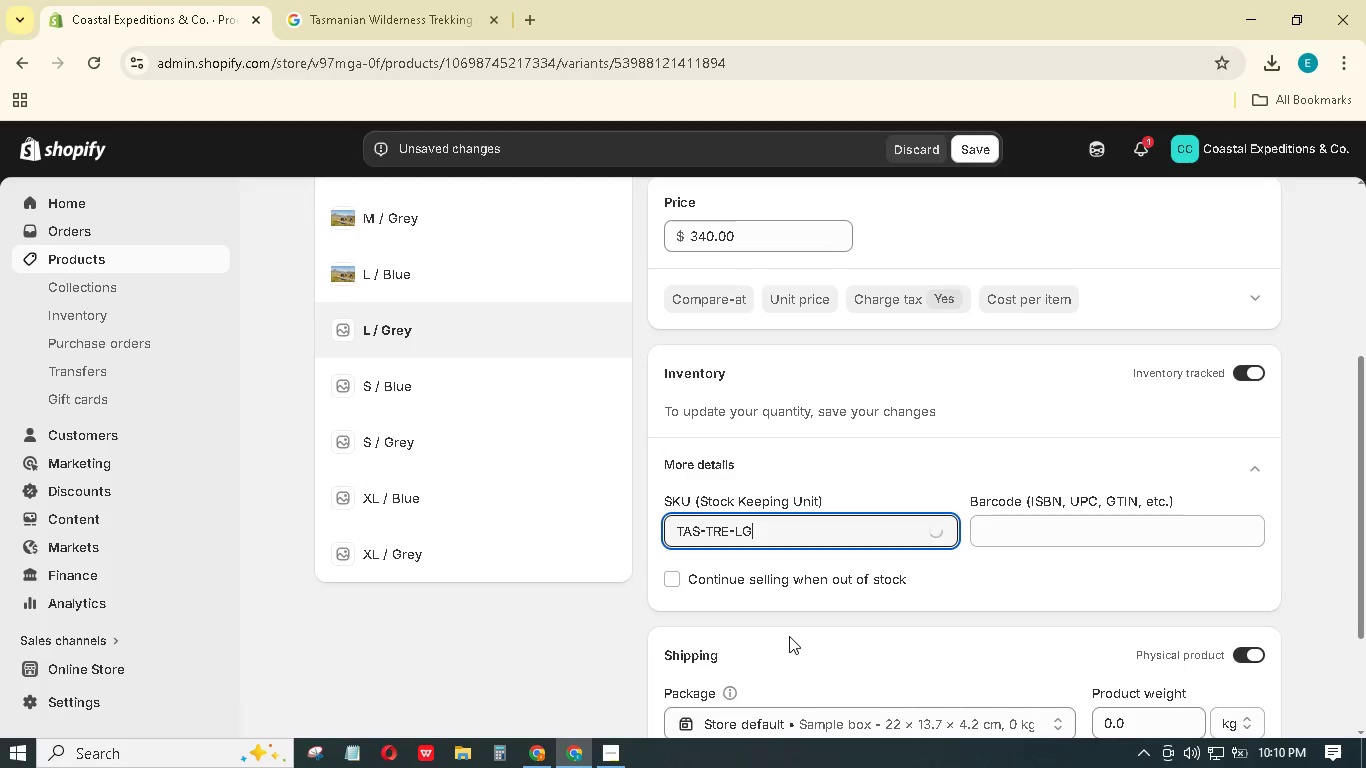 
wait(5.45)
 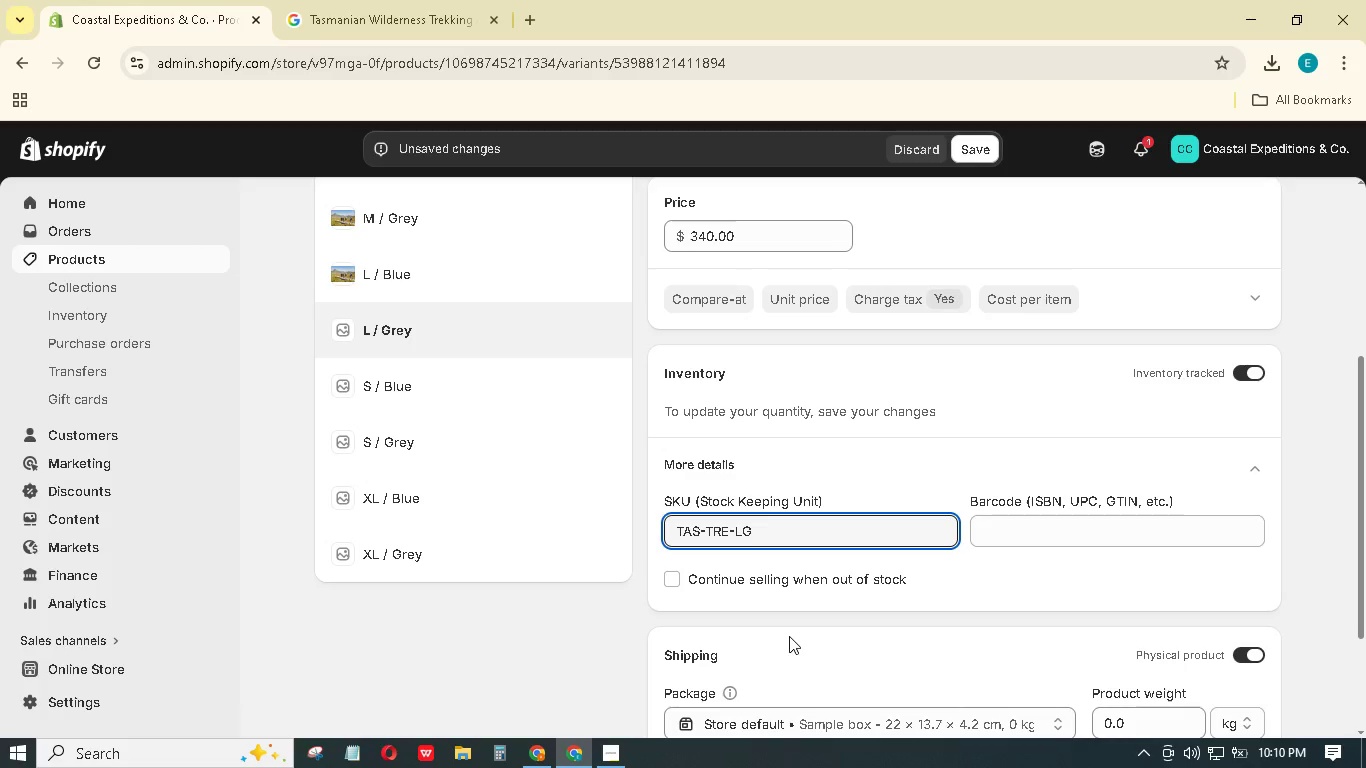 
scroll: coordinate [960, 564], scroll_direction: down, amount: 2.0
 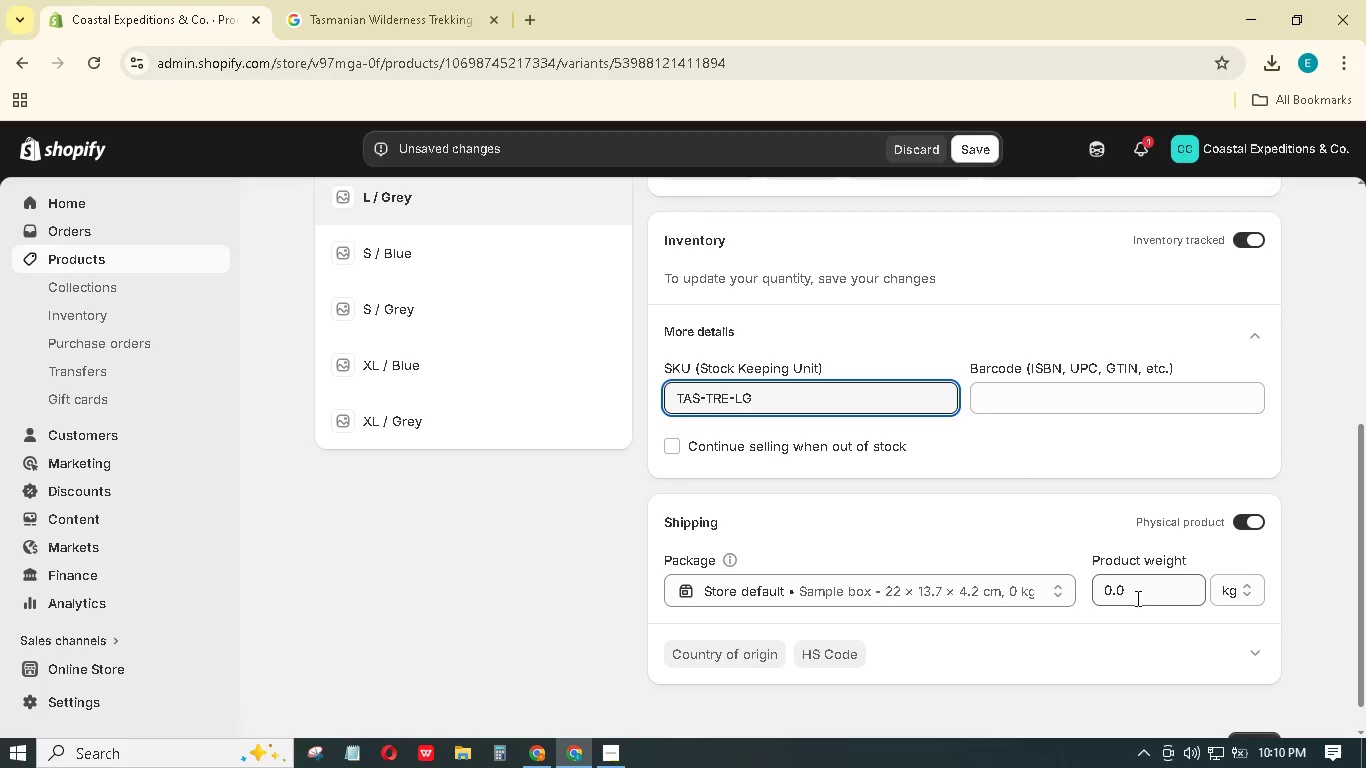 
left_click_drag(start_coordinate=[1136, 592], to_coordinate=[1093, 580])
 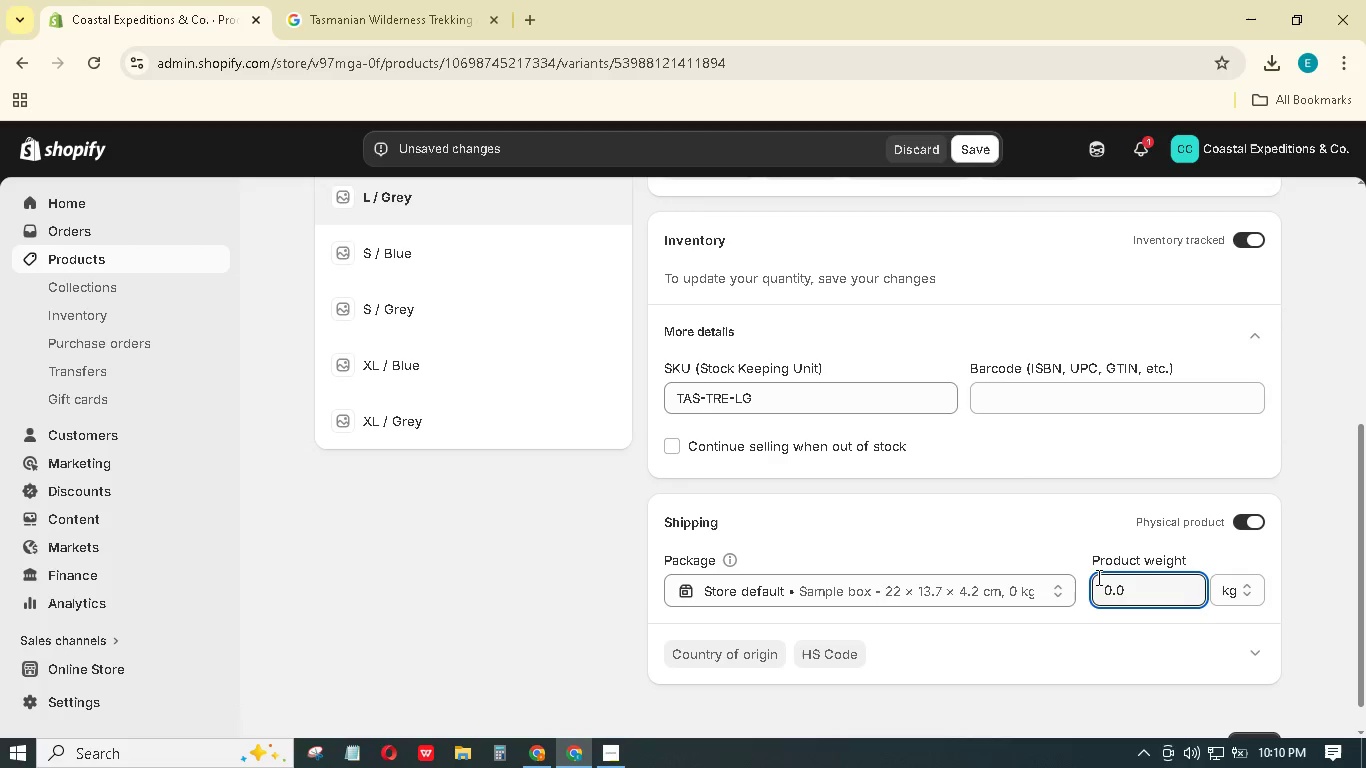 
left_click([1093, 580])
 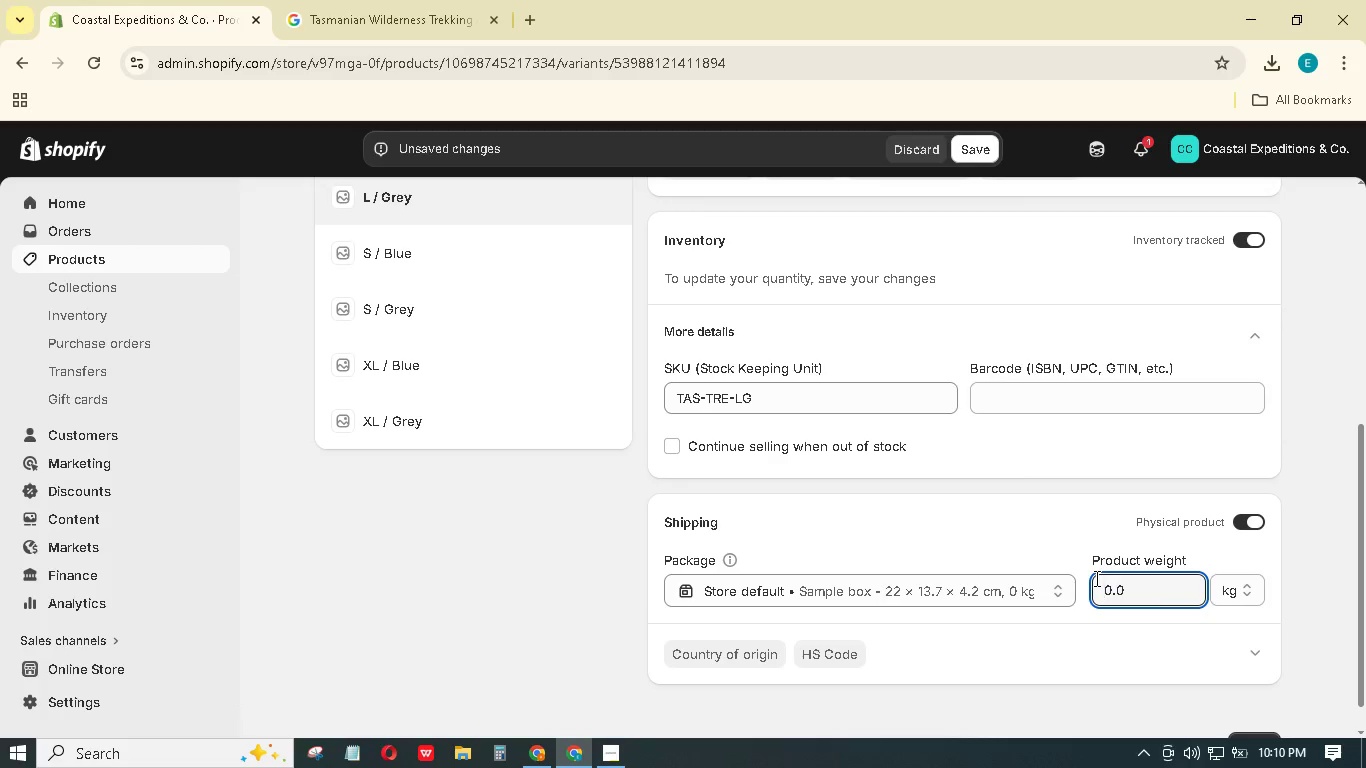 
key(Numpad2)
 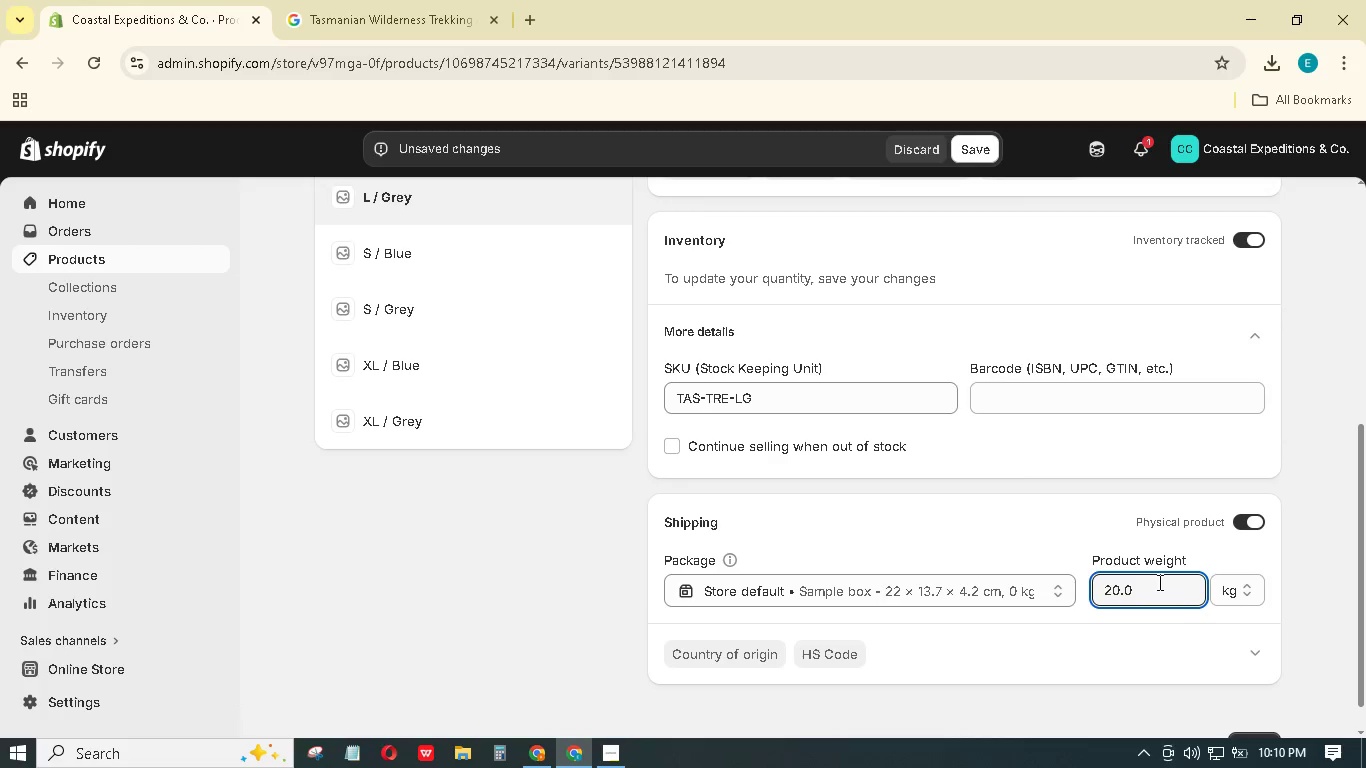 
left_click_drag(start_coordinate=[1150, 586], to_coordinate=[1090, 583])
 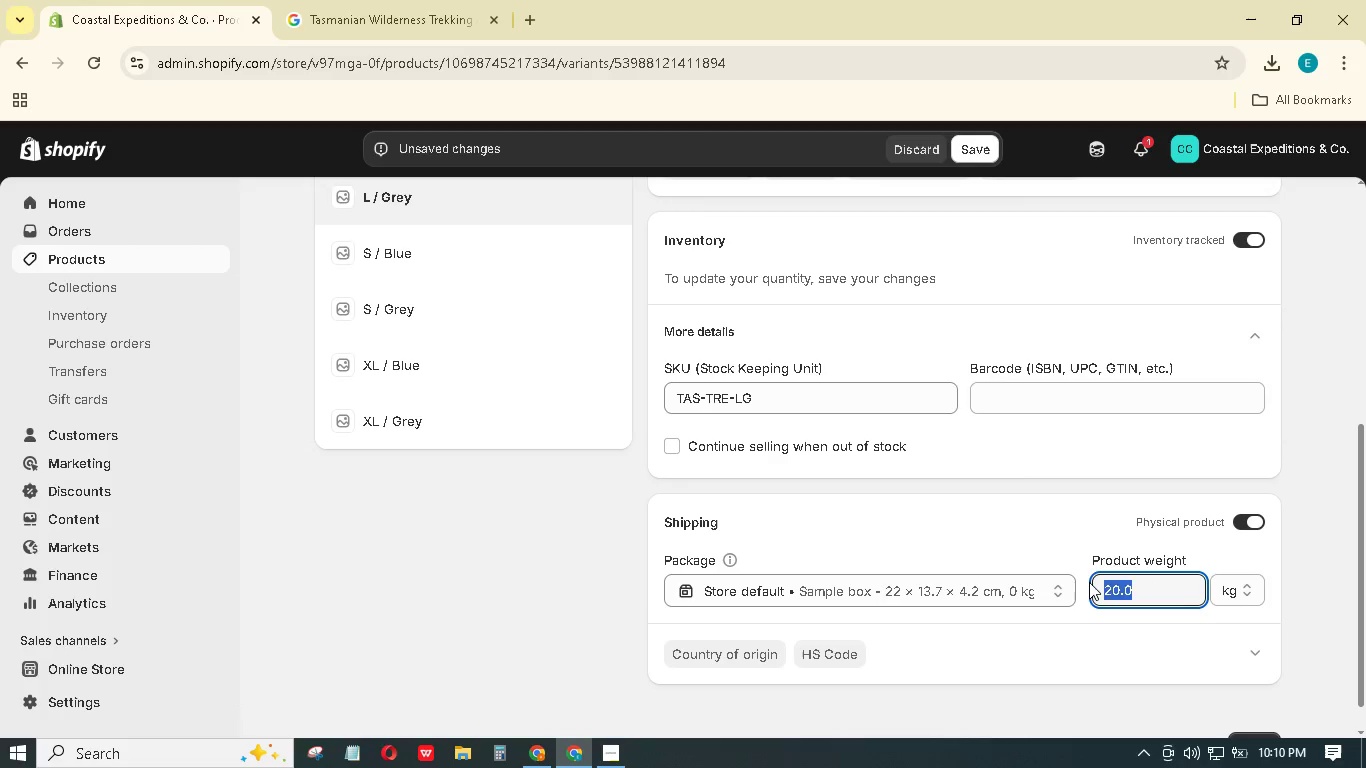 
key(Numpad2)
 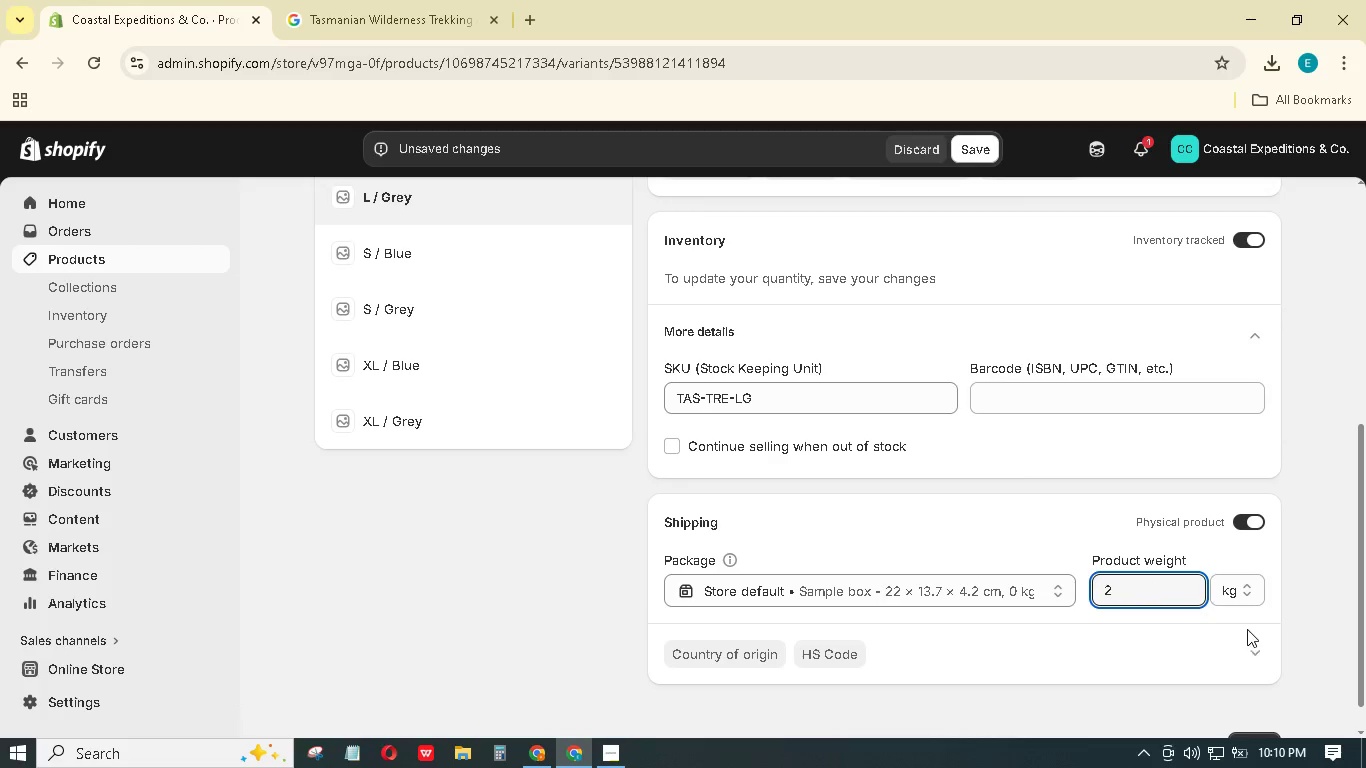 
scroll: coordinate [1241, 630], scroll_direction: down, amount: 2.0
 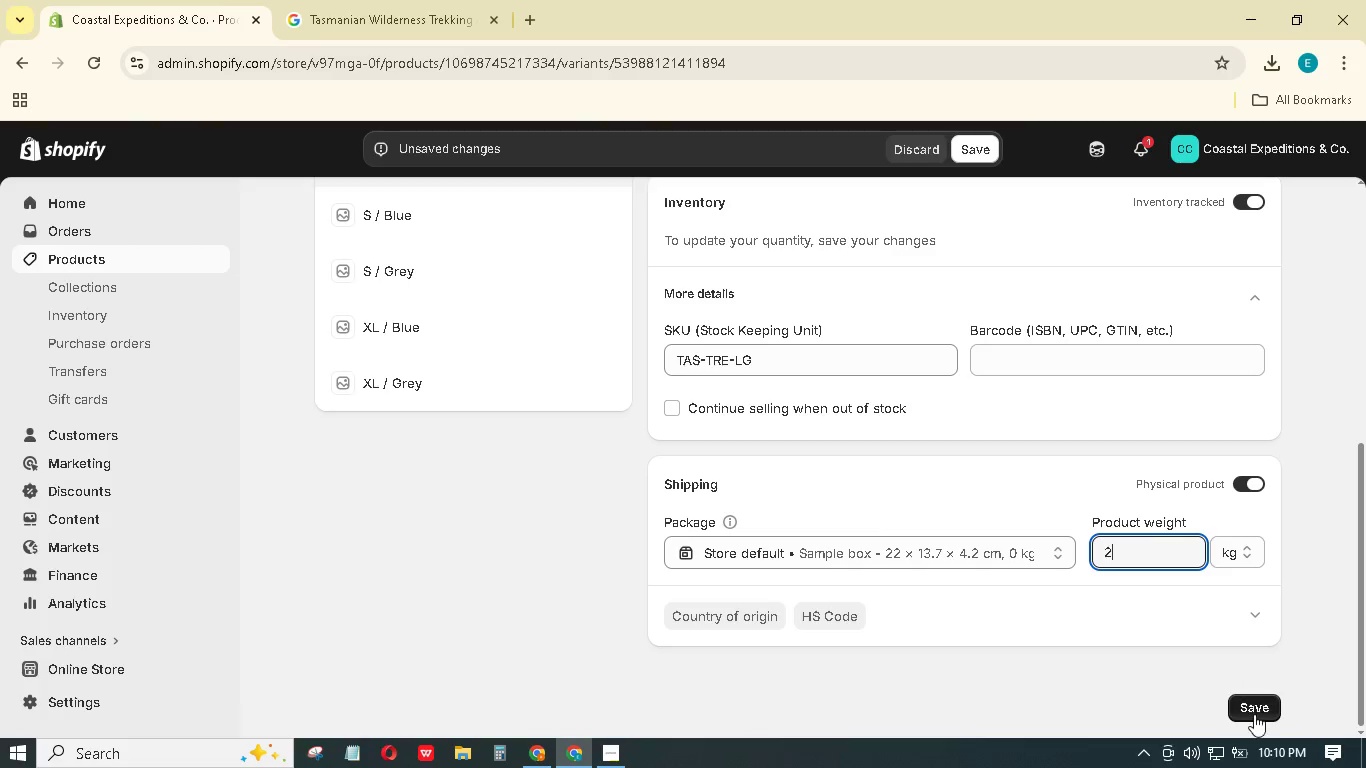 
double_click([1254, 714])
 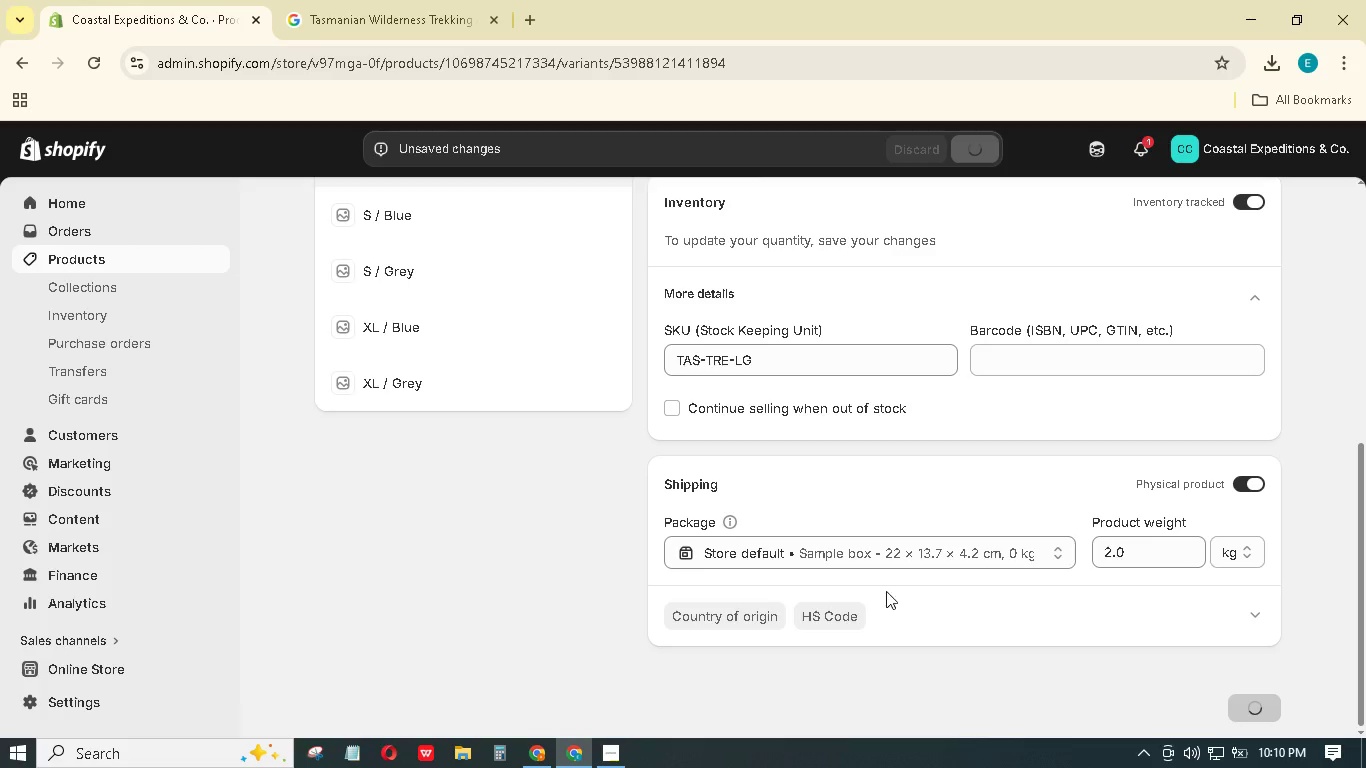 
scroll: coordinate [428, 327], scroll_direction: up, amount: 3.0
 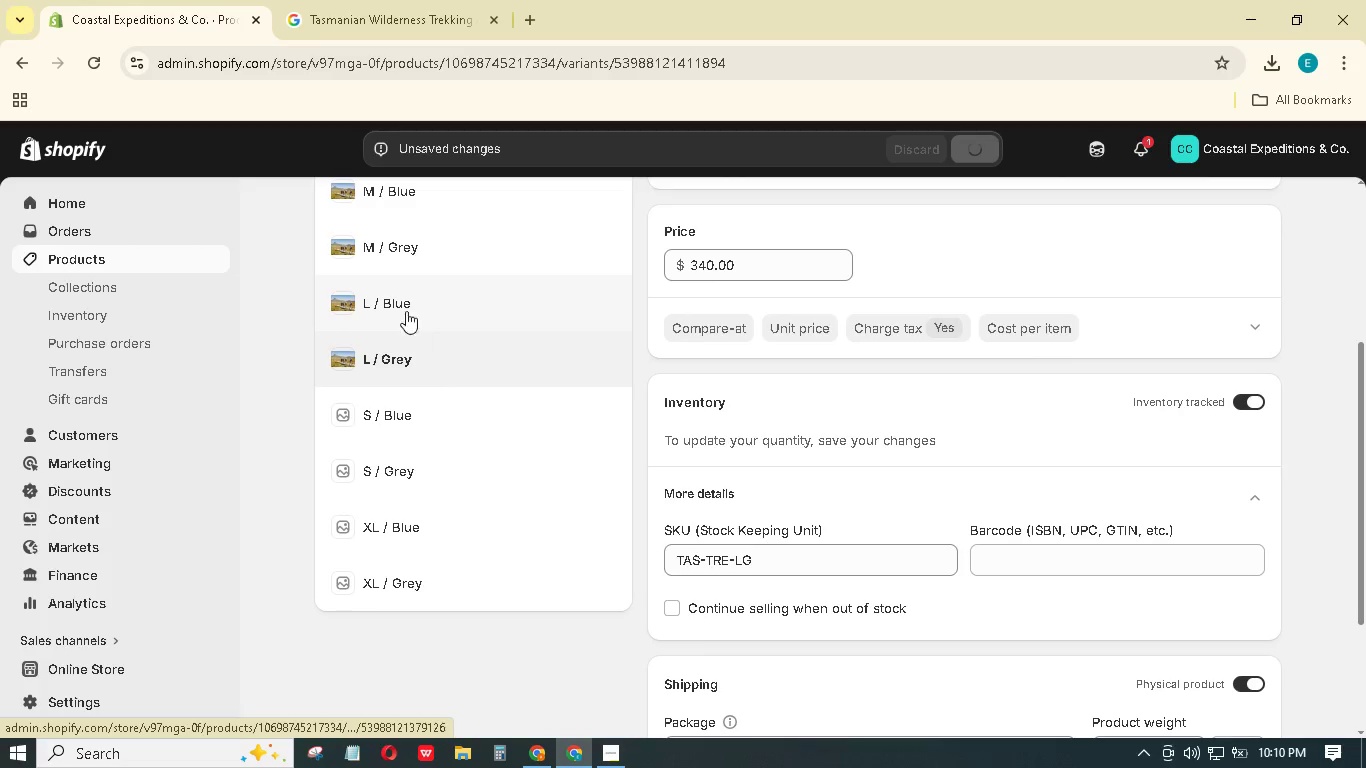 
left_click([401, 297])
 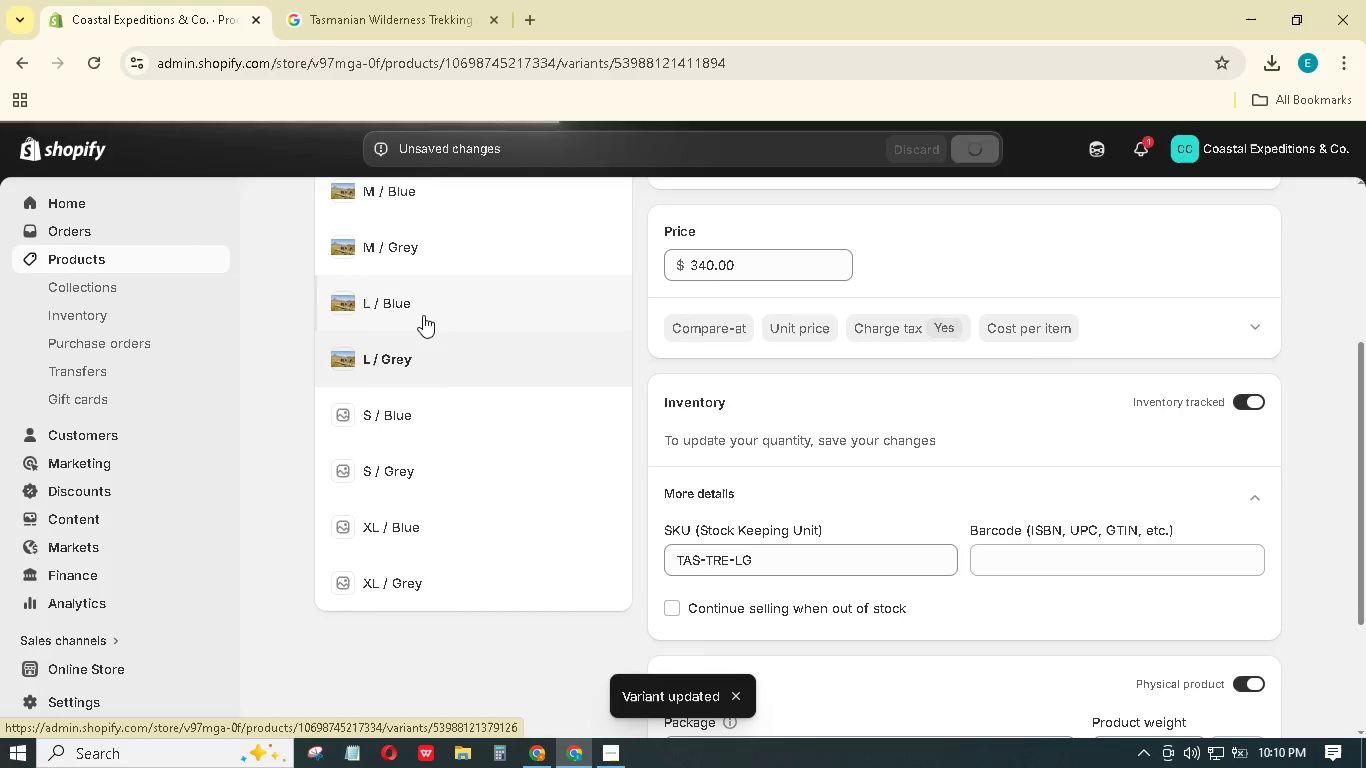 
mouse_move([505, 421])
 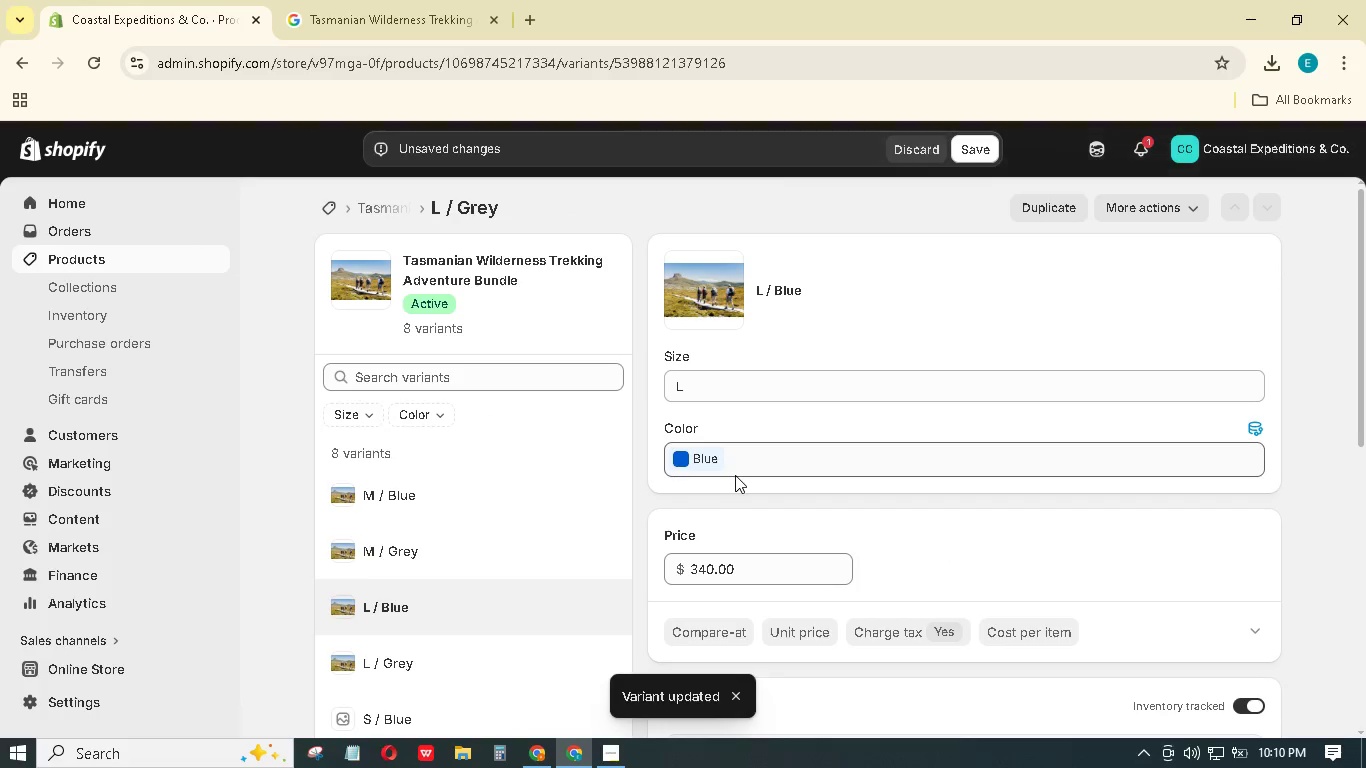 
scroll: coordinate [772, 510], scroll_direction: down, amount: 6.0
 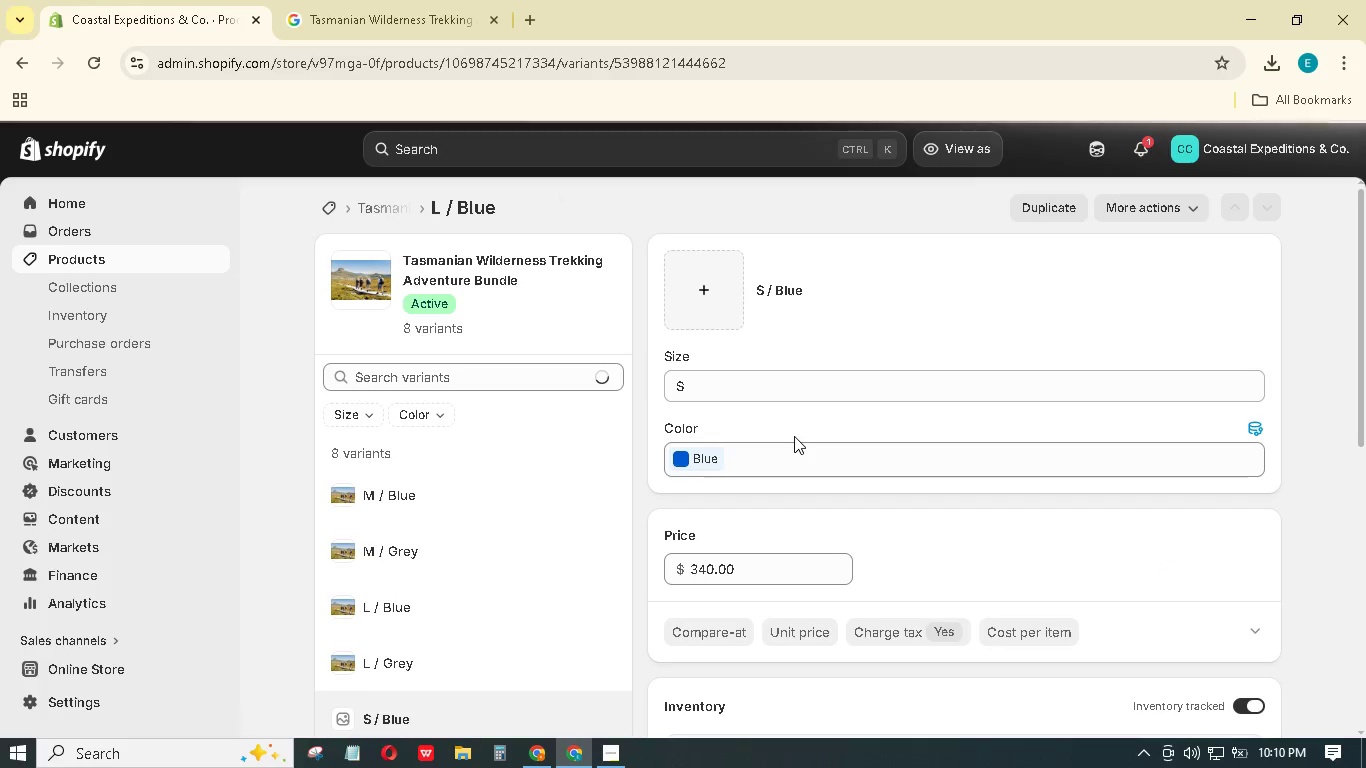 
wait(5.67)
 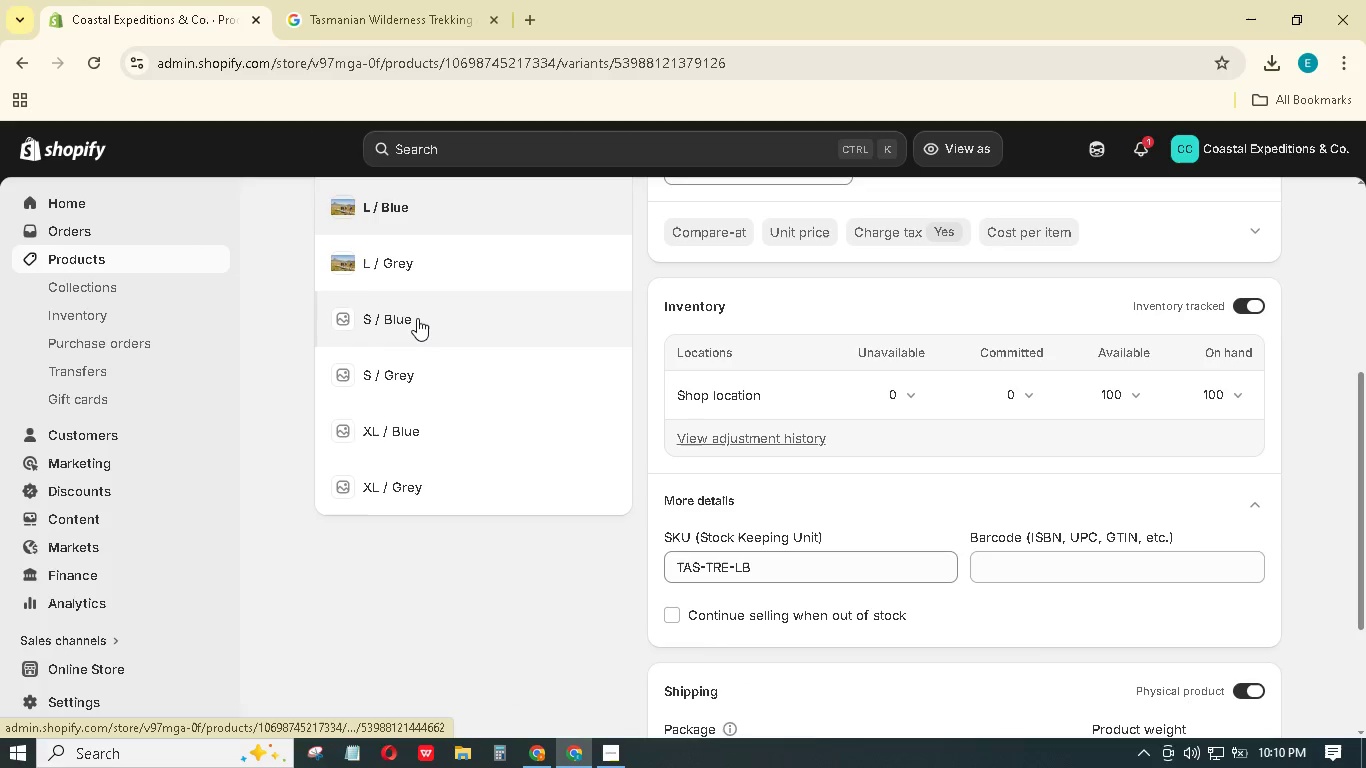 
scroll: coordinate [761, 460], scroll_direction: down, amount: 4.0
 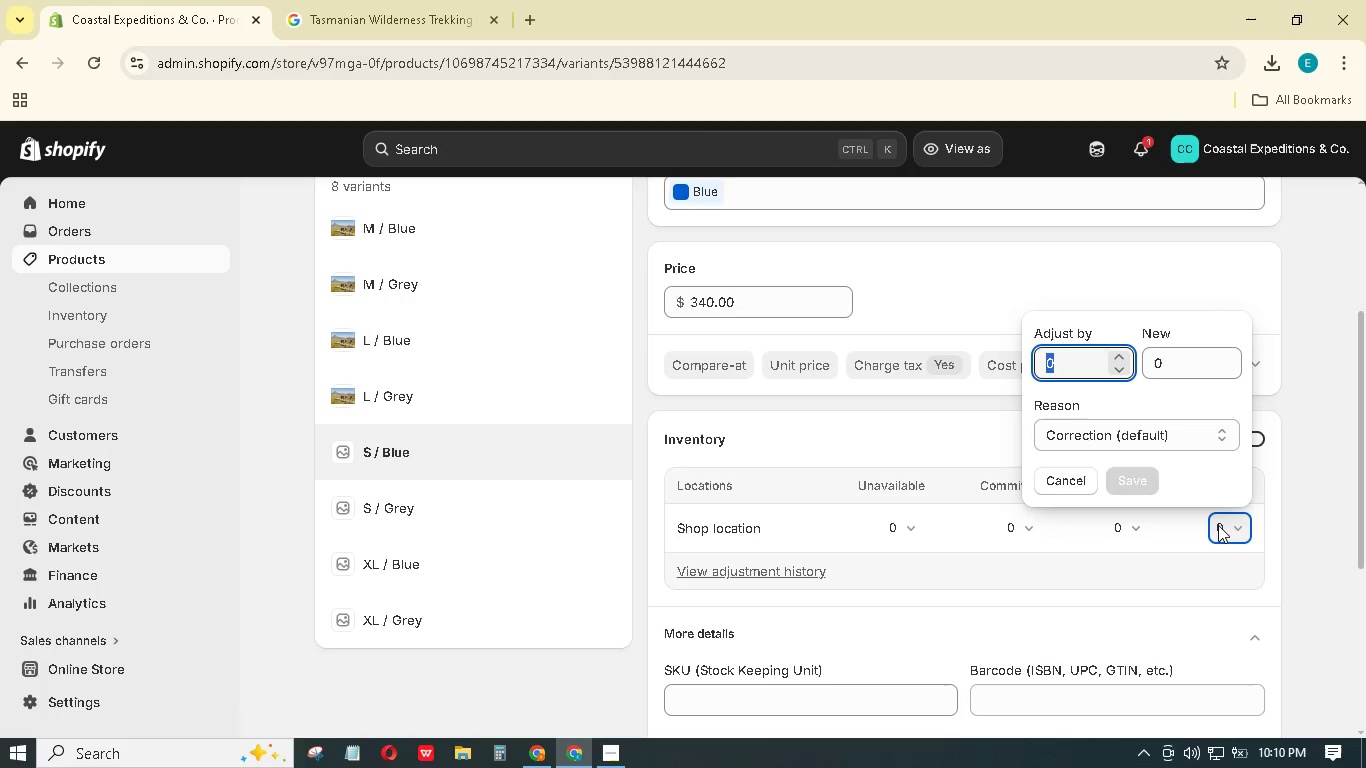 
key(Numpad1)
 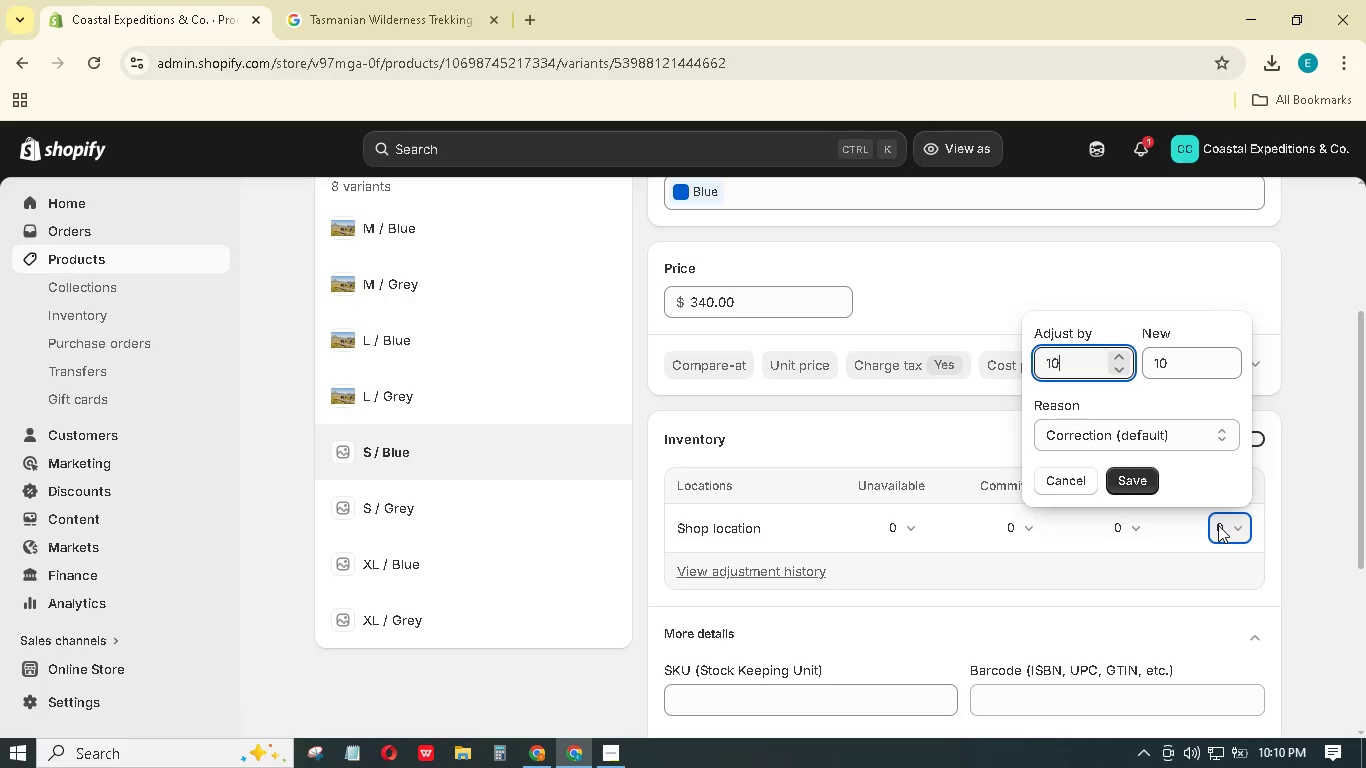 
key(Numpad0)
 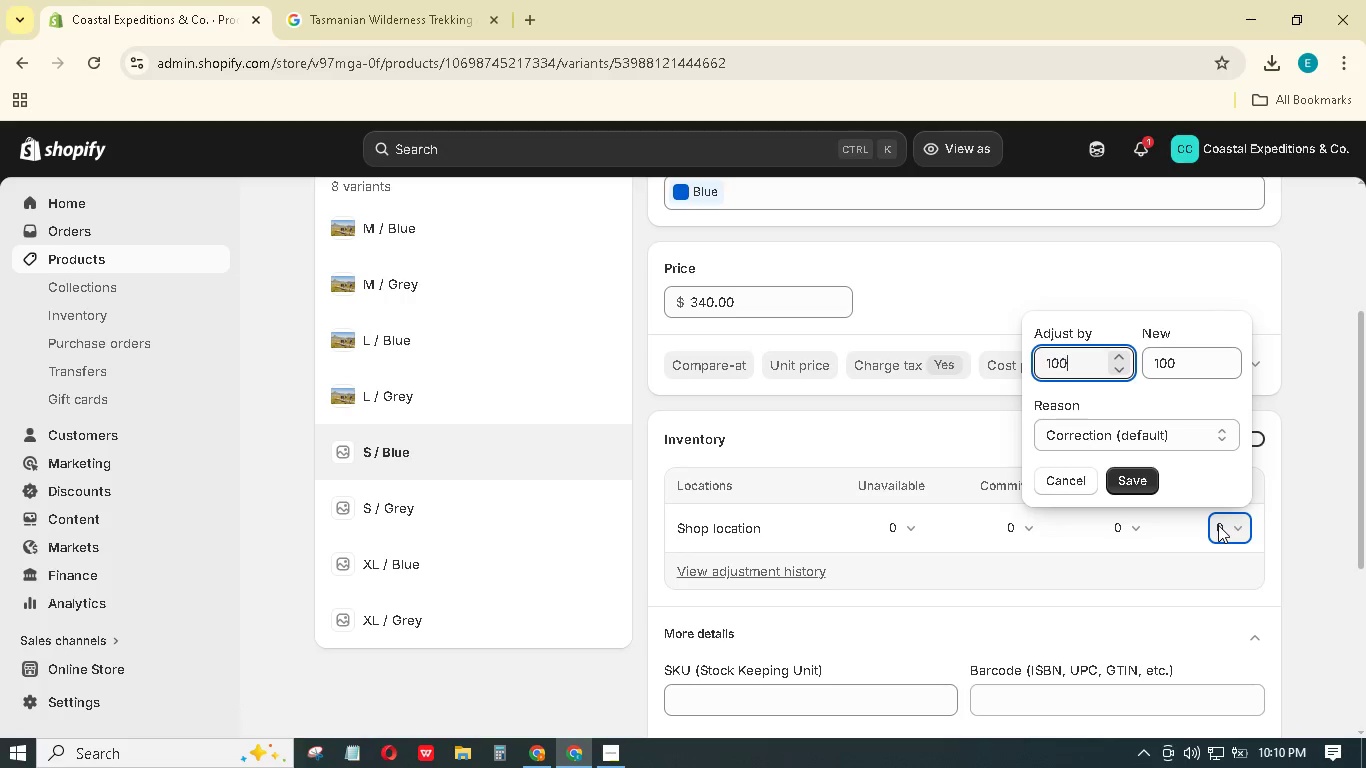 
key(Numpad0)
 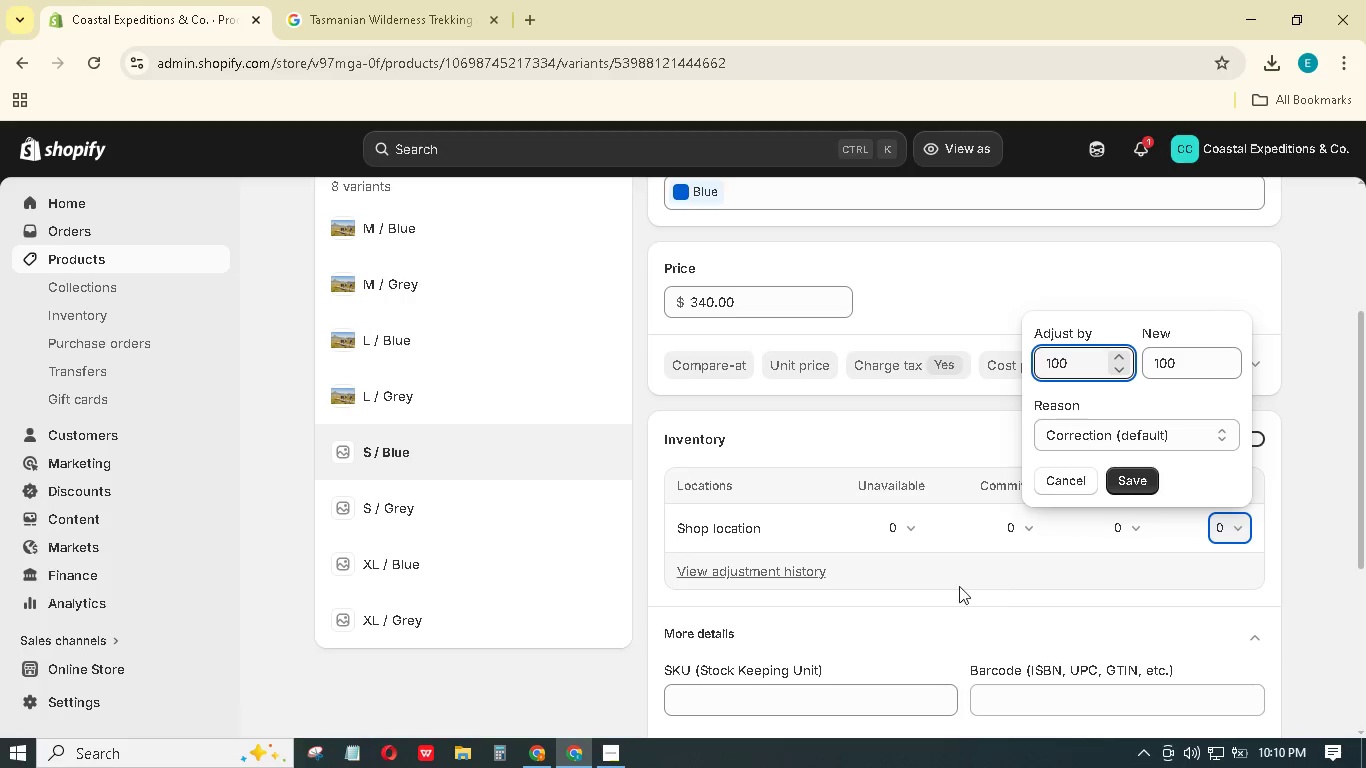 
scroll: coordinate [955, 586], scroll_direction: down, amount: 2.0
 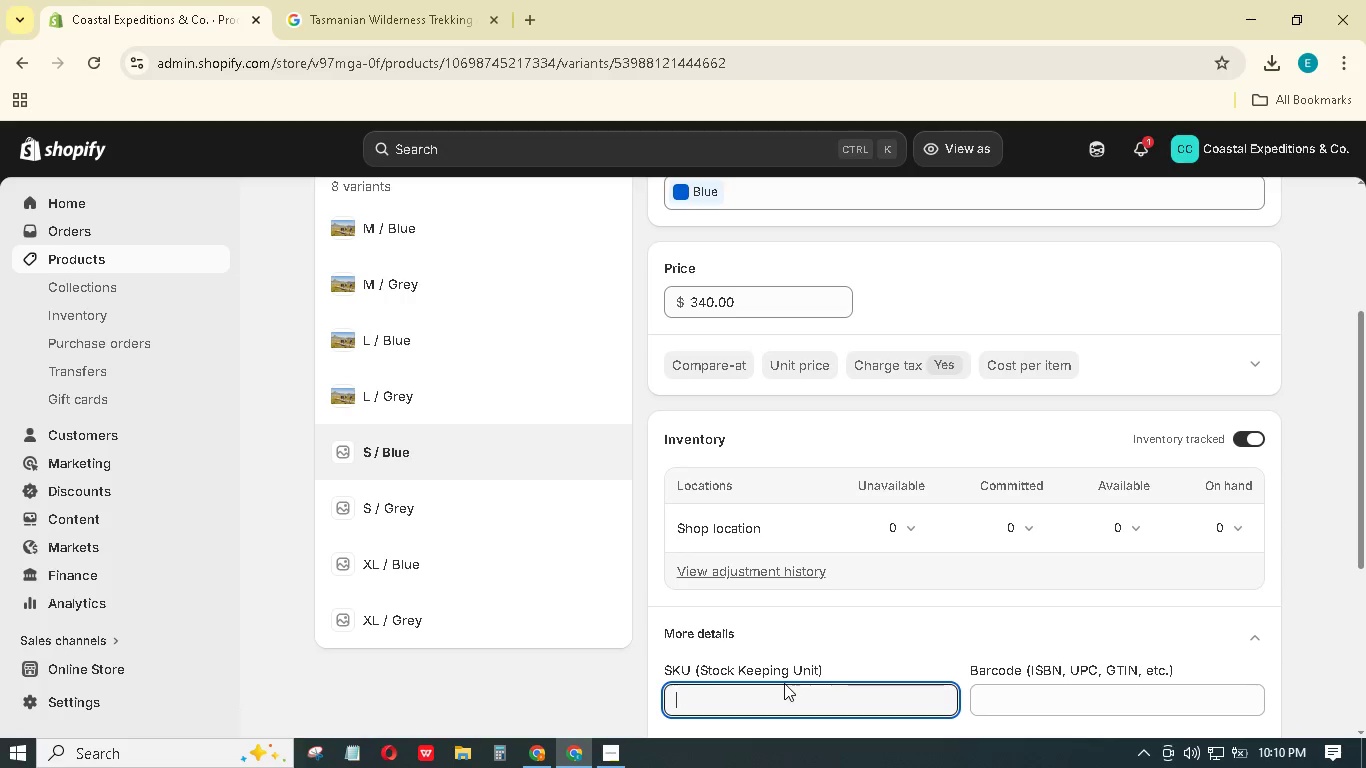 
type(TAS-TRE-SB)
 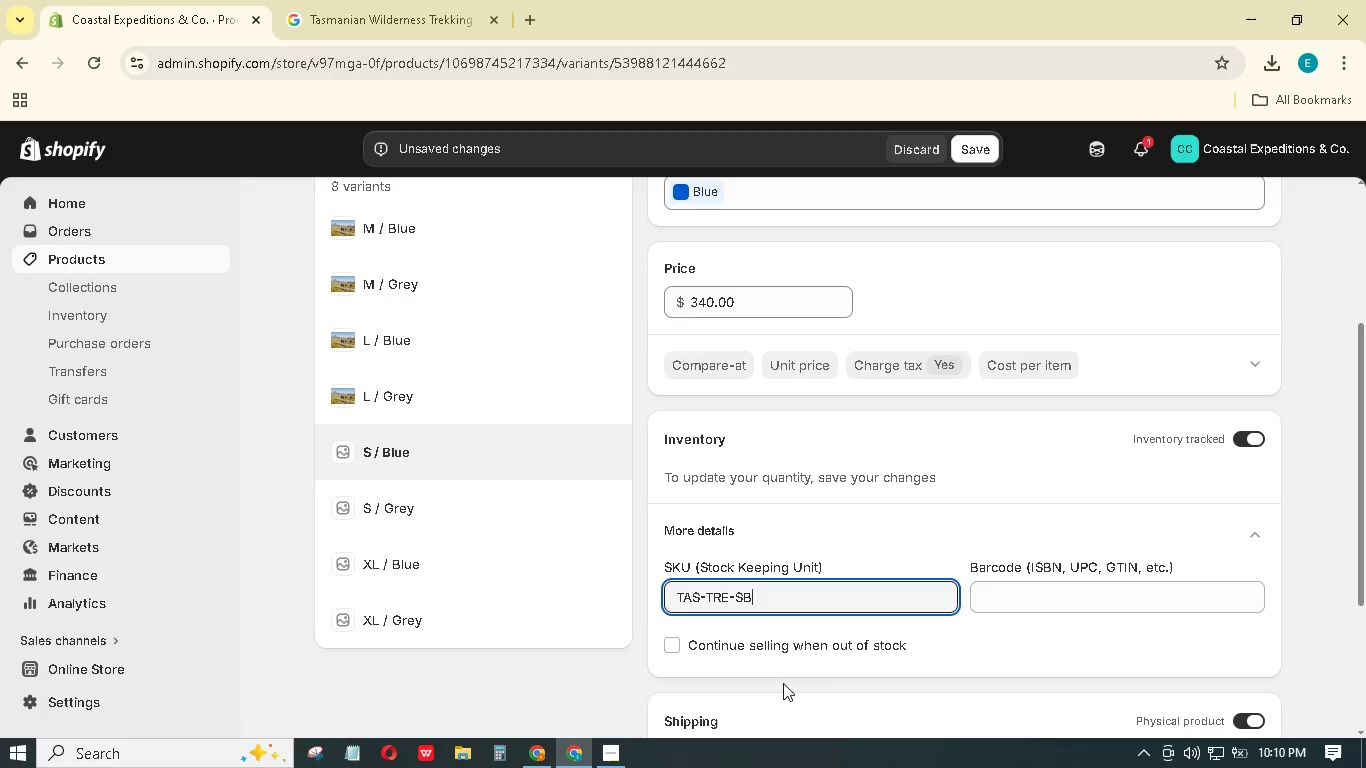 
wait(6.72)
 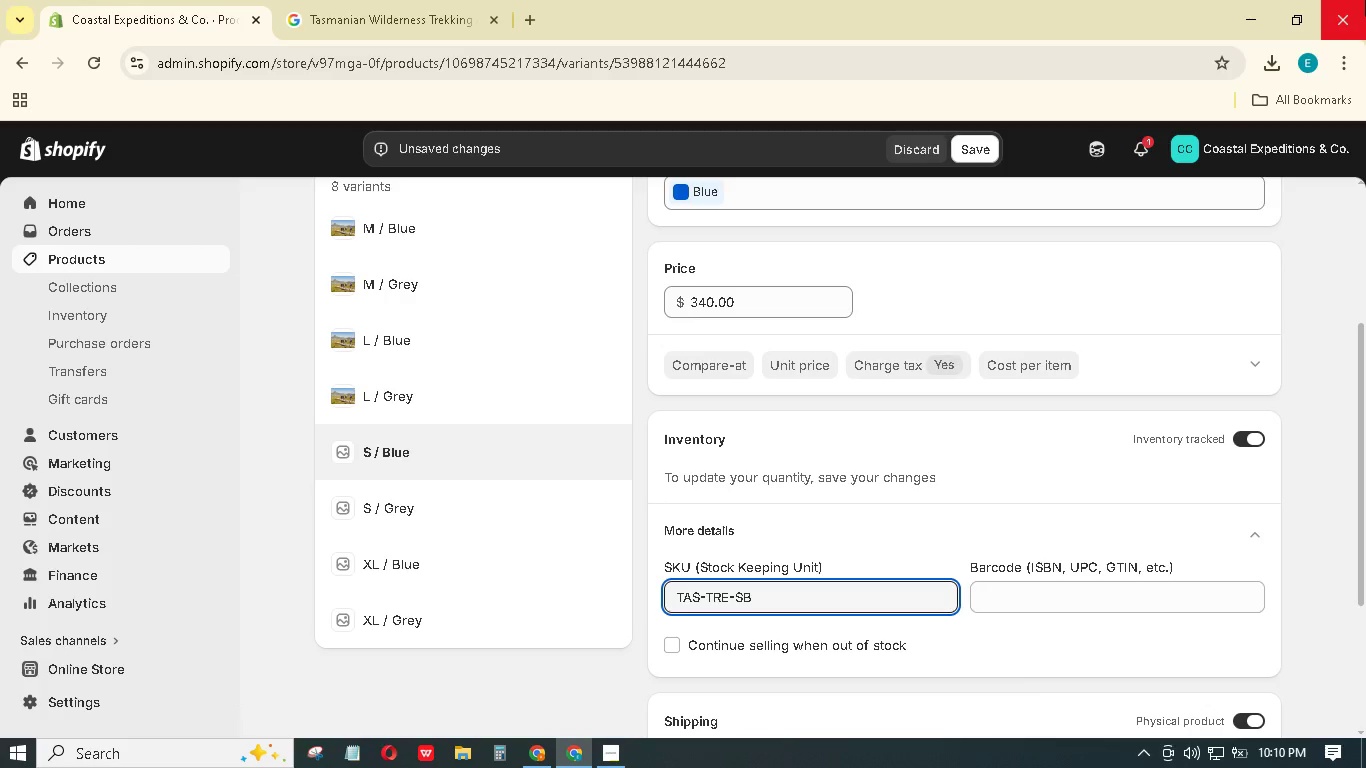 
scroll: coordinate [1049, 510], scroll_direction: down, amount: 3.0
 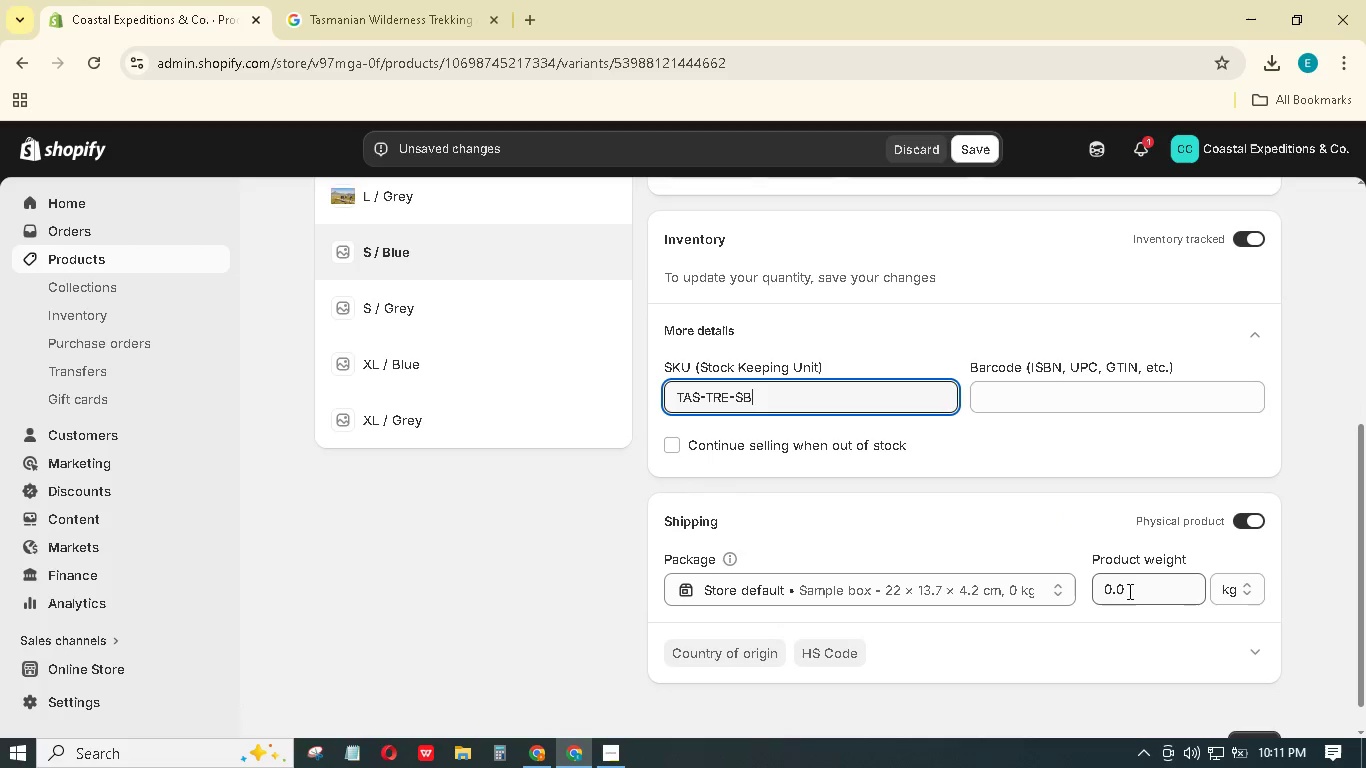 
left_click_drag(start_coordinate=[1130, 595], to_coordinate=[1102, 589])
 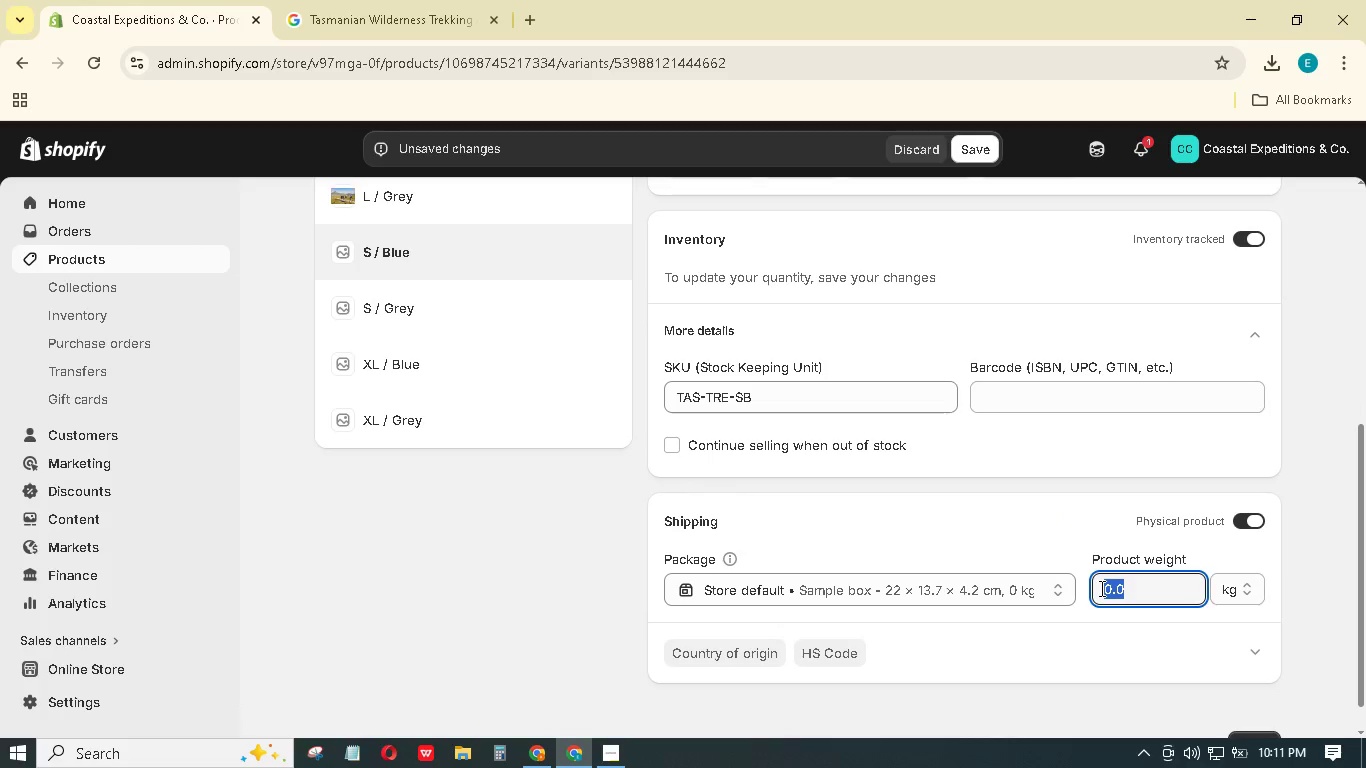 
key(Numpad2)
 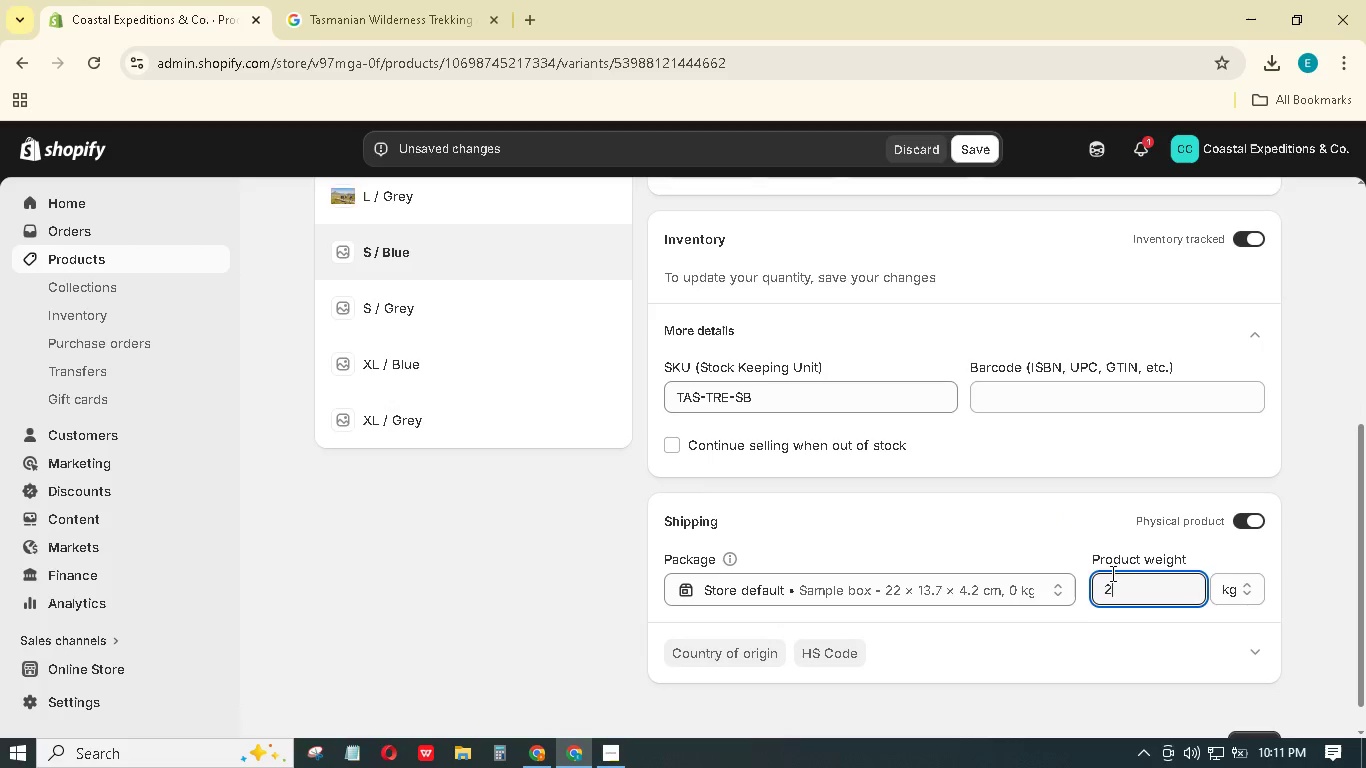 
scroll: coordinate [1255, 636], scroll_direction: down, amount: 3.0
 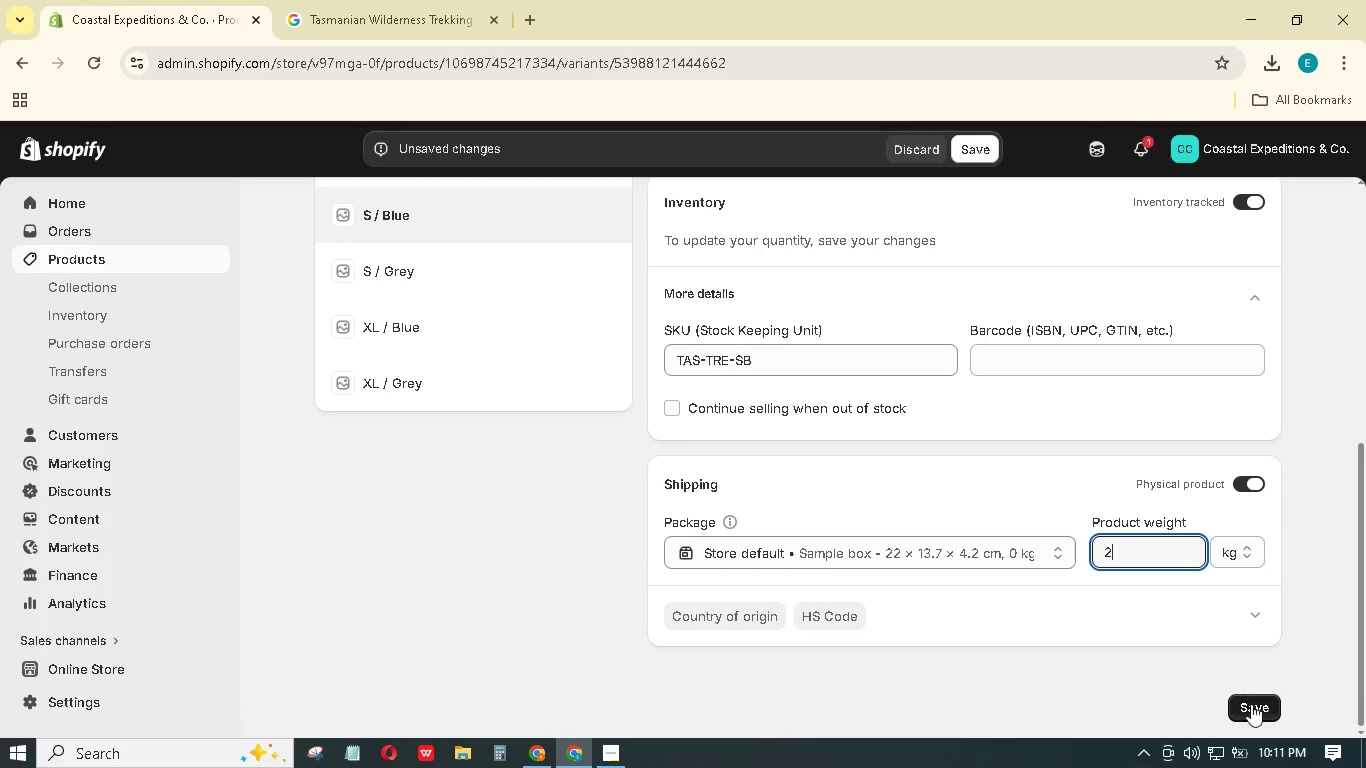 
left_click([1258, 712])
 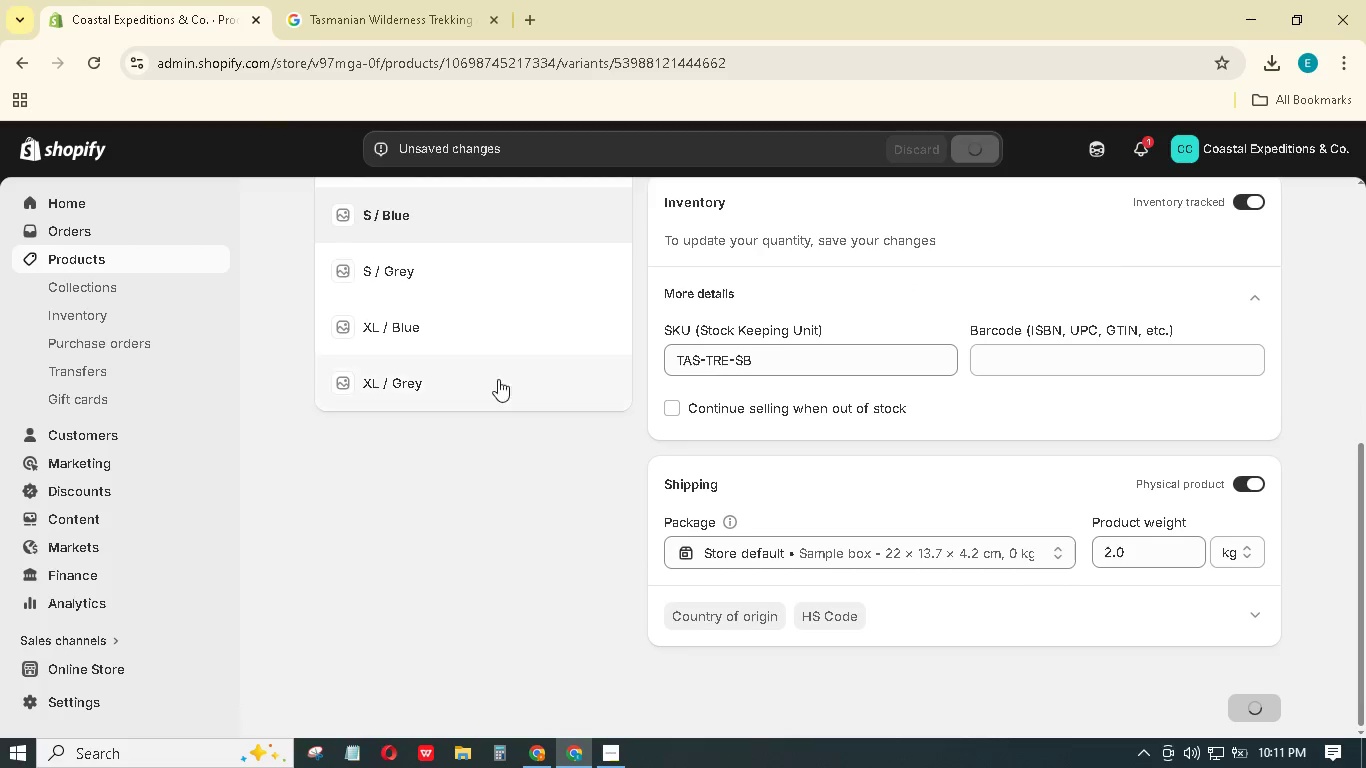 
double_click([440, 286])
 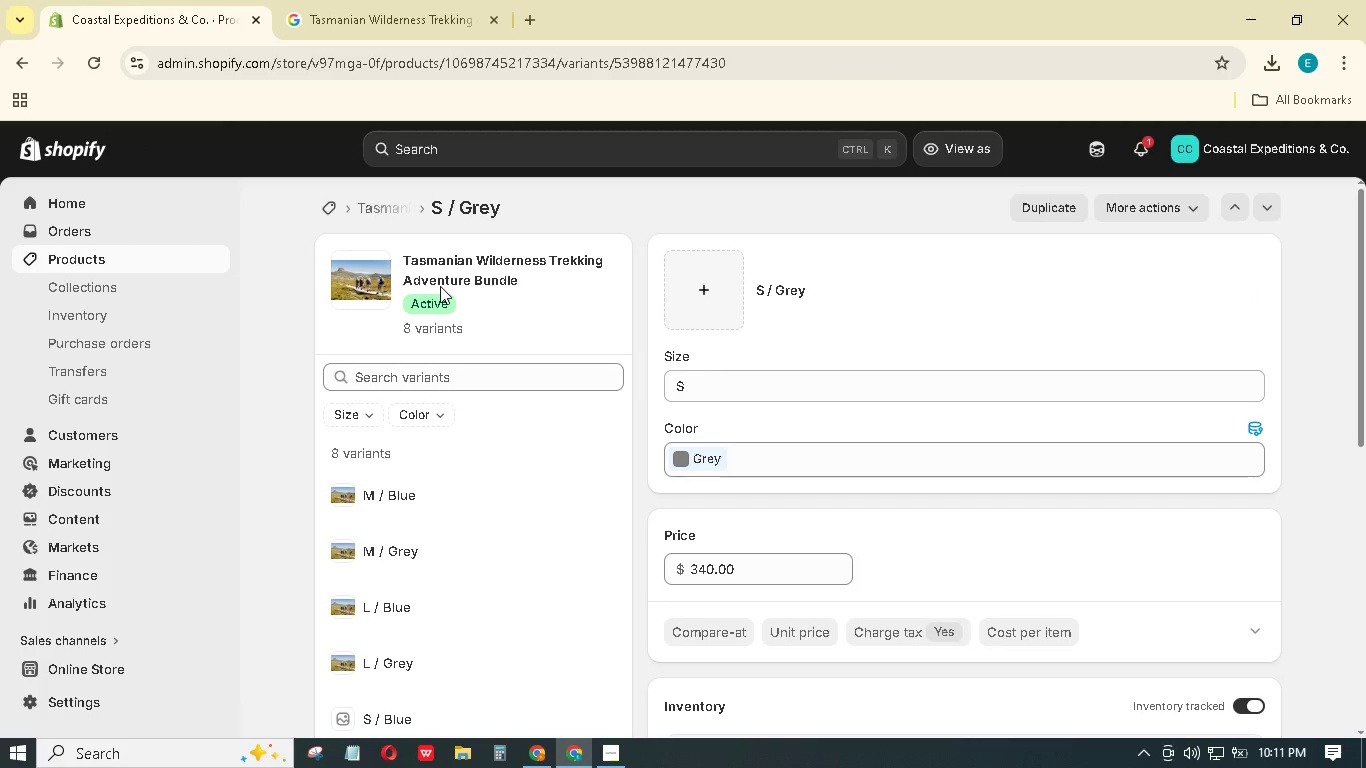 
wait(14.06)
 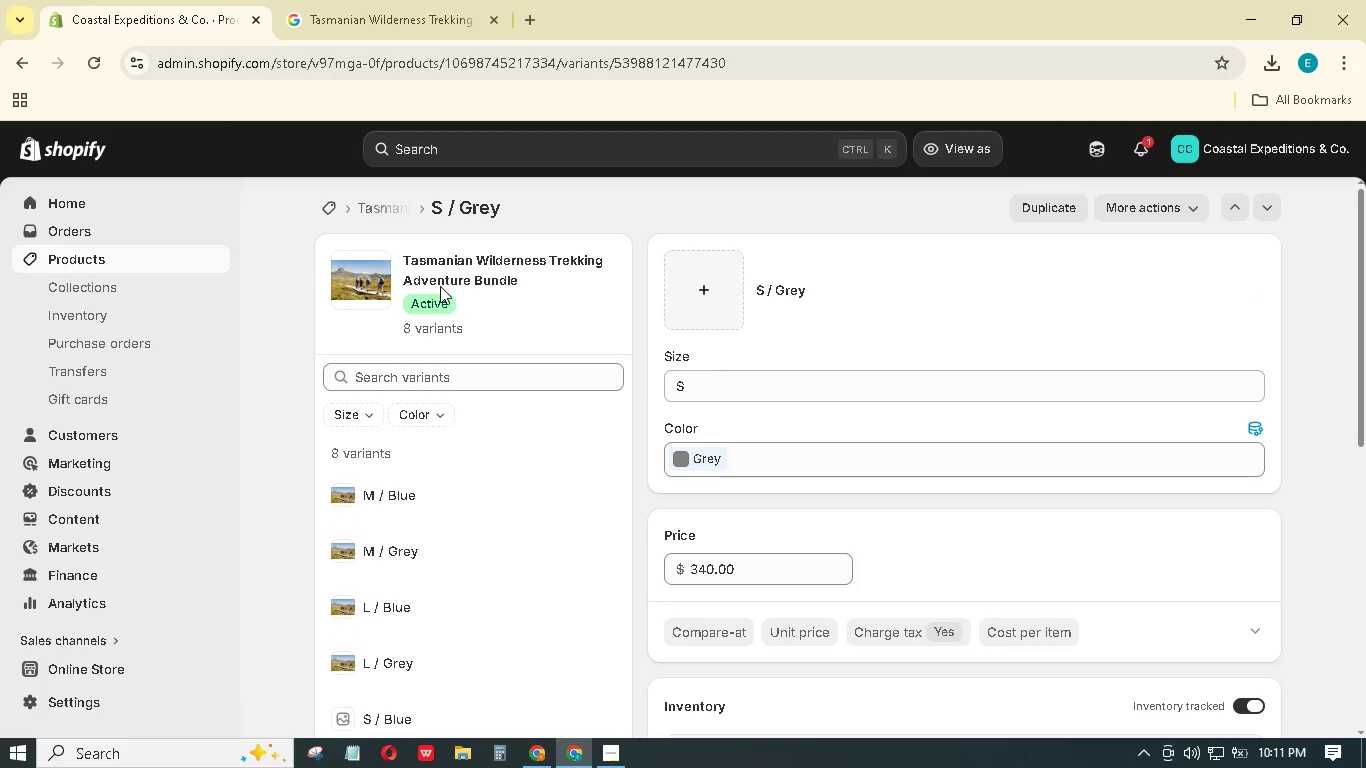 
scroll: coordinate [792, 510], scroll_direction: down, amount: 5.0
 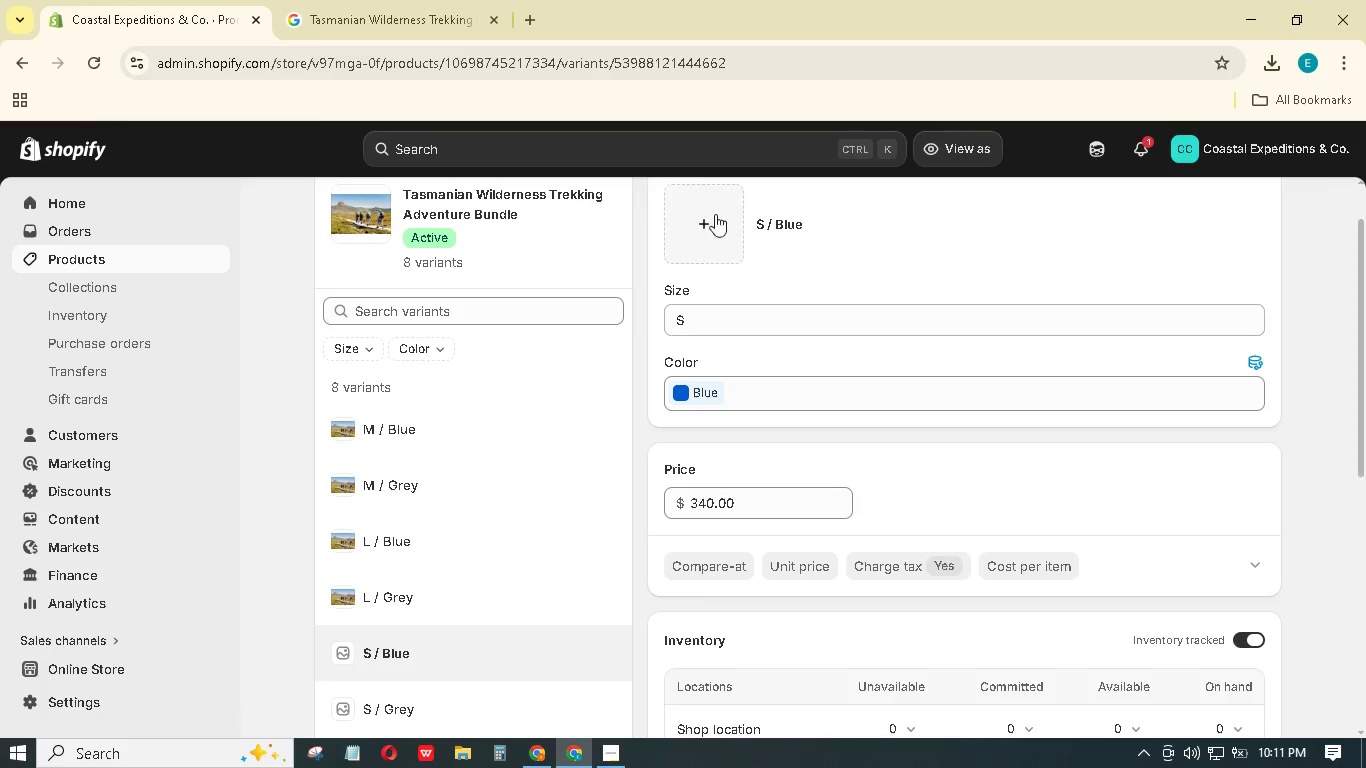 
left_click([705, 214])
 